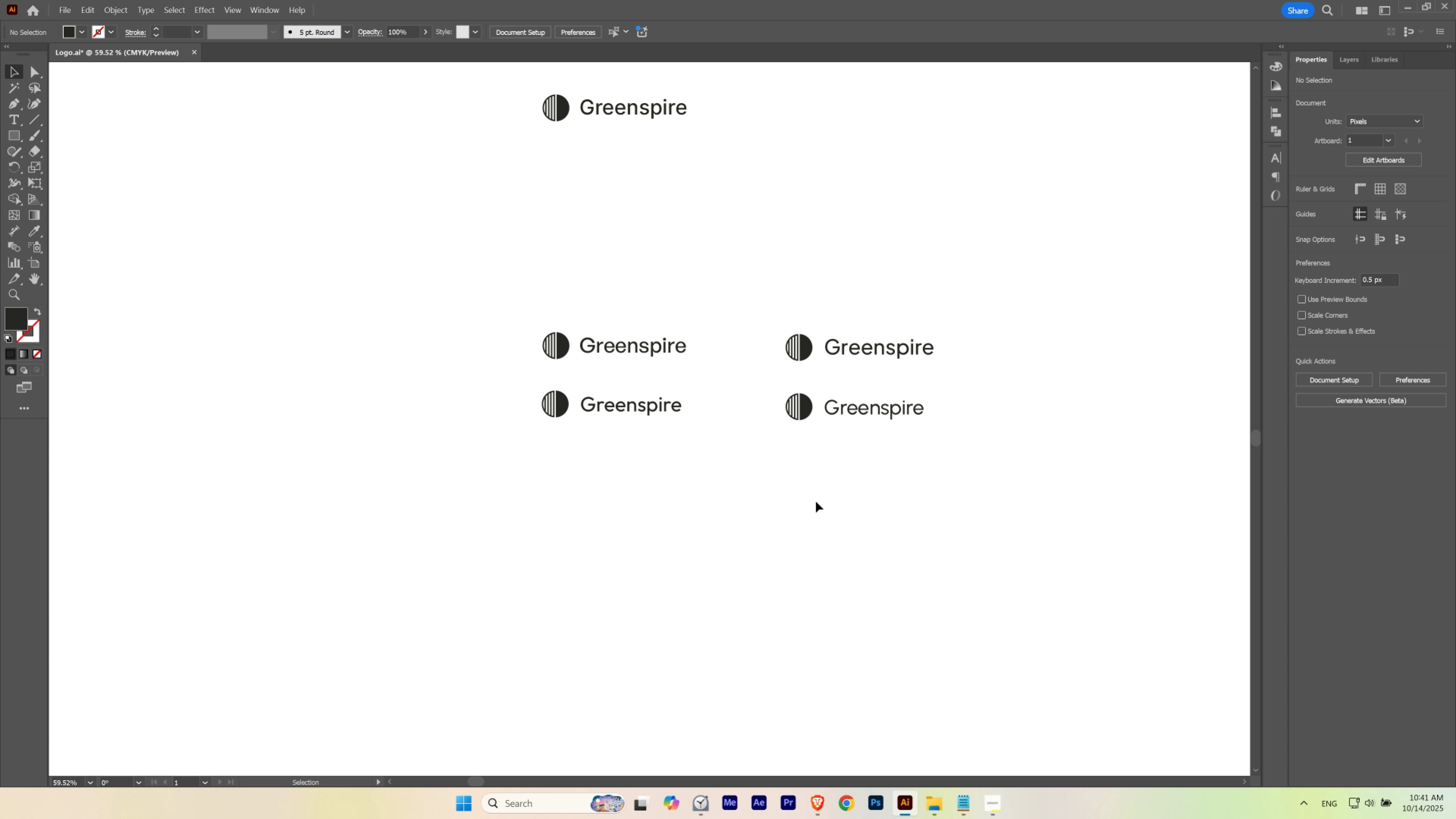 
hold_key(key=ControlLeft, duration=0.46)
 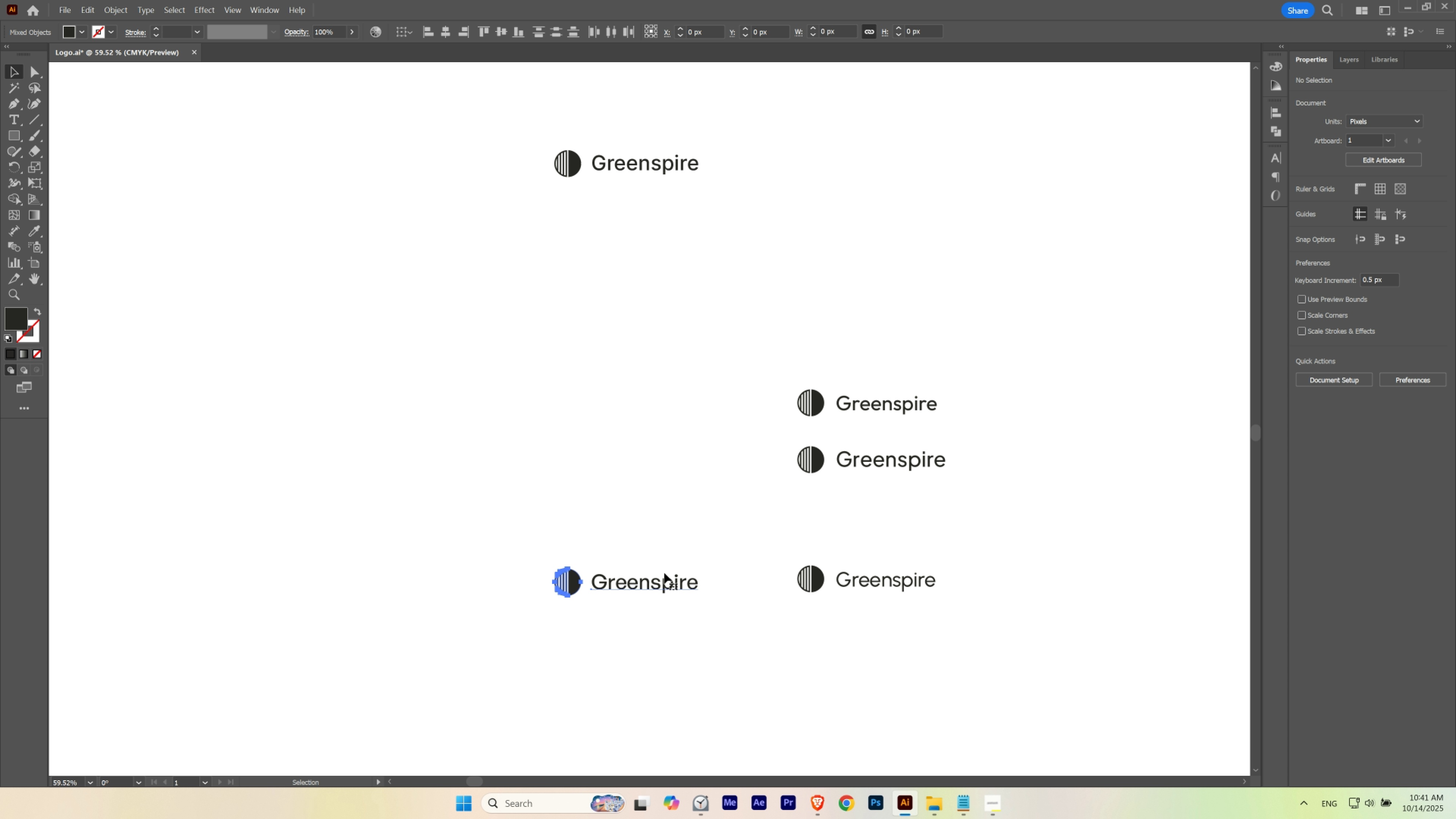 
hold_key(key=ShiftLeft, duration=1.5)
 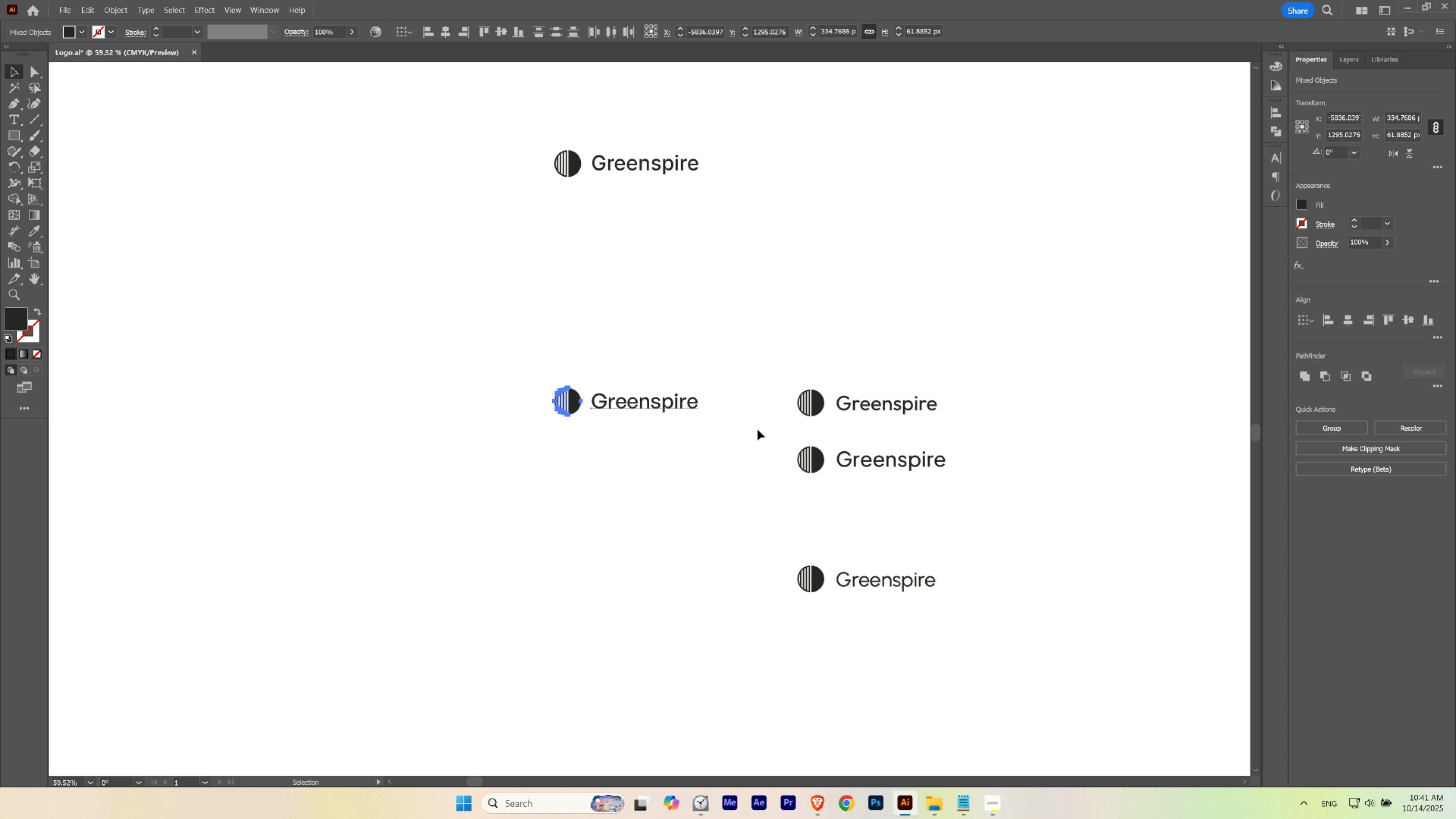 
hold_key(key=ShiftLeft, duration=0.47)
 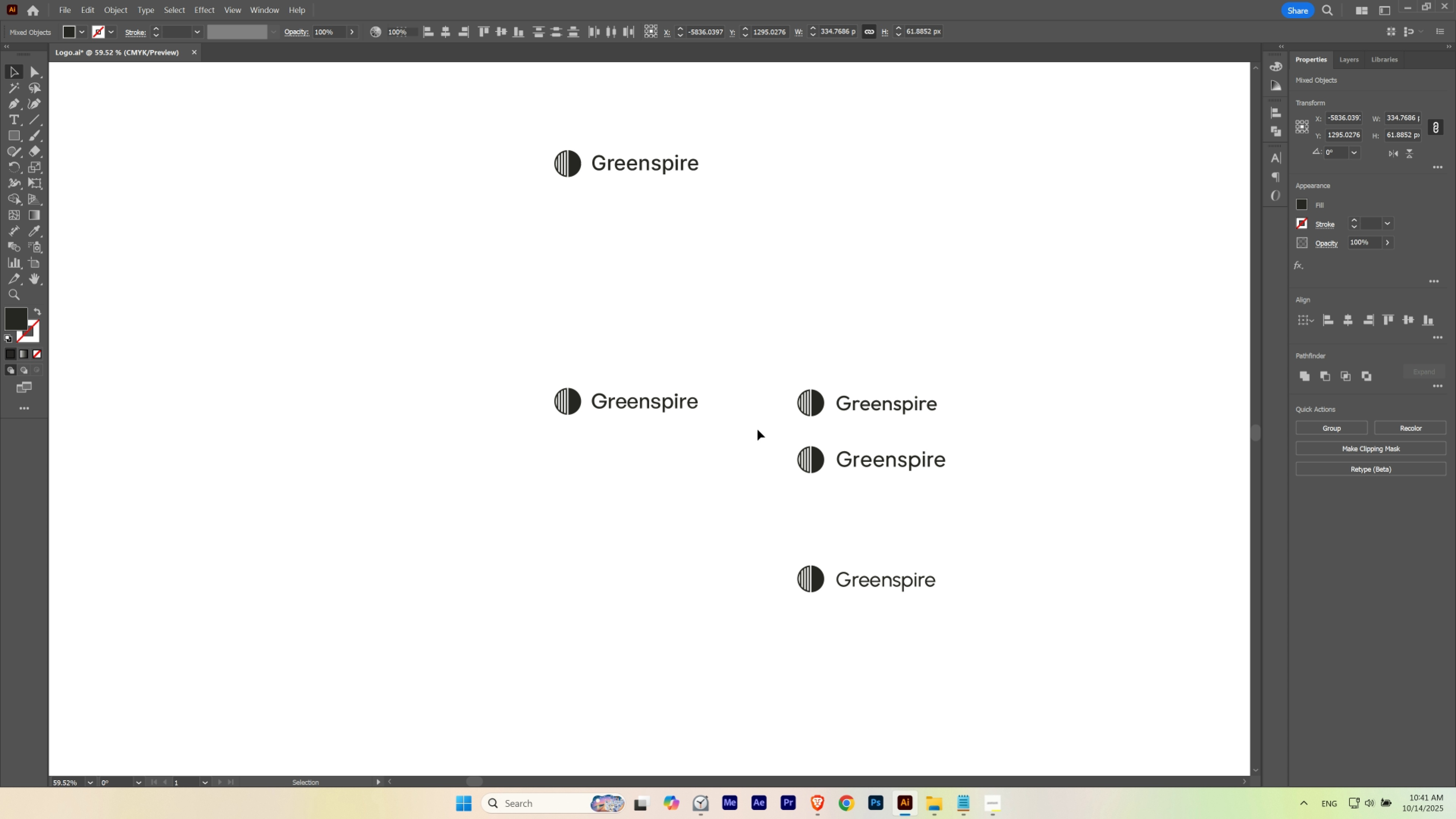 
left_click([757, 429])
 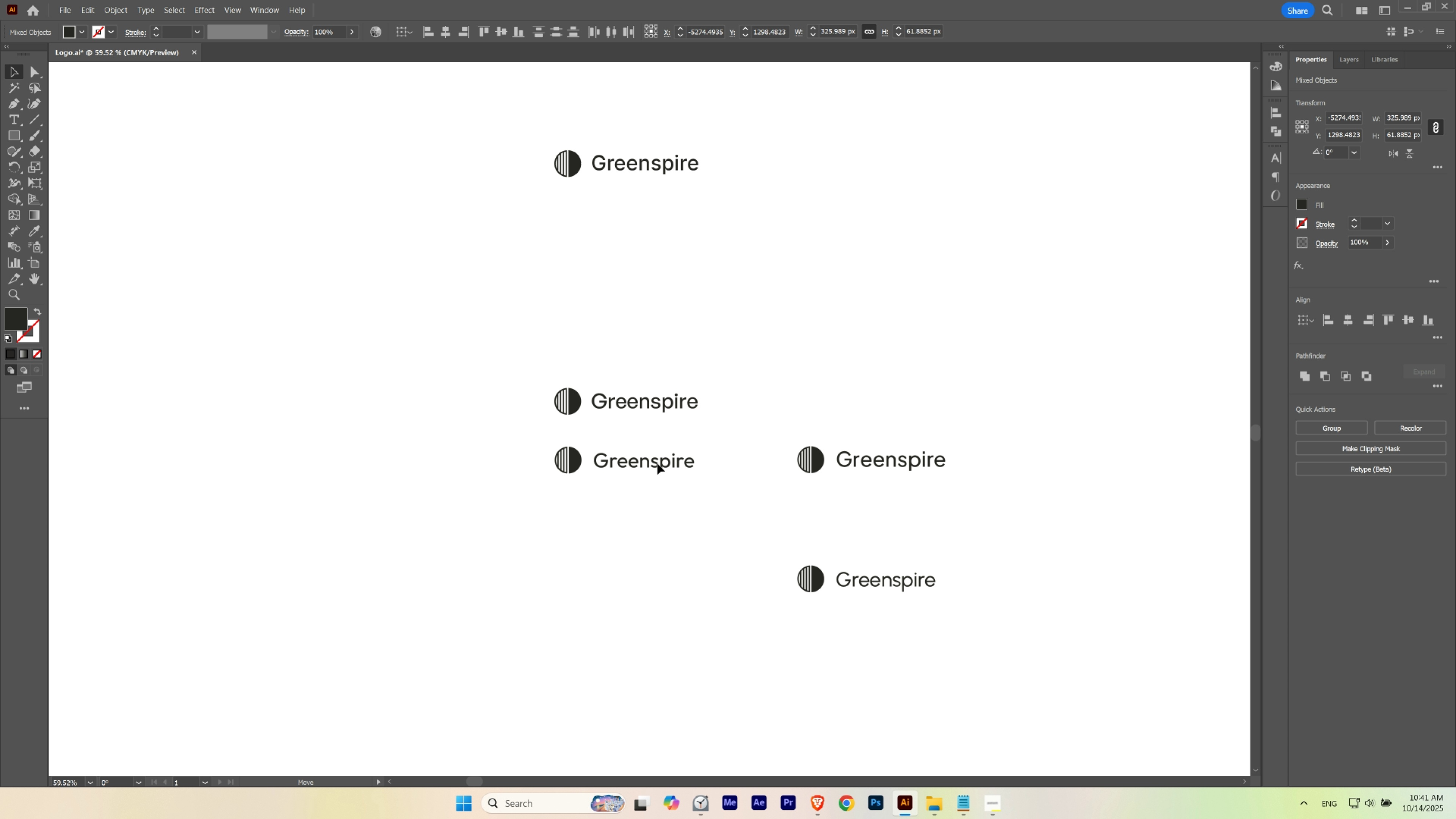 
left_click([745, 530])
 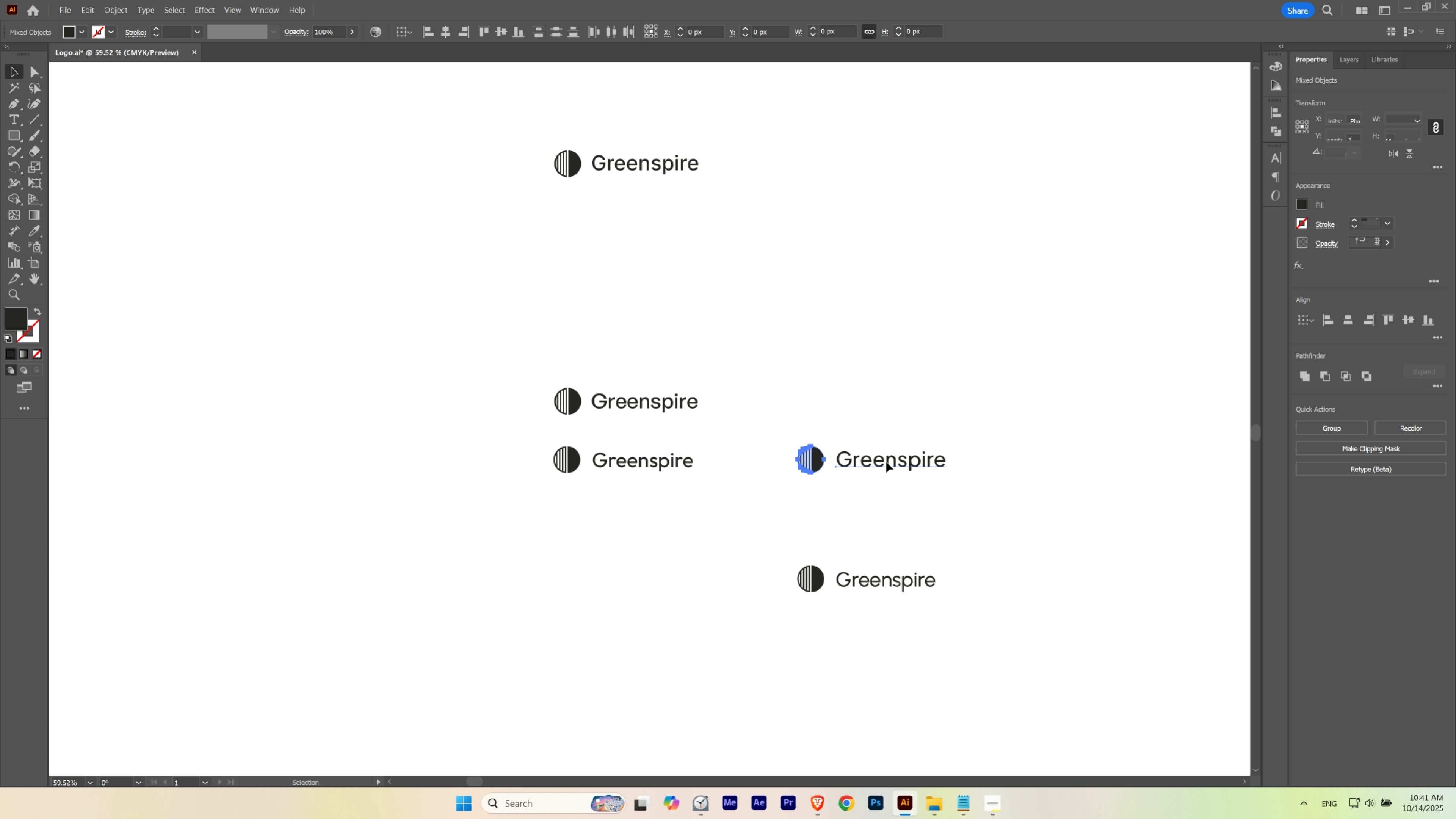 
hold_key(key=ShiftLeft, duration=1.26)
 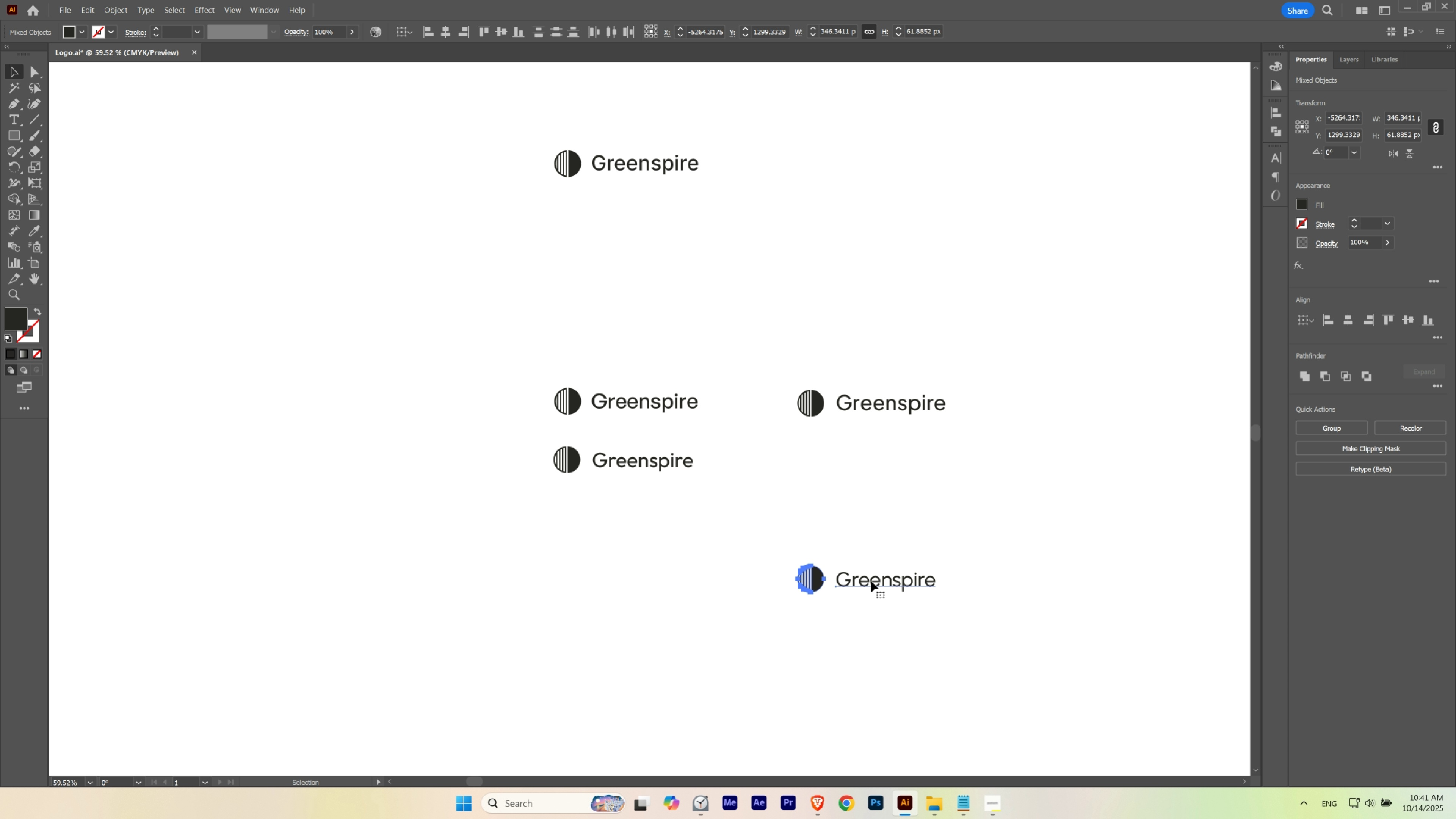 
hold_key(key=ShiftLeft, duration=1.48)
 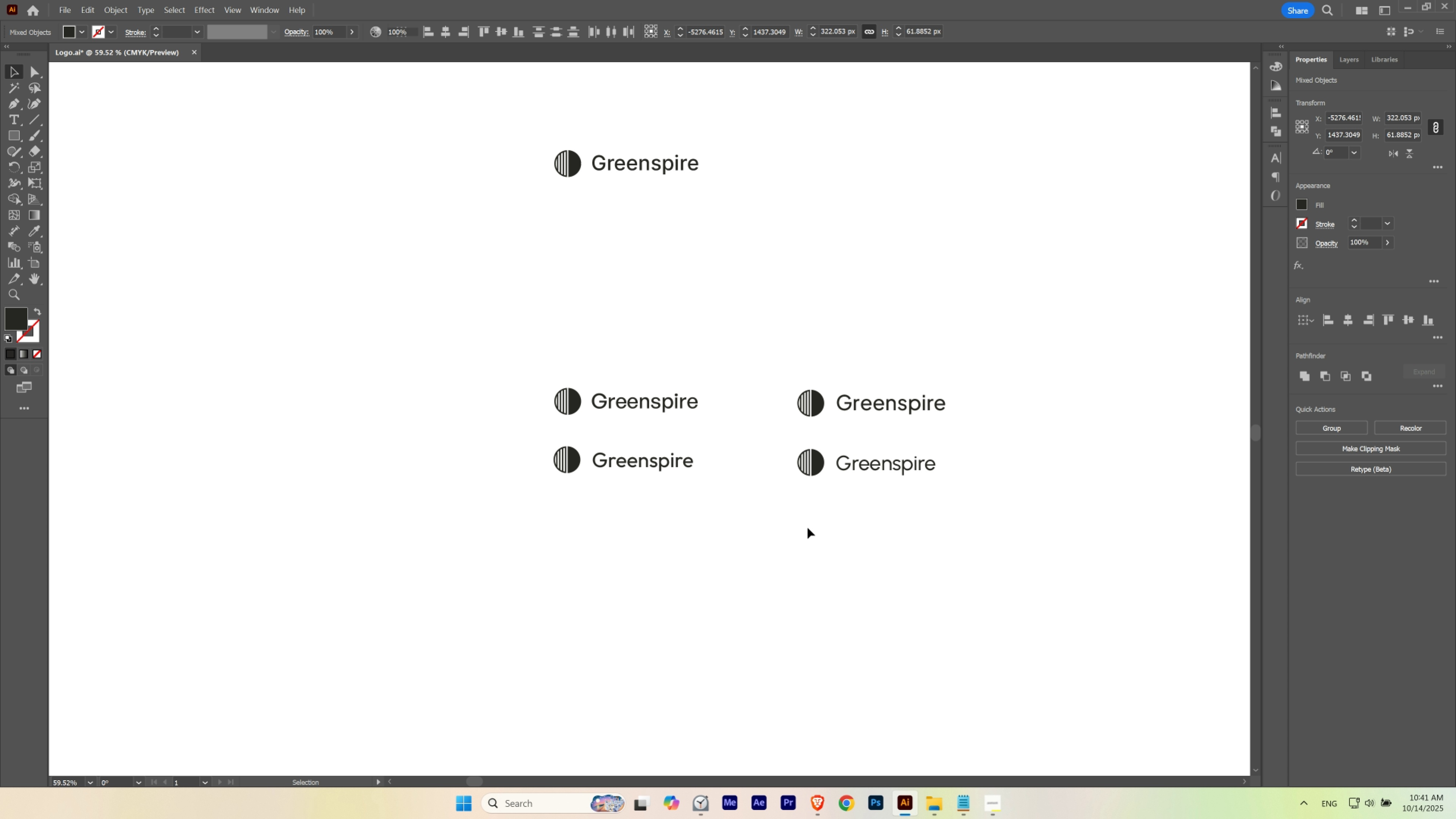 
hold_key(key=Space, duration=0.46)
 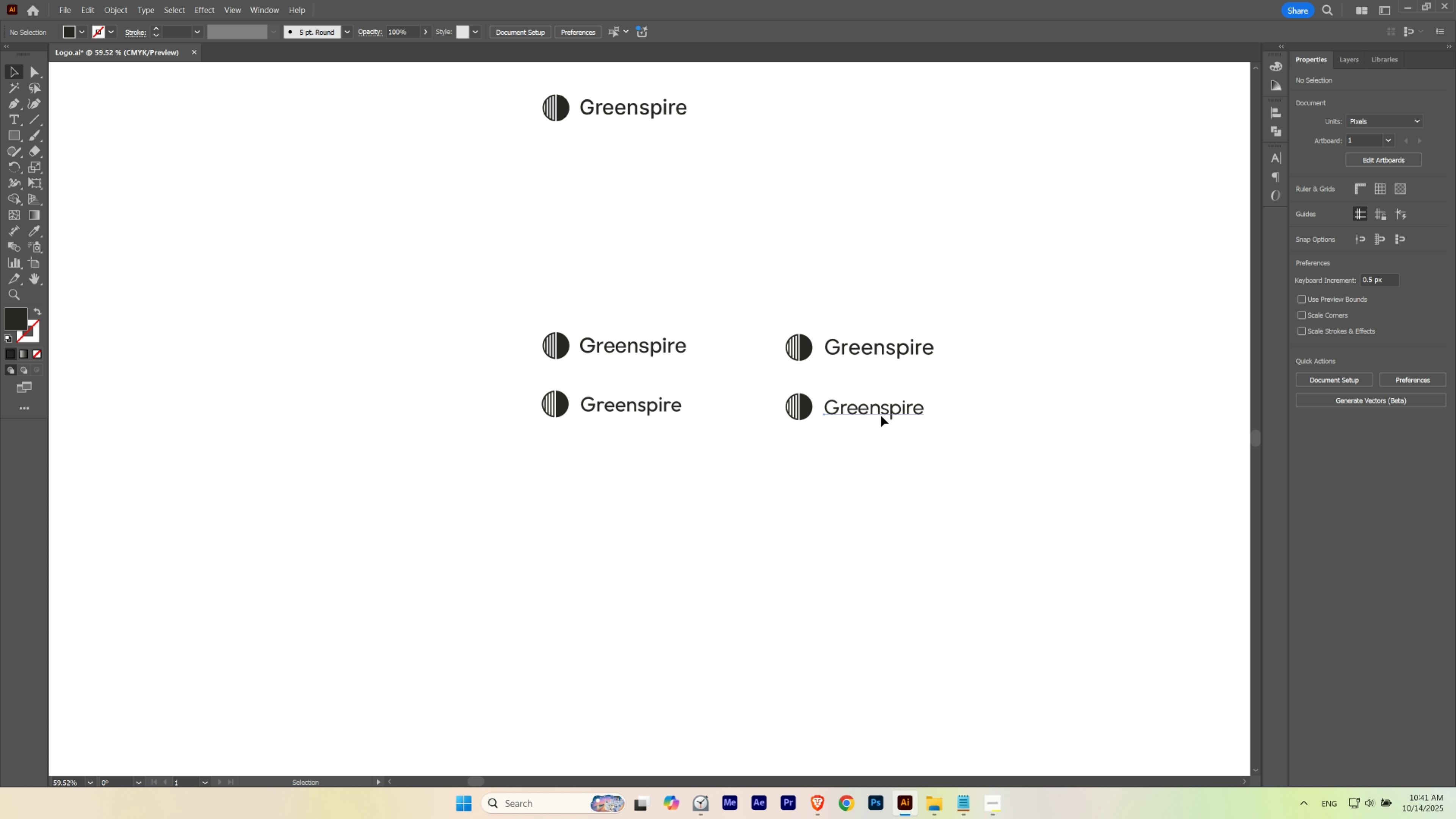 
left_click([881, 416])
 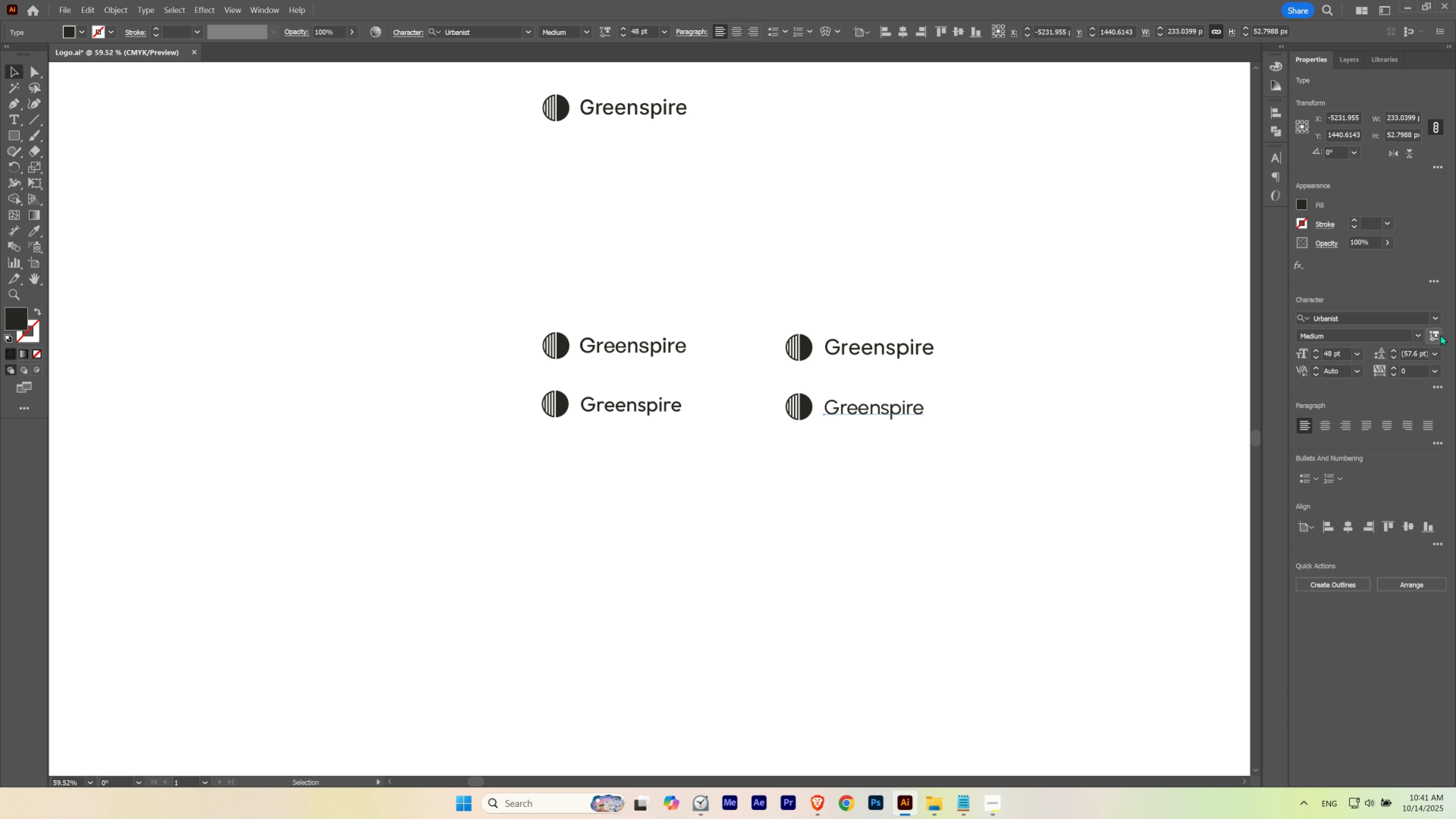 
left_click([1440, 334])
 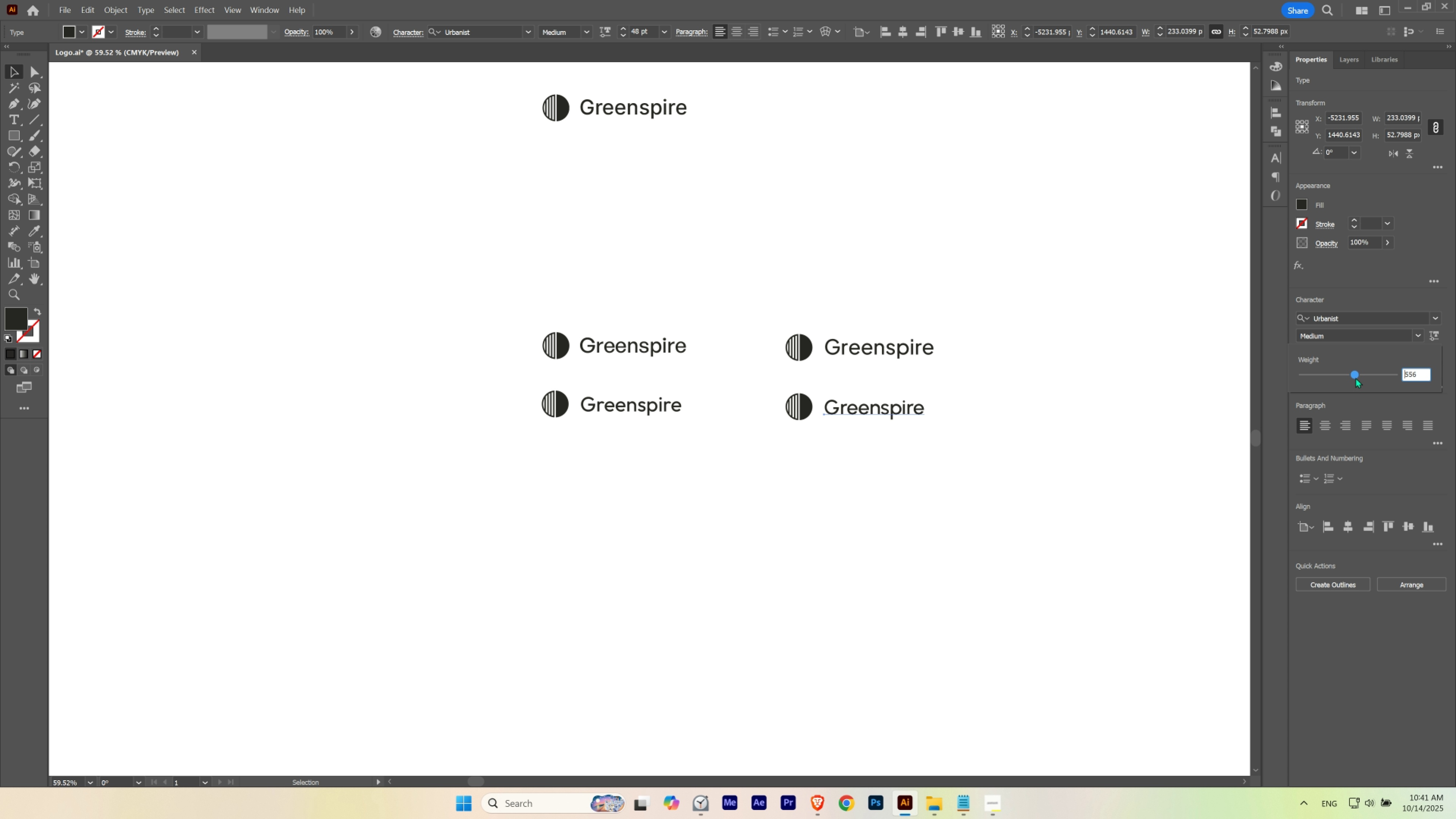 
left_click([835, 519])
 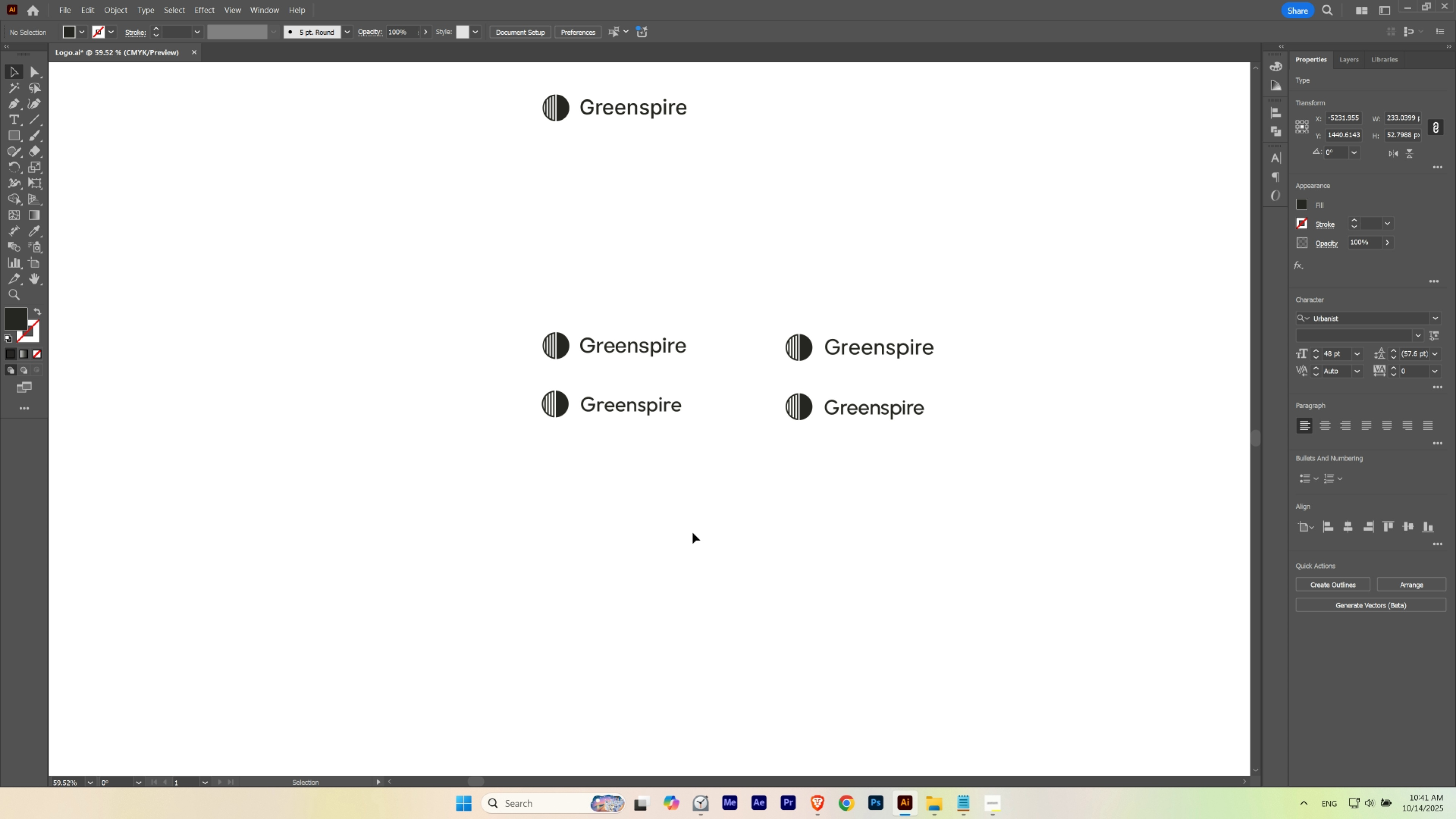 
double_click([693, 532])
 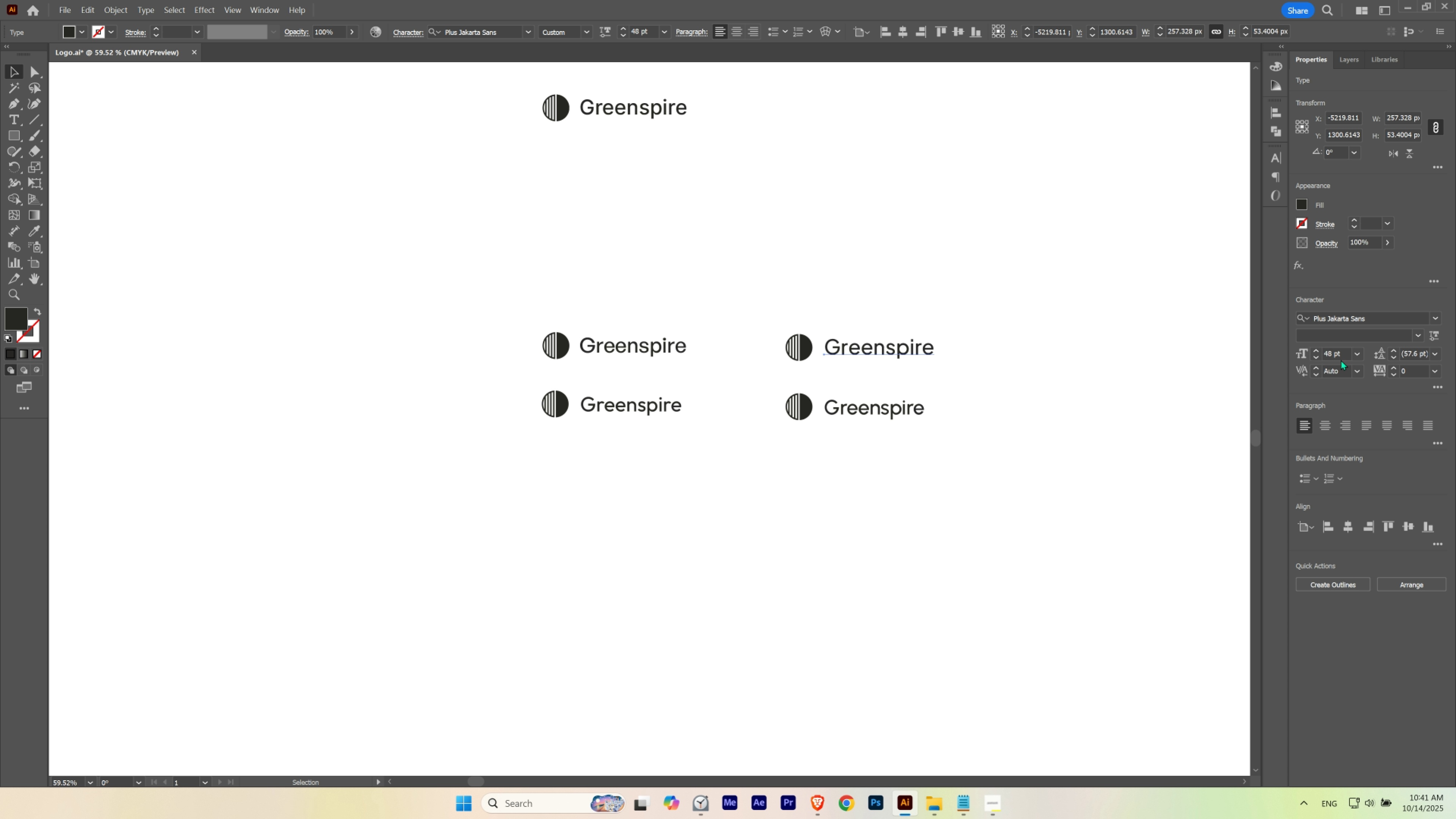 
scroll: coordinate [1339, 354], scroll_direction: down, amount: 3.0
 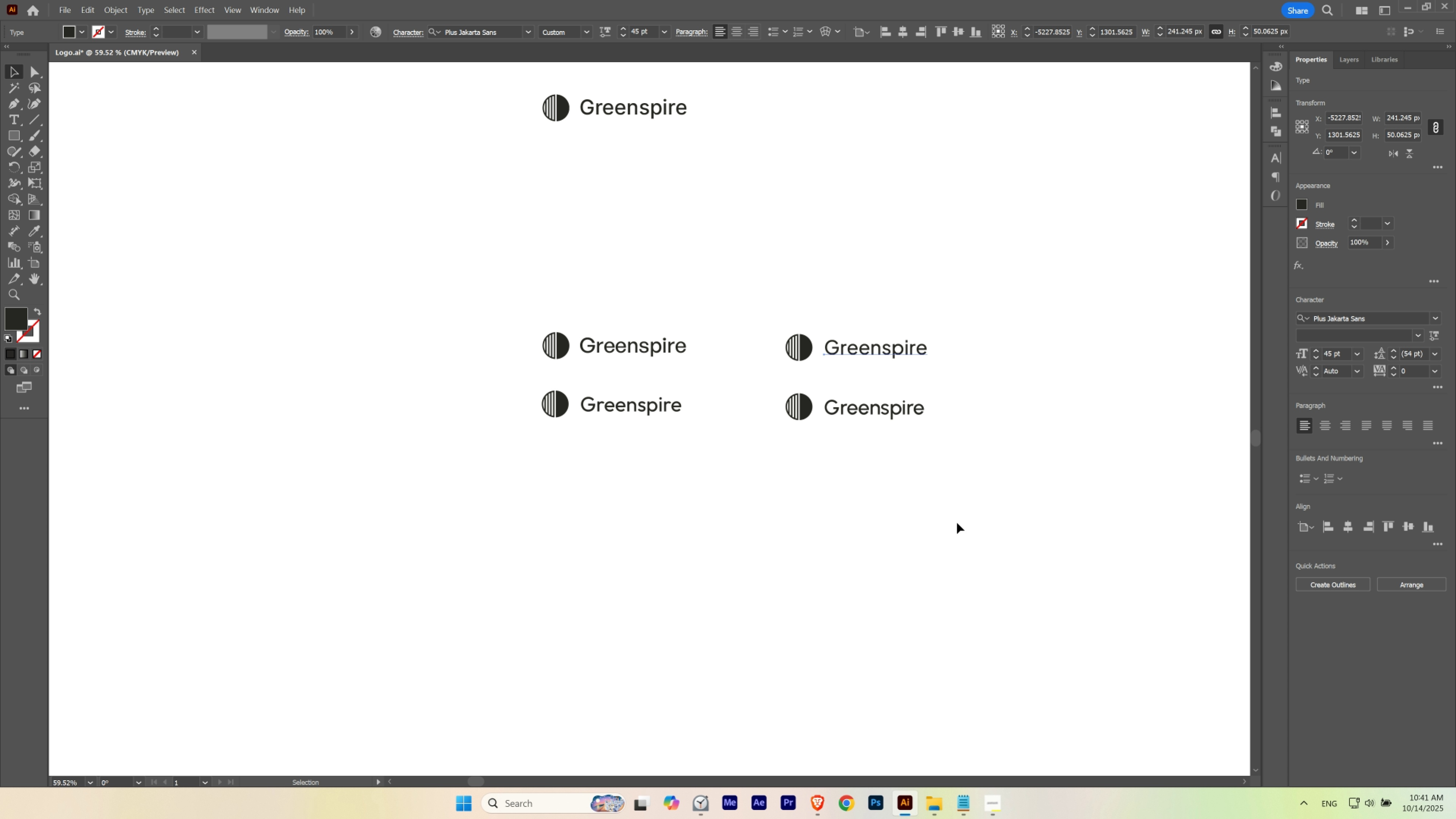 
key(Control+ControlLeft)
 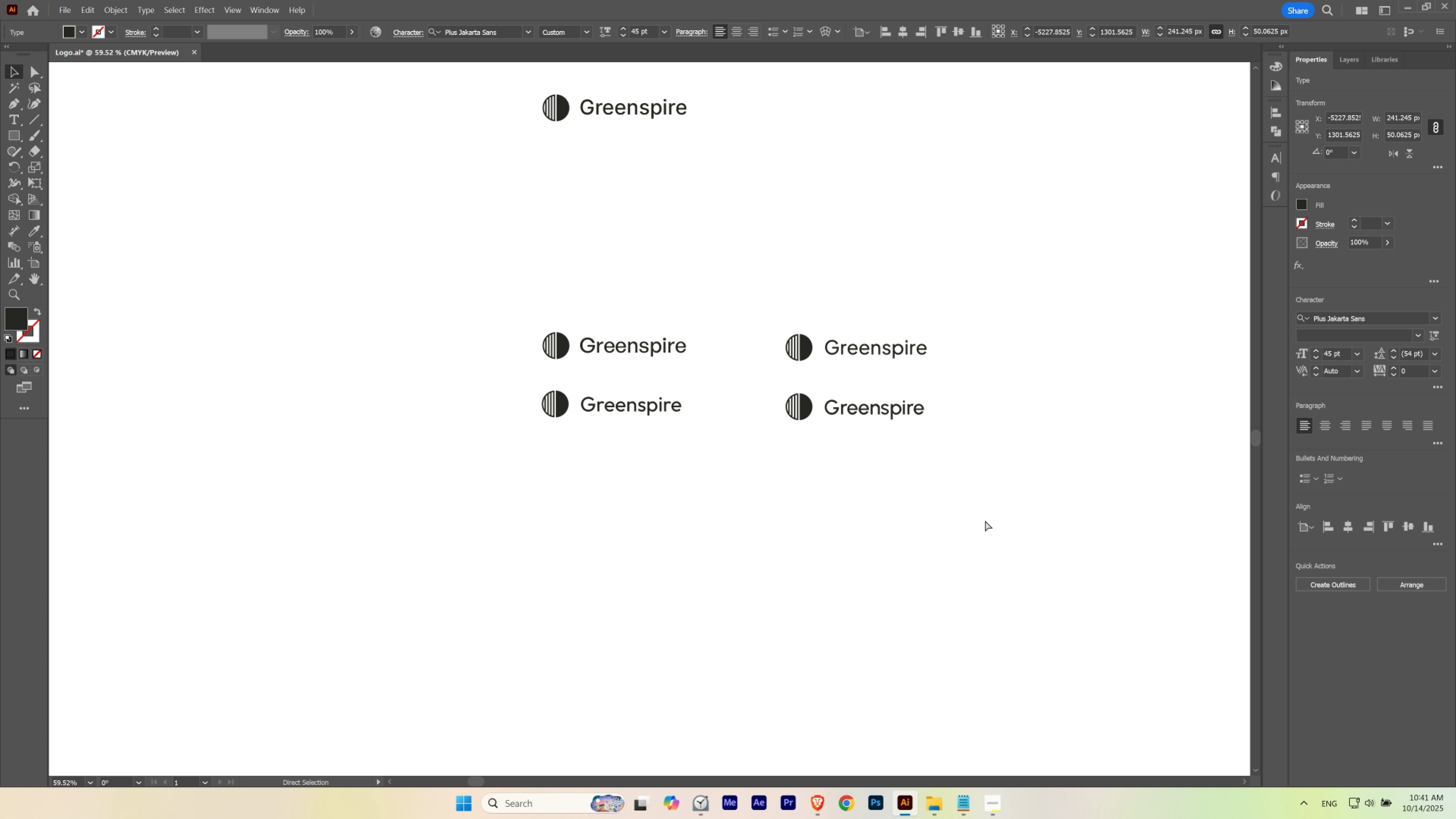 
key(Control+H)
 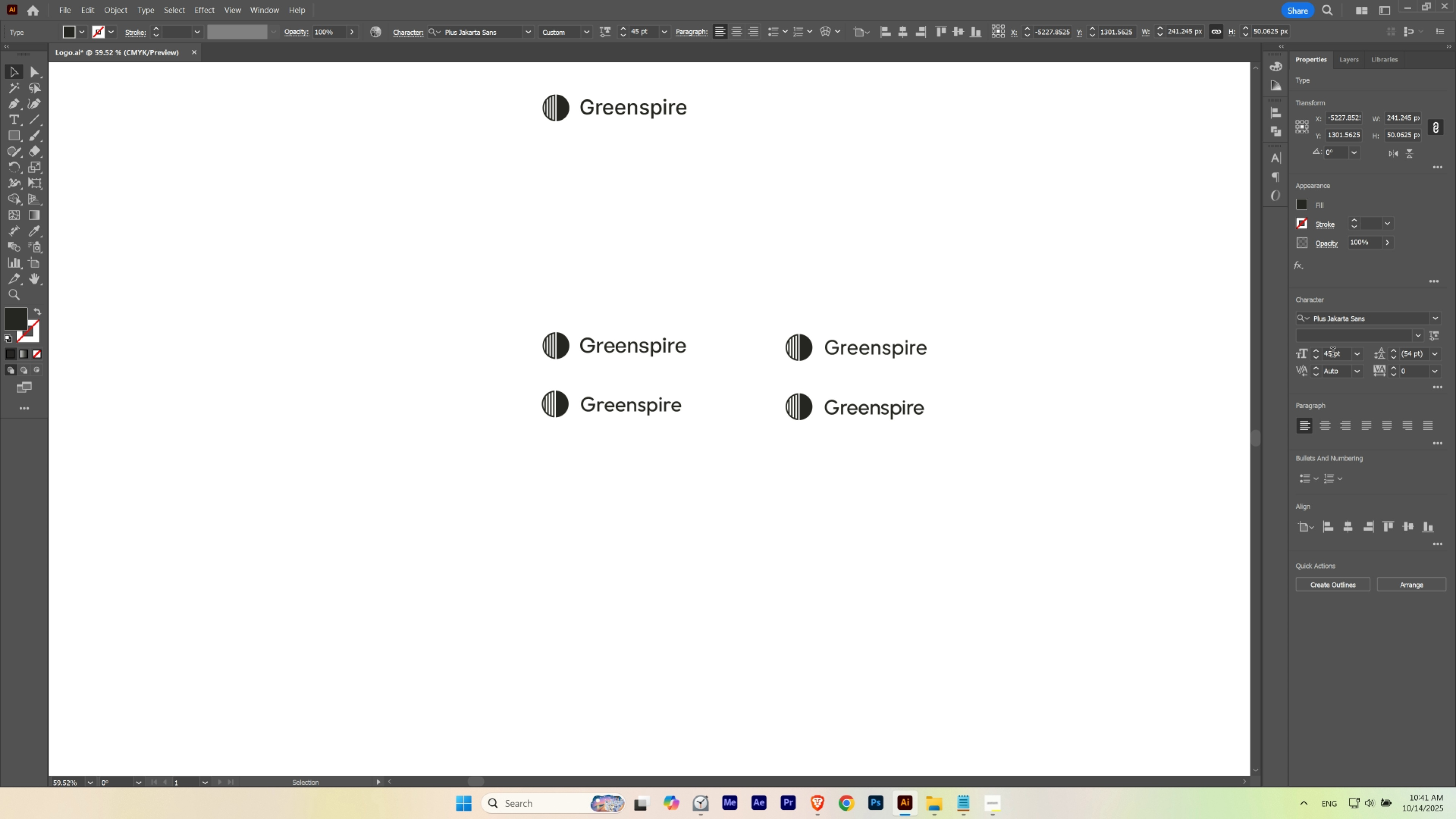 
scroll: coordinate [1332, 353], scroll_direction: none, amount: 0.0
 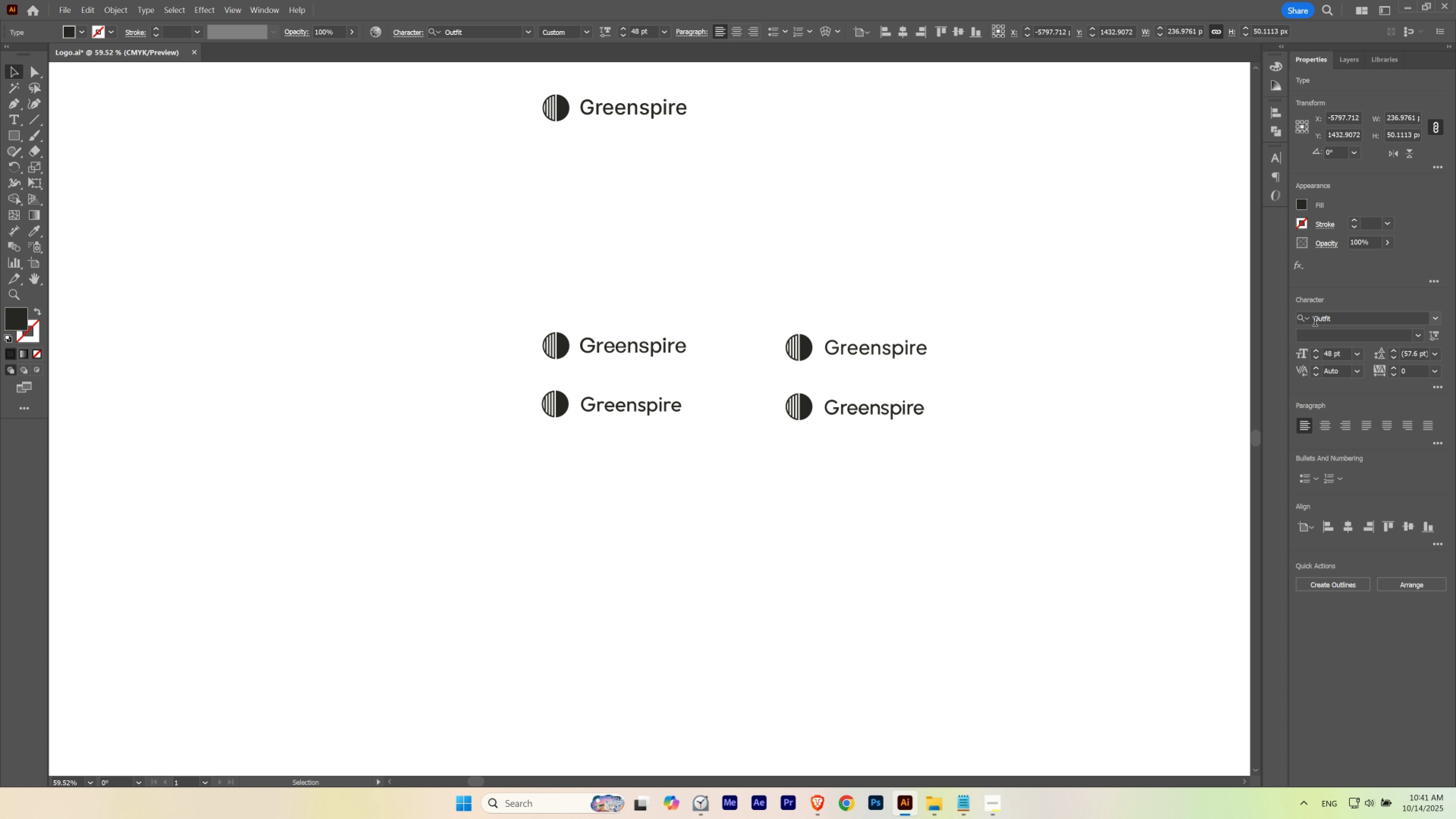 
scroll: coordinate [1333, 359], scroll_direction: up, amount: 1.0
 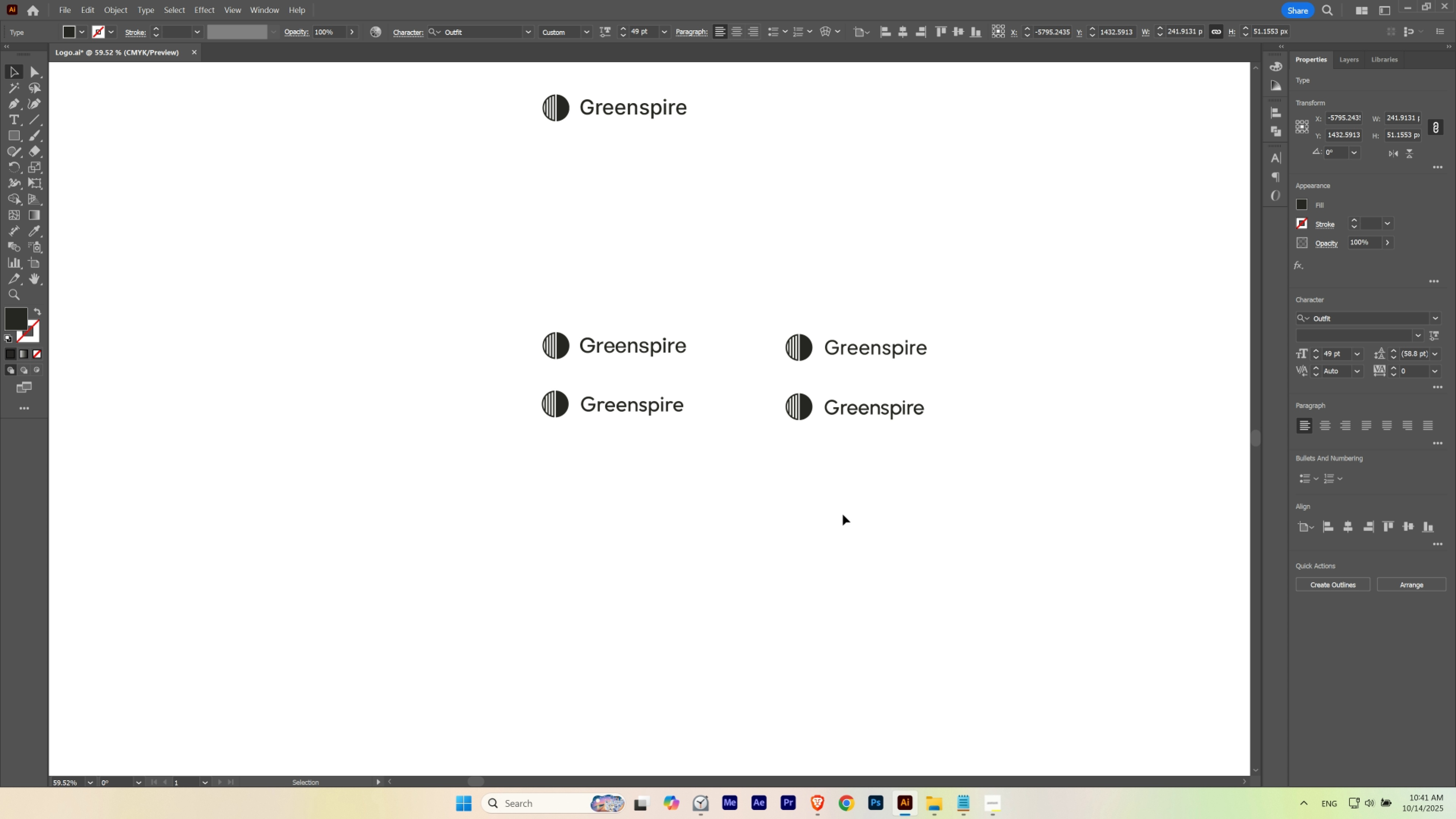 
left_click([840, 514])
 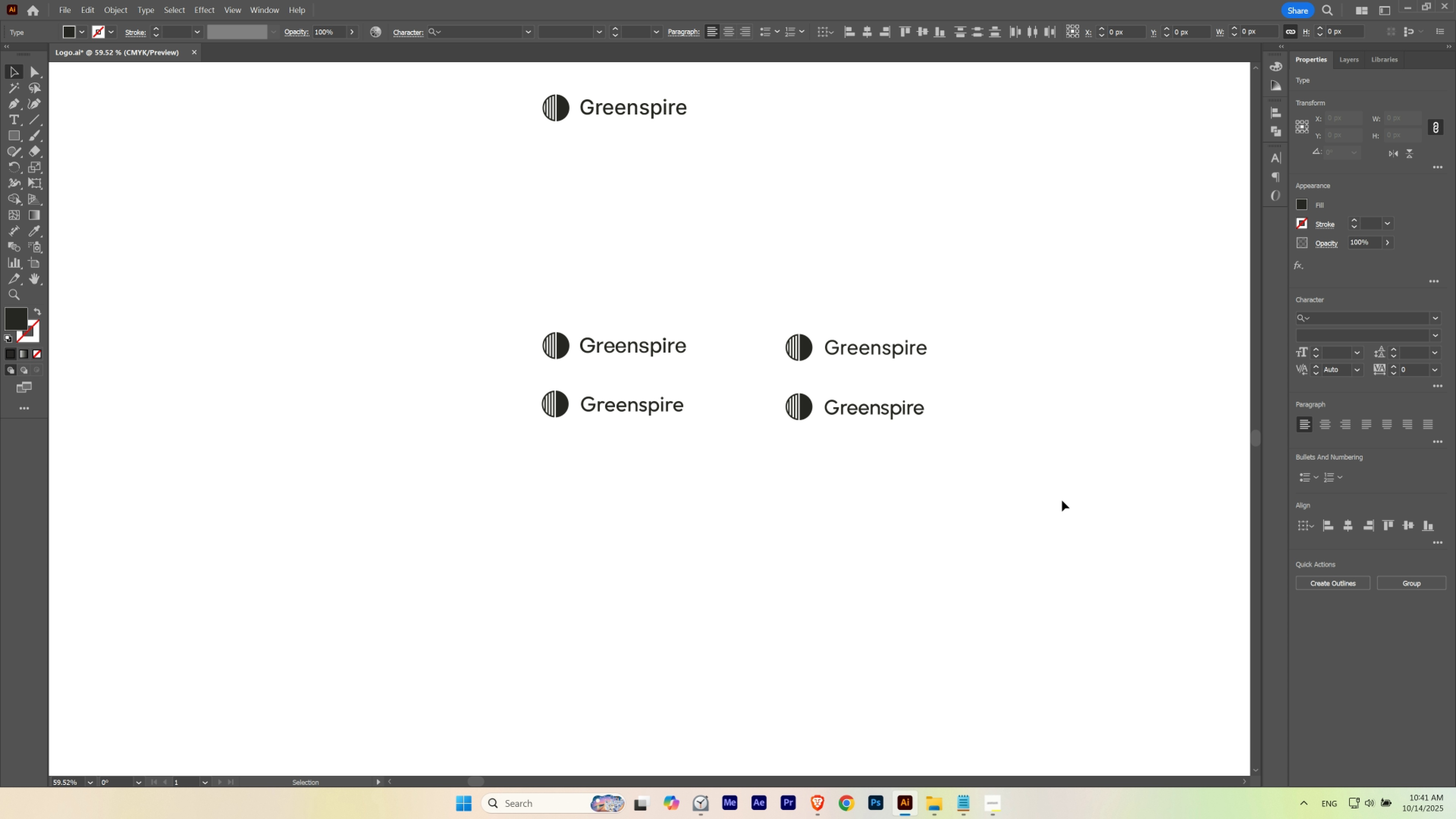 
key(V)
 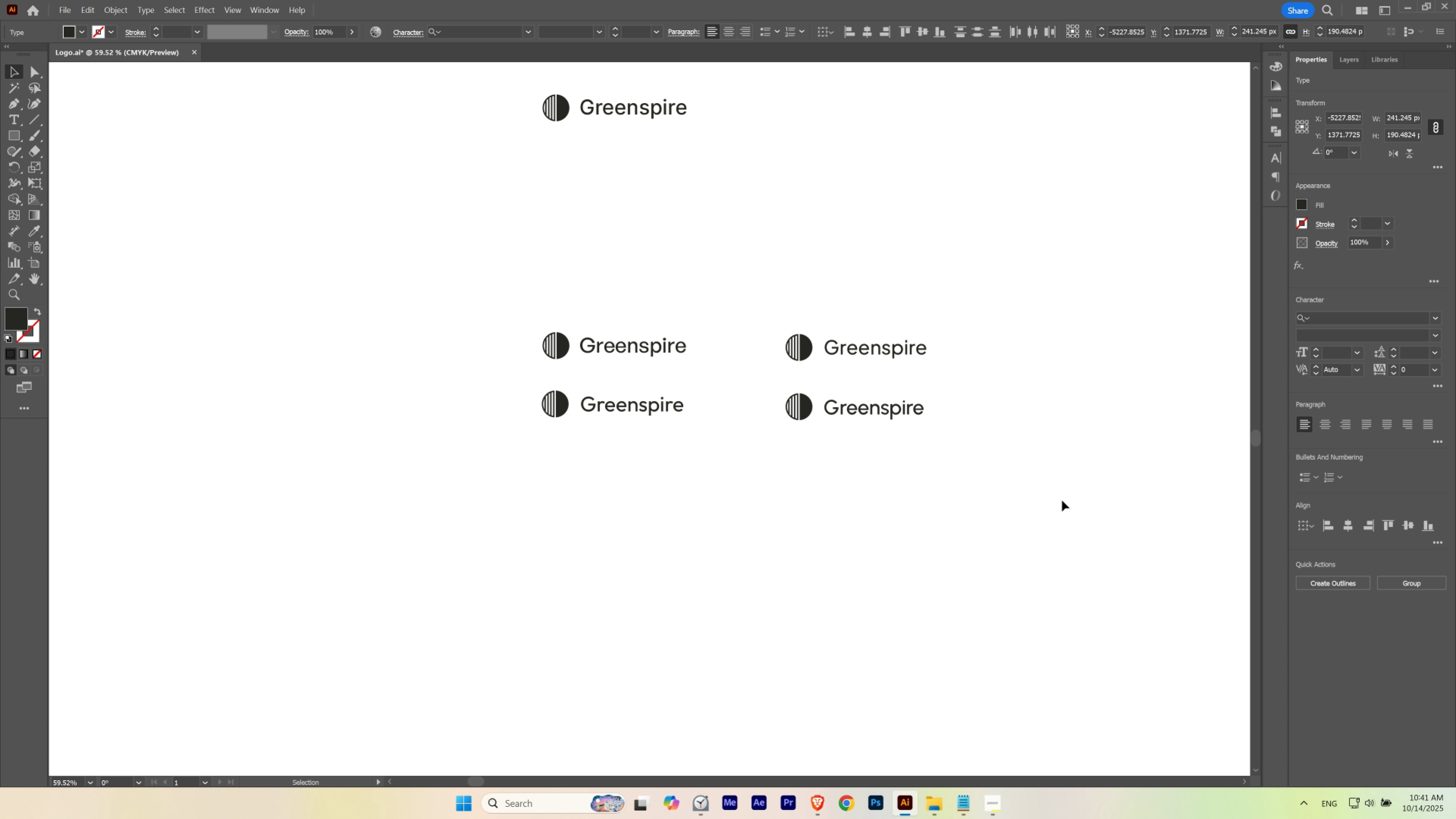 
key(ArrowLeft)
 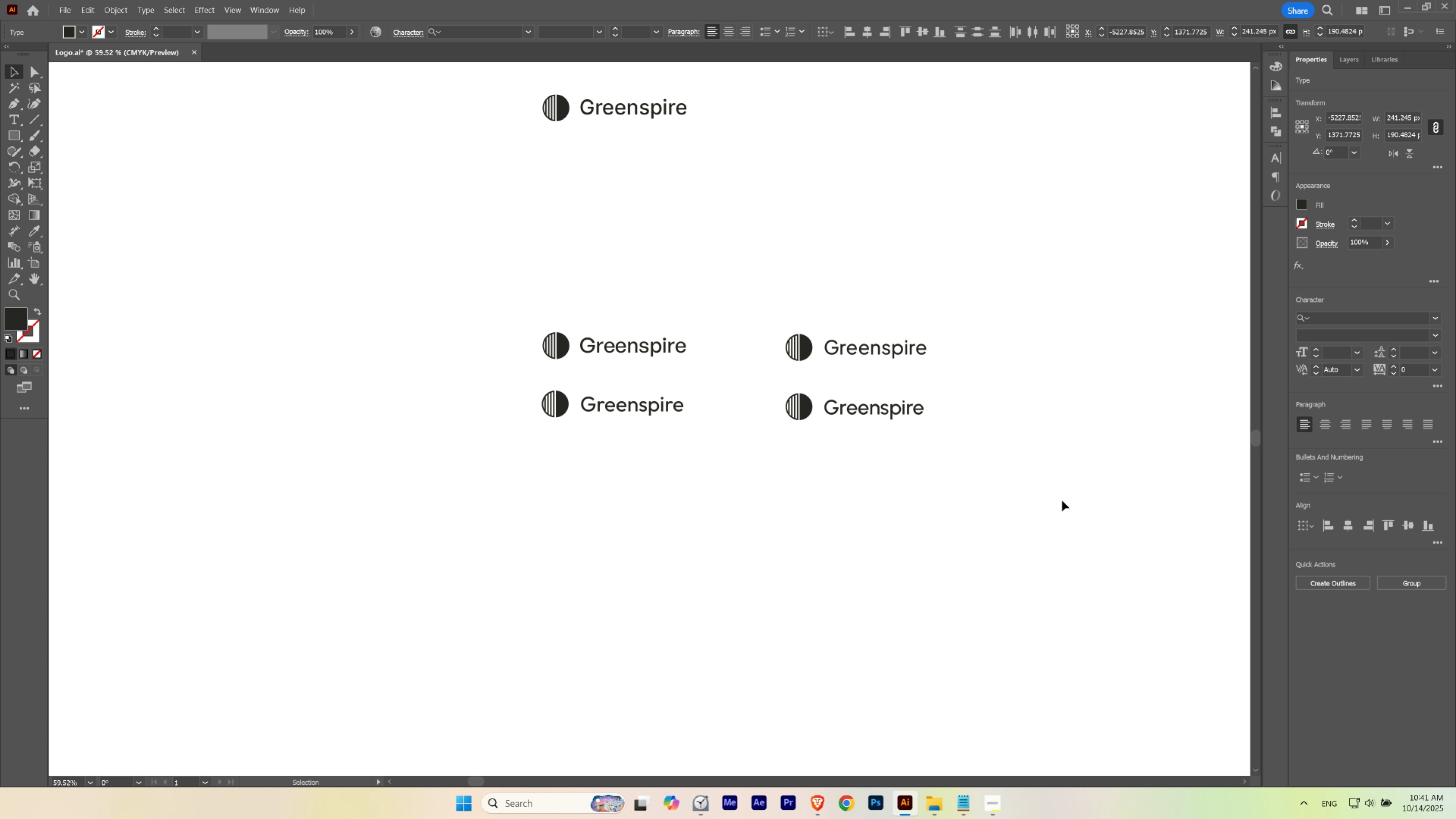 
key(ArrowLeft)
 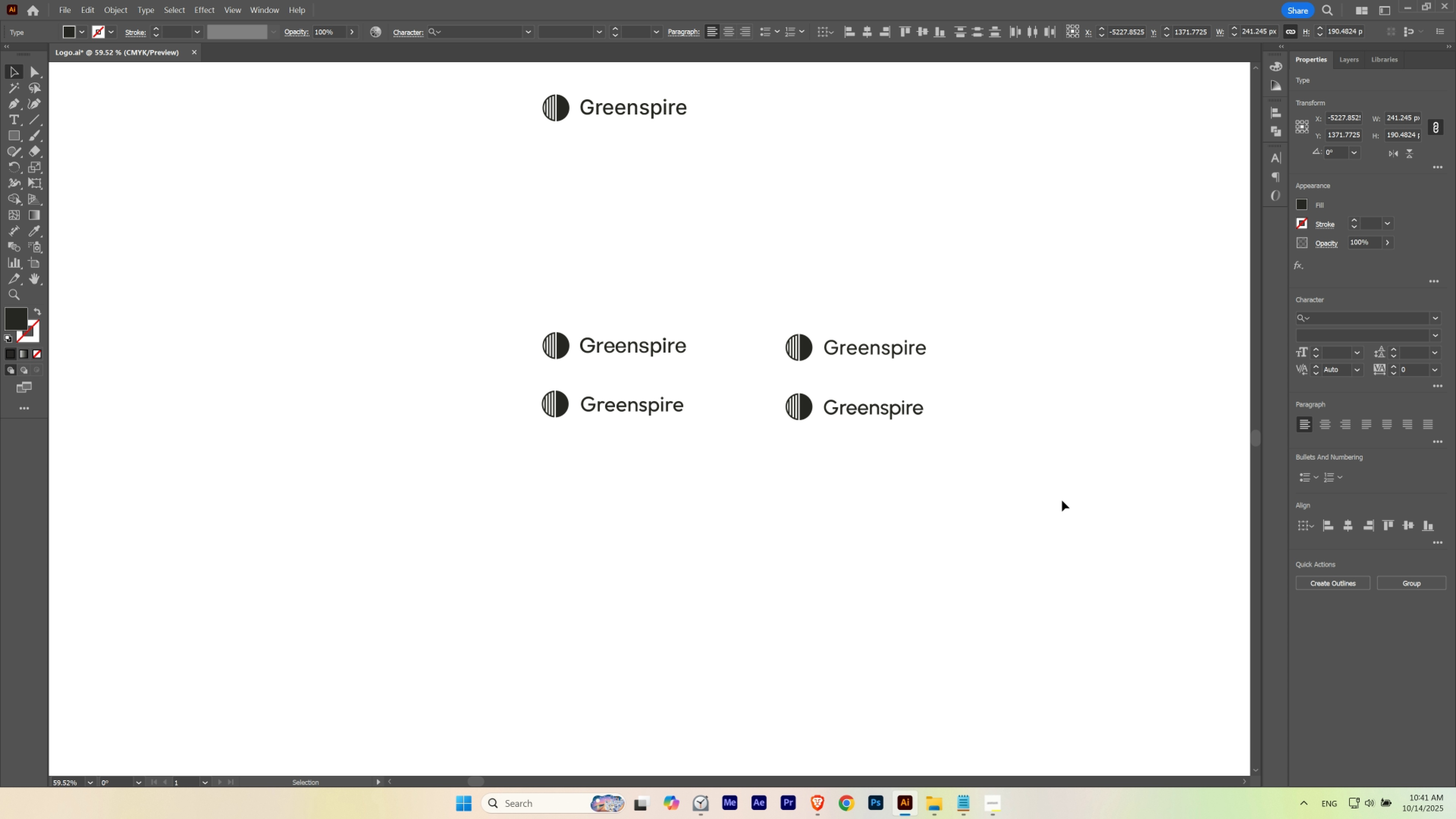 
key(ArrowLeft)
 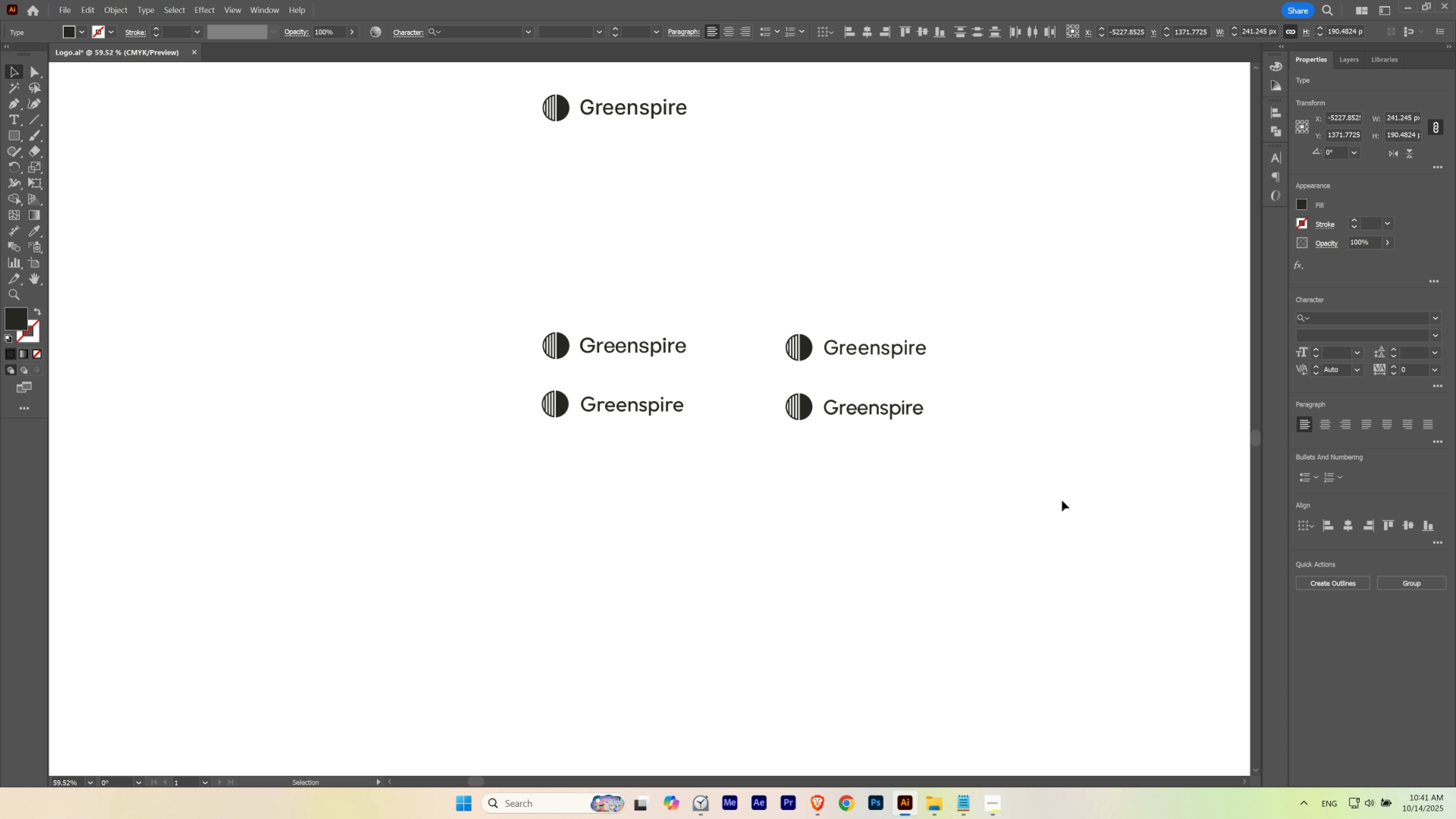 
key(ArrowLeft)
 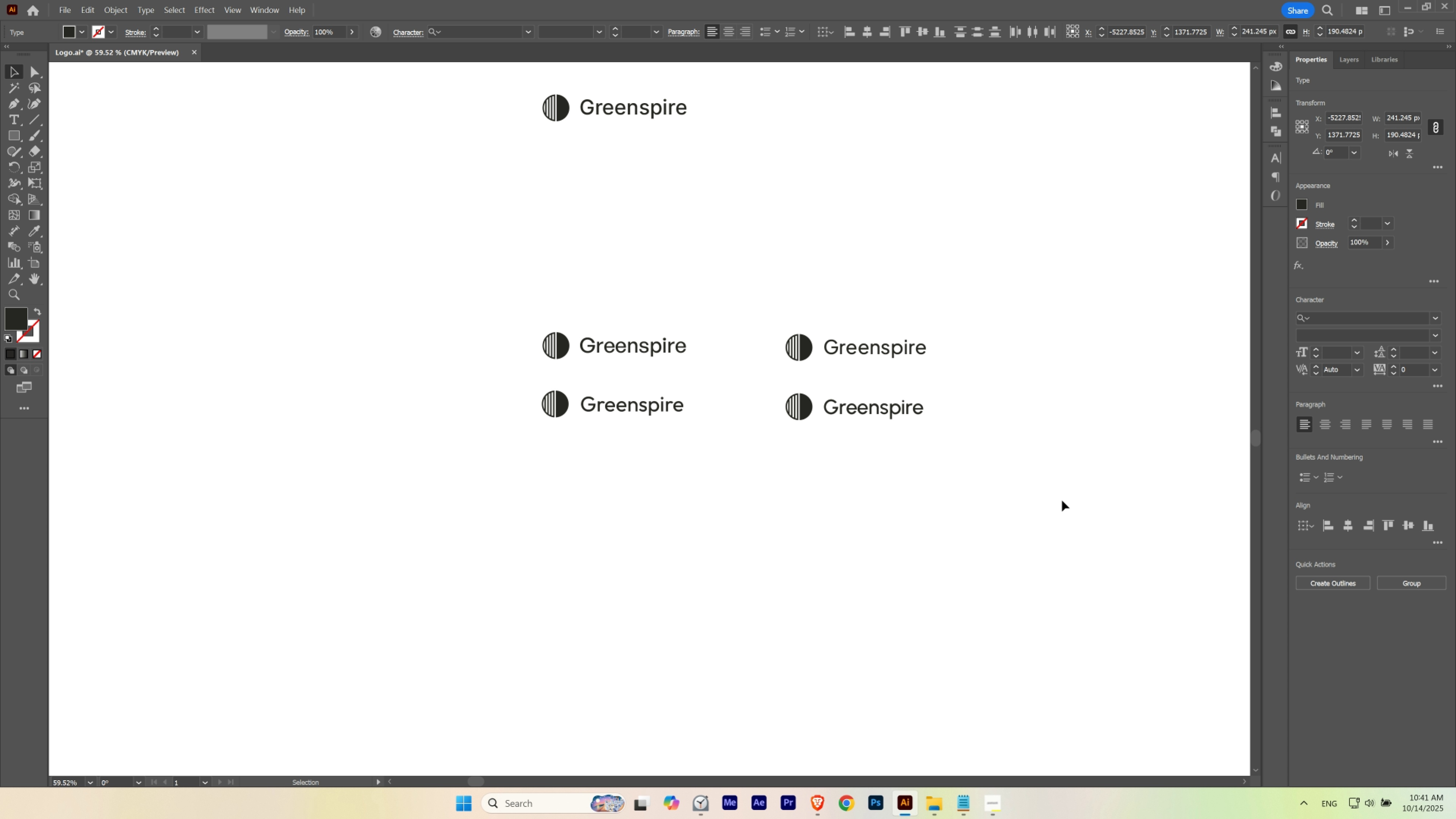 
key(ArrowUp)
 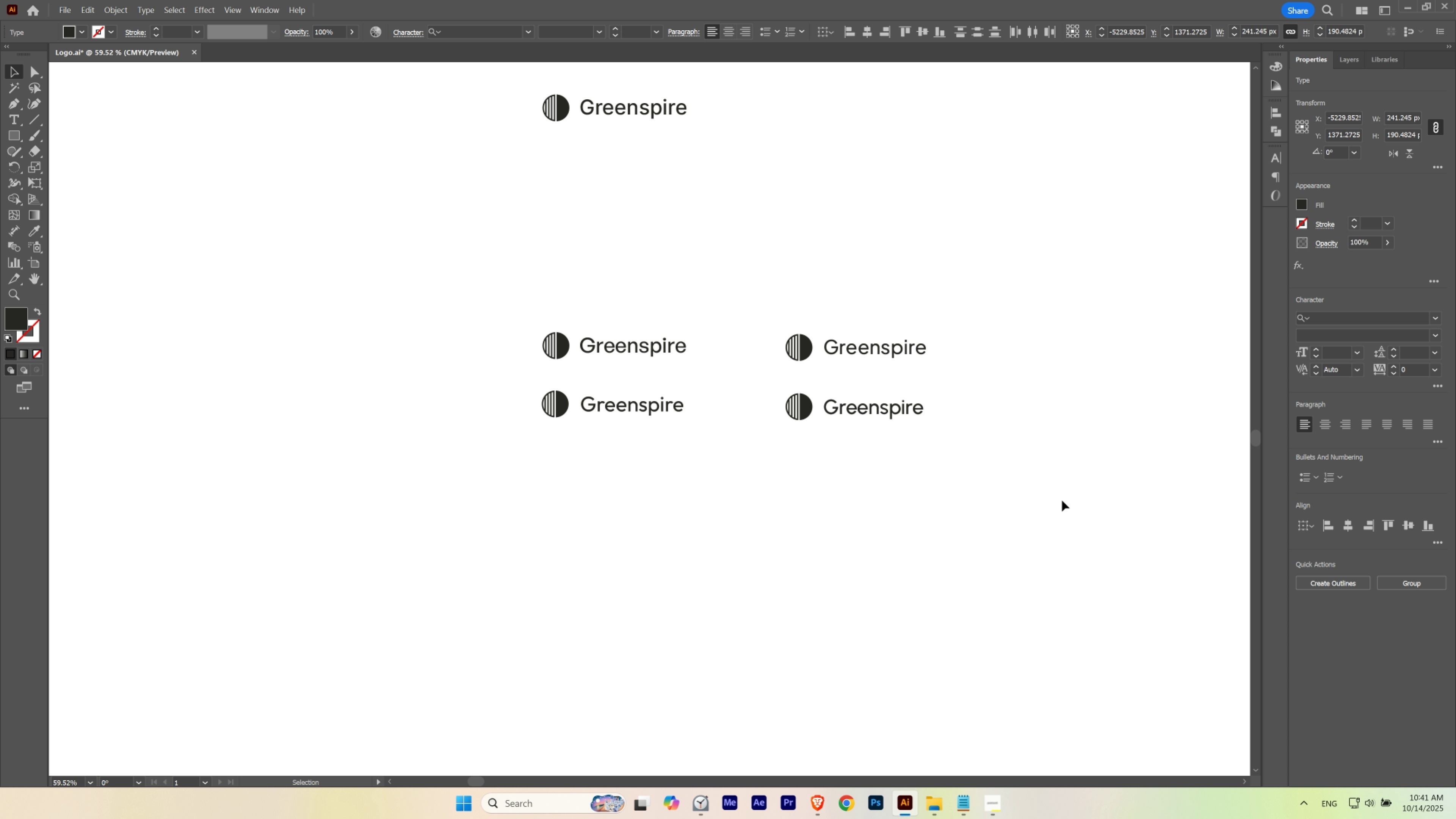 
key(ArrowUp)
 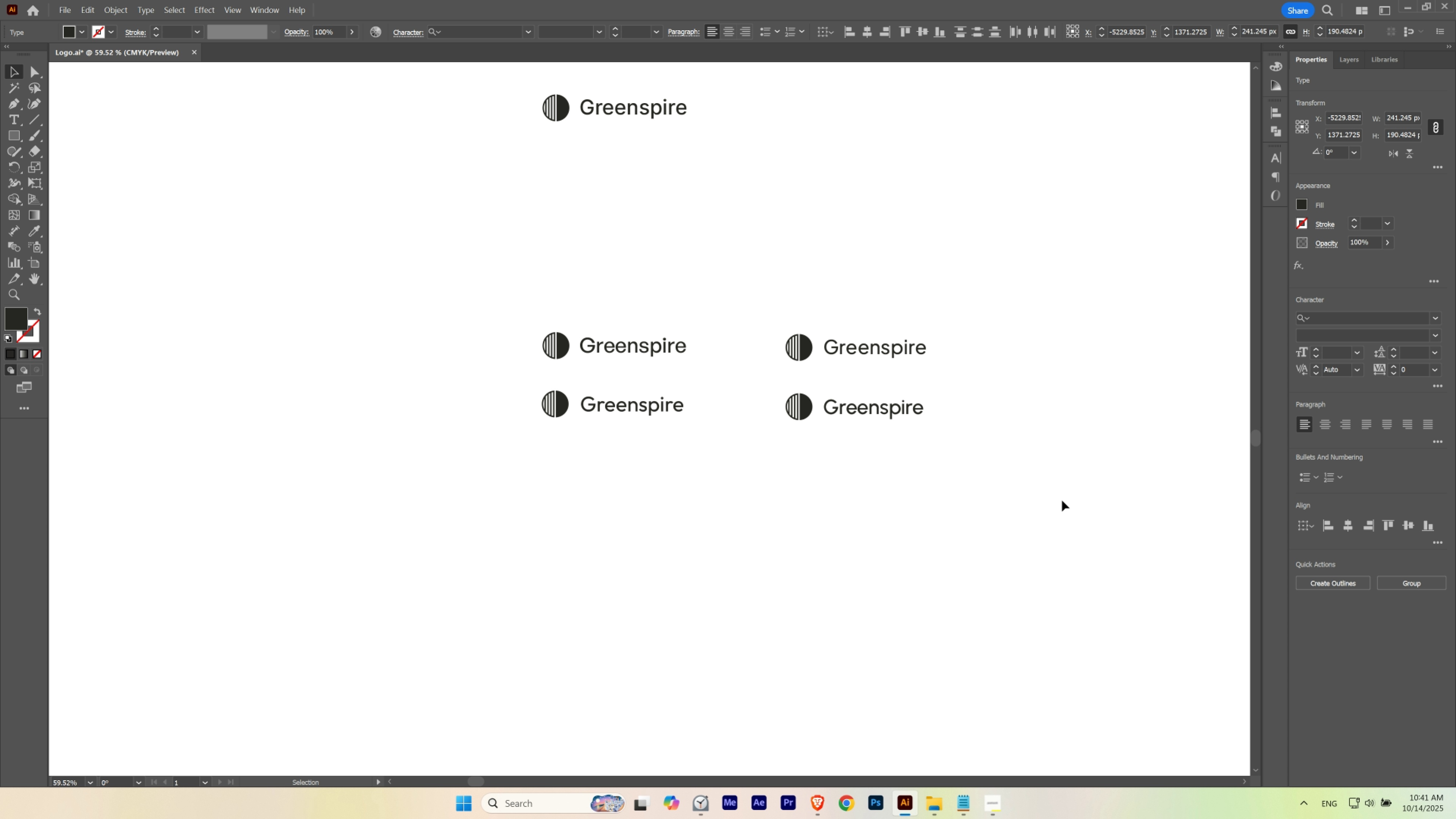 
key(ArrowLeft)
 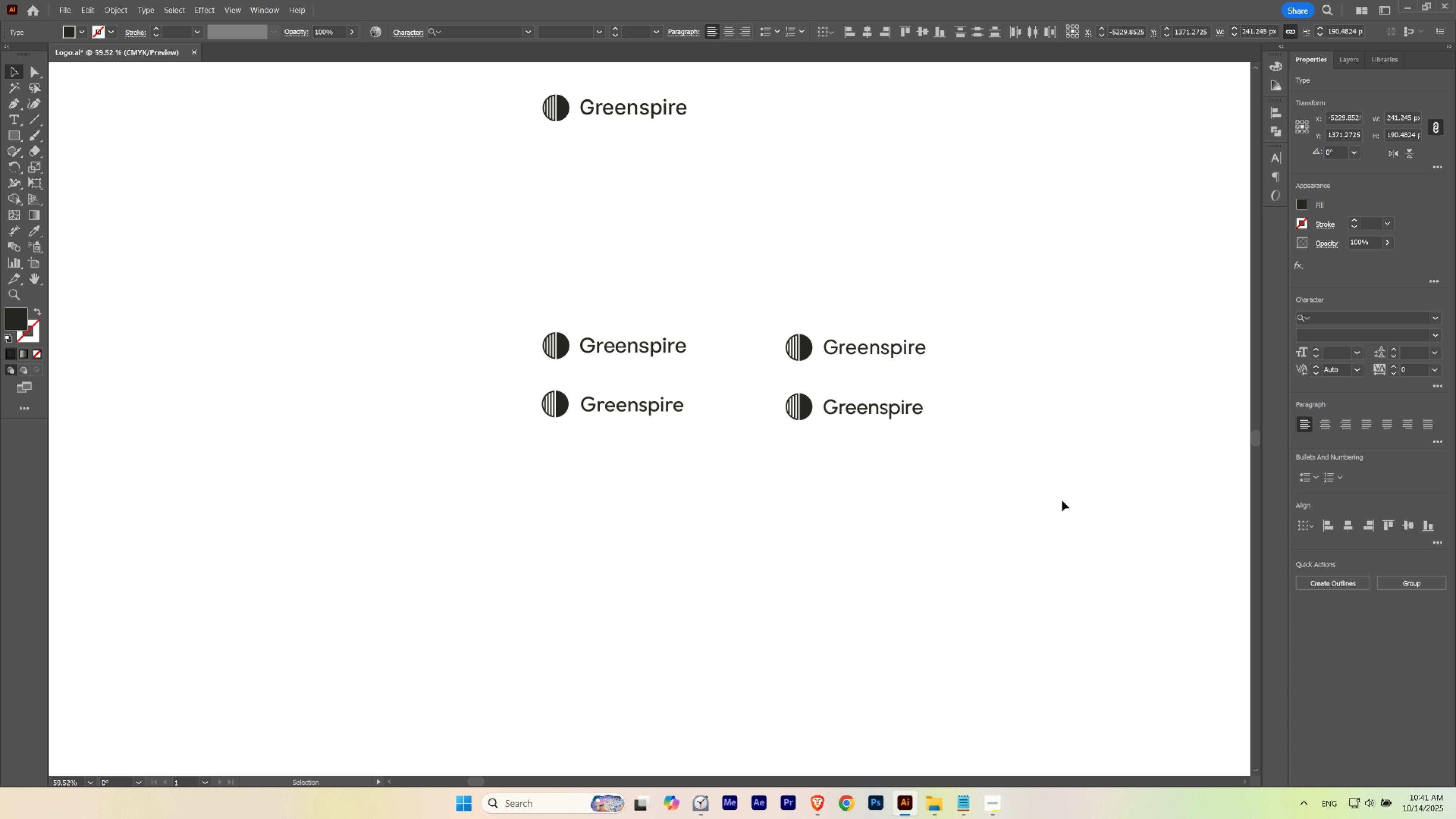 
key(ArrowLeft)
 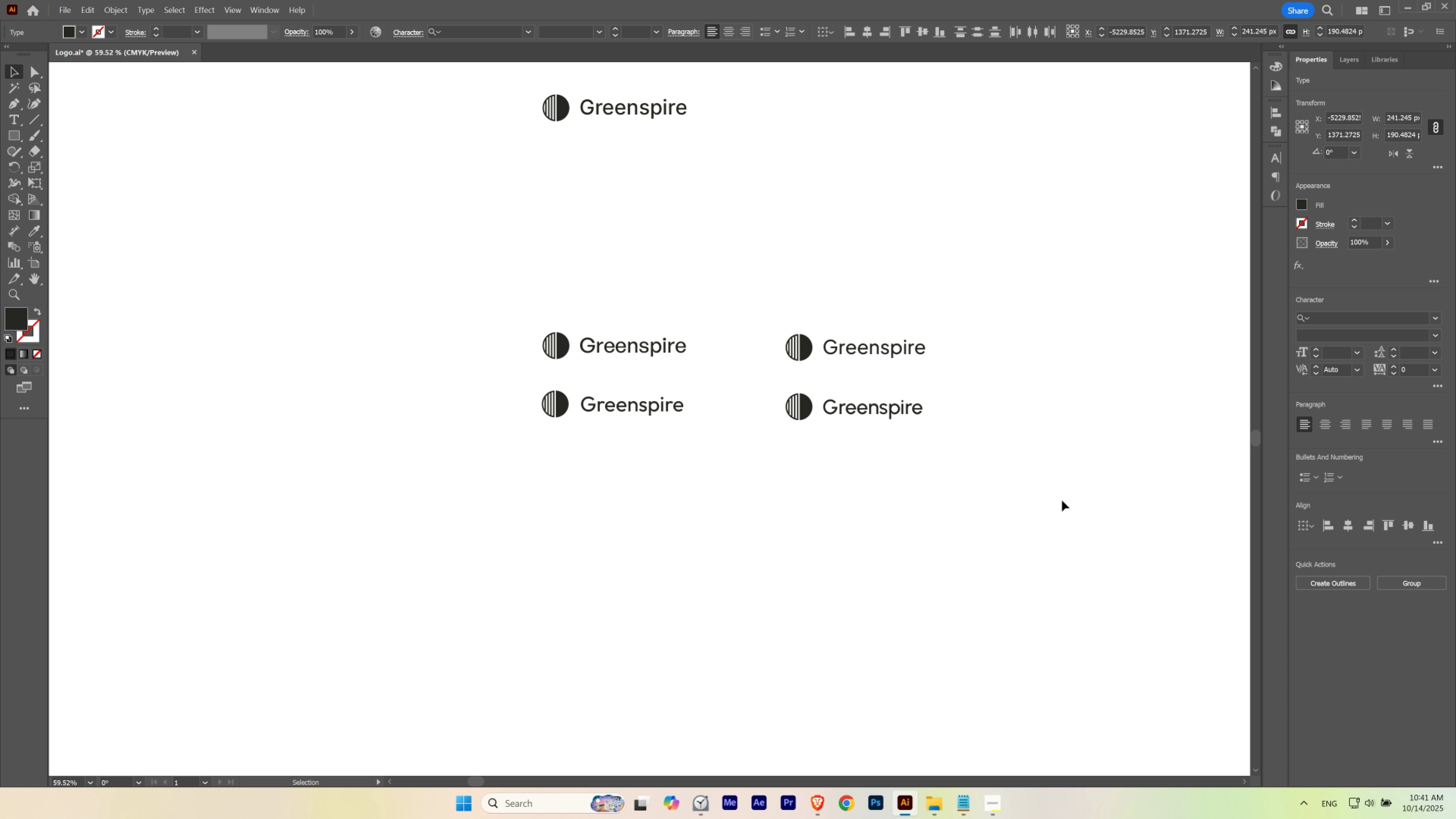 
key(ArrowLeft)
 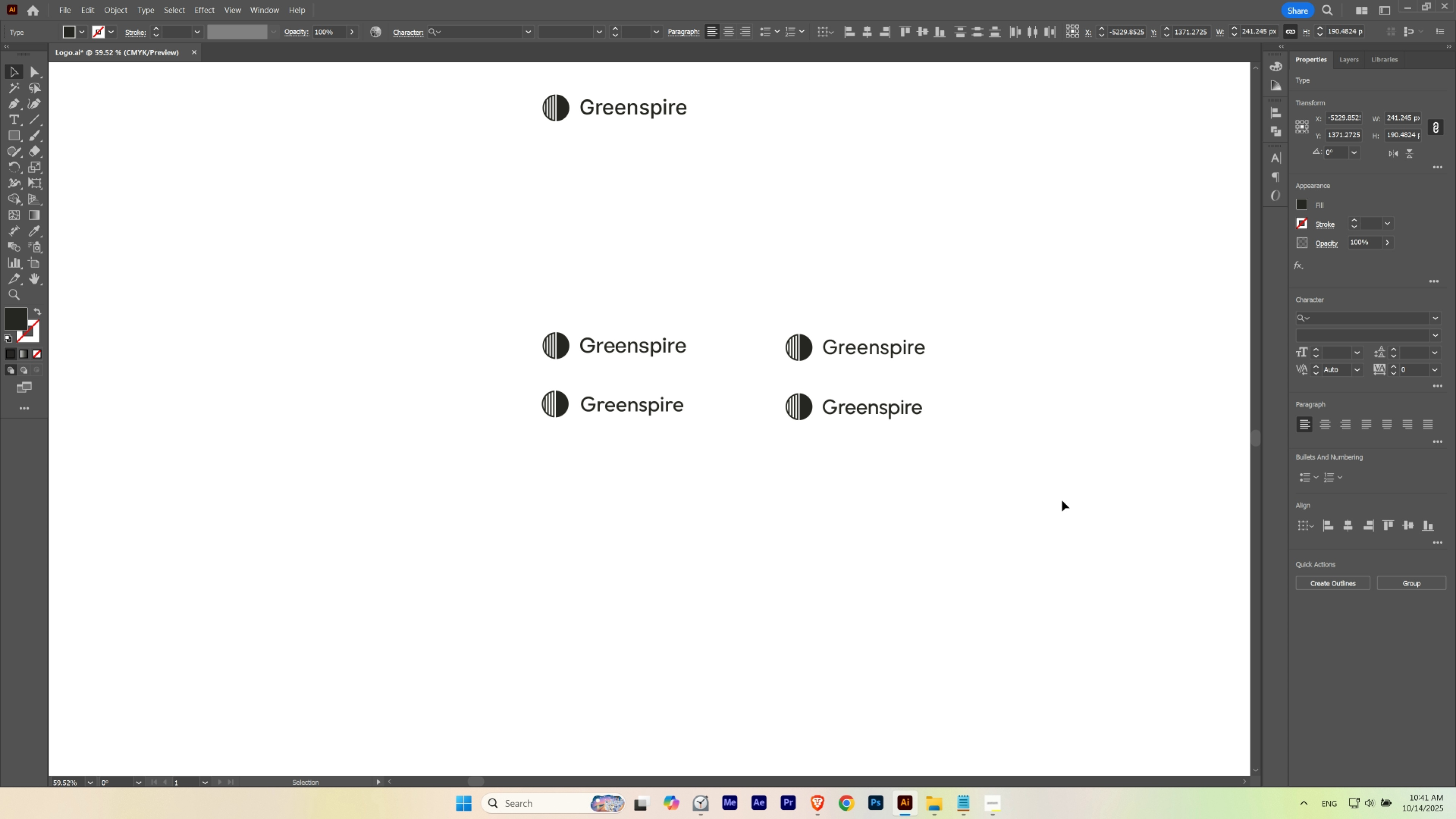 
key(ArrowLeft)
 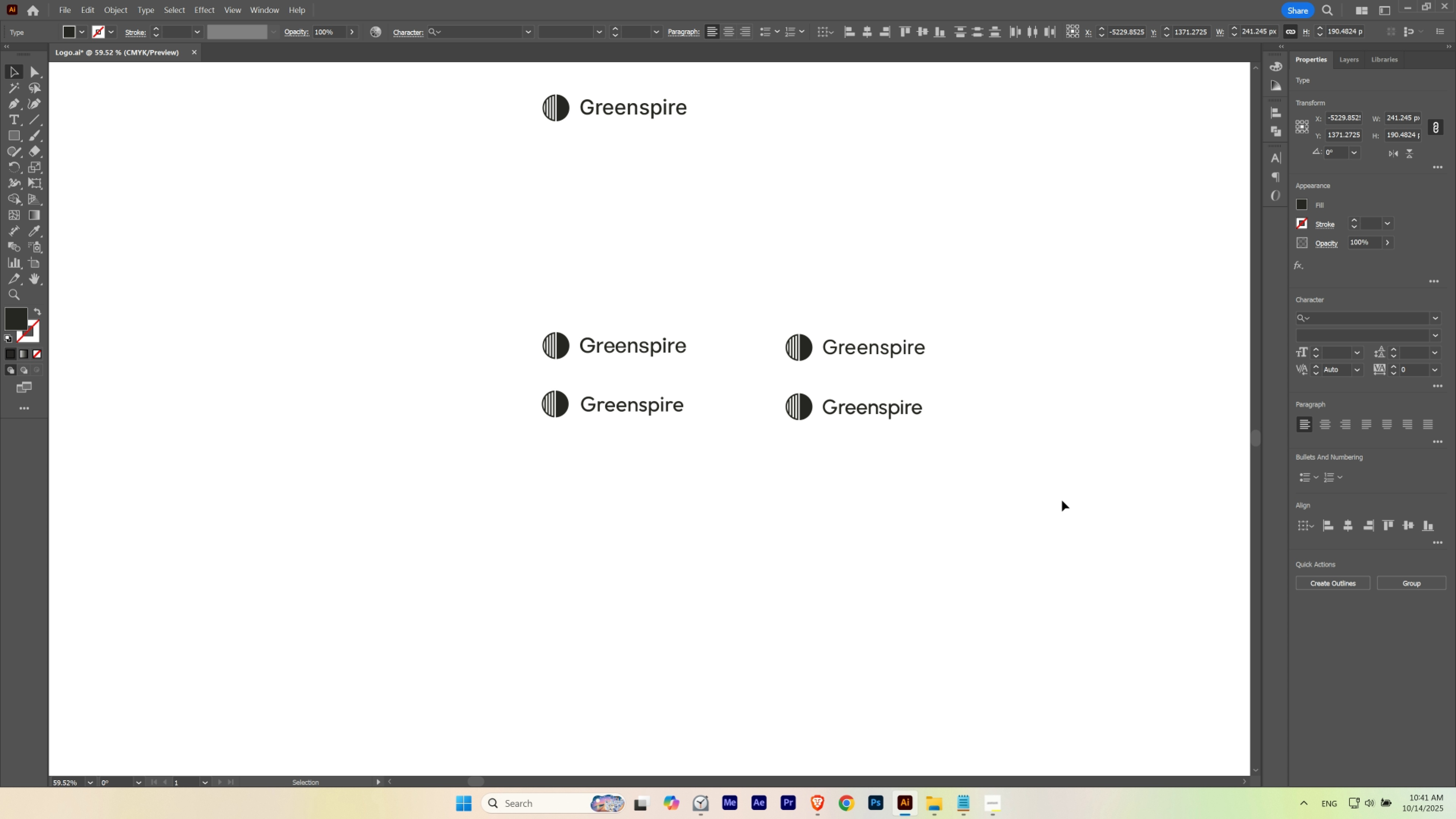 
key(ArrowLeft)
 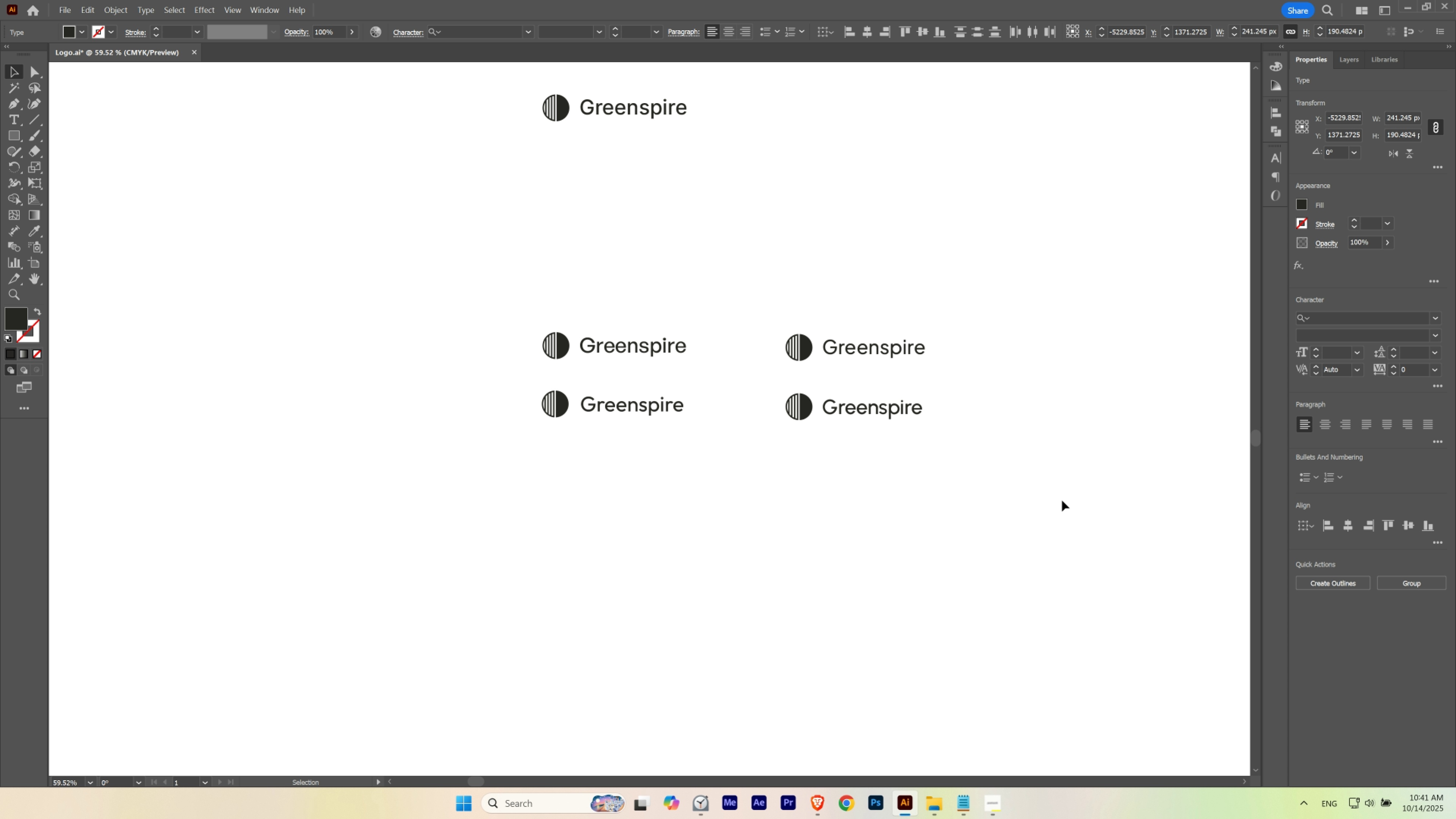 
key(ArrowLeft)
 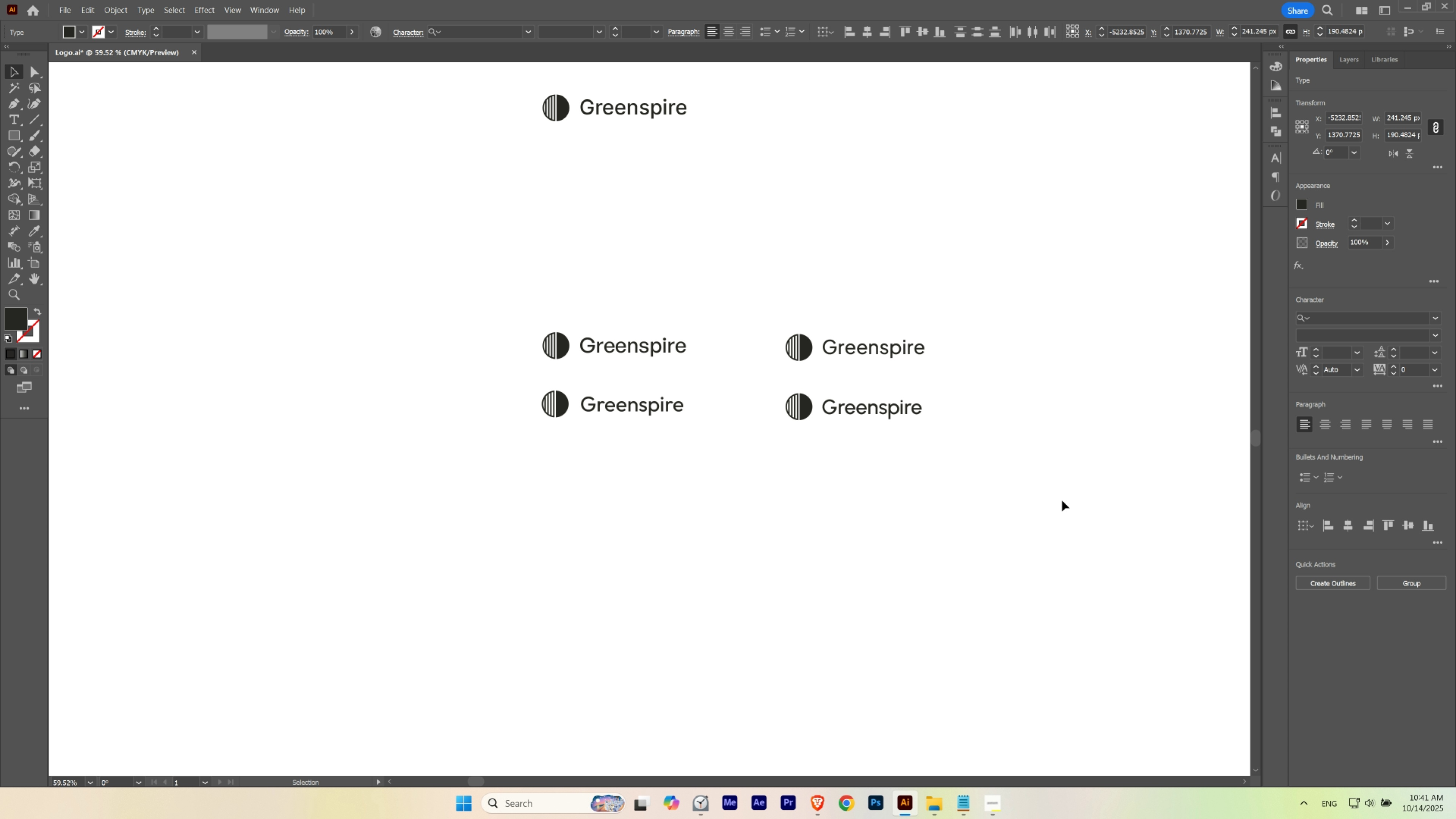 
key(ArrowRight)
 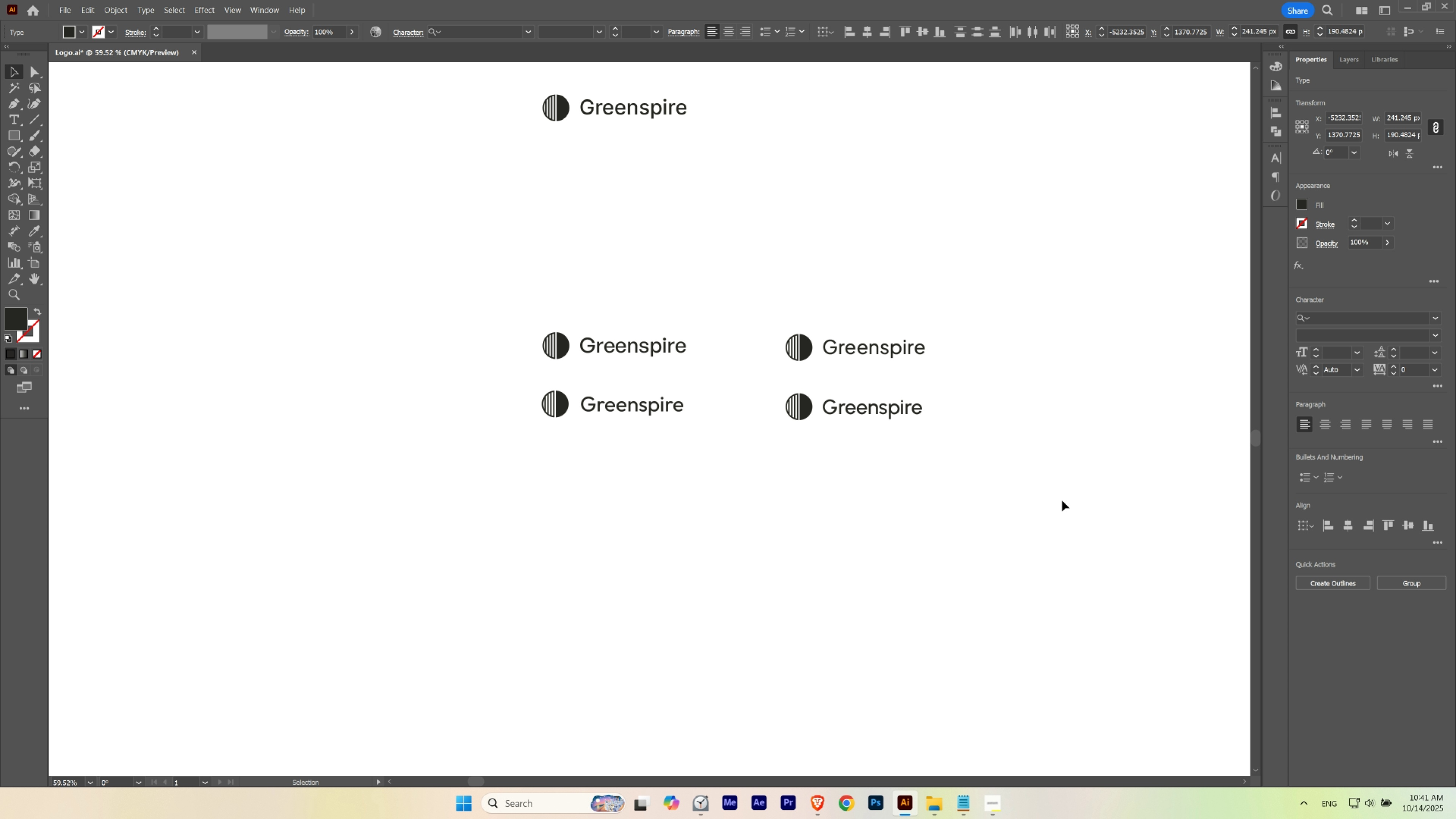 
key(ArrowLeft)
 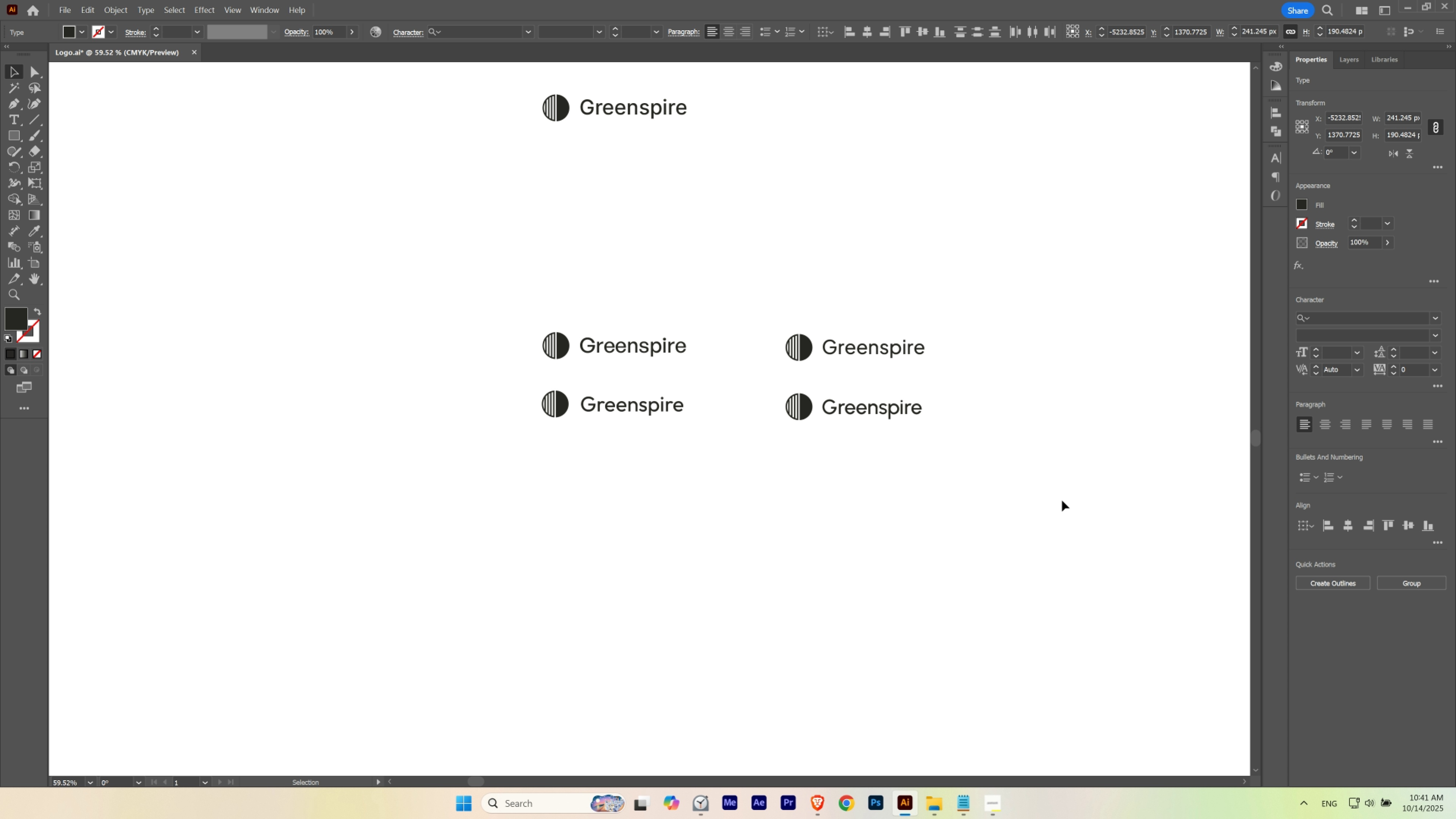 
key(ArrowLeft)
 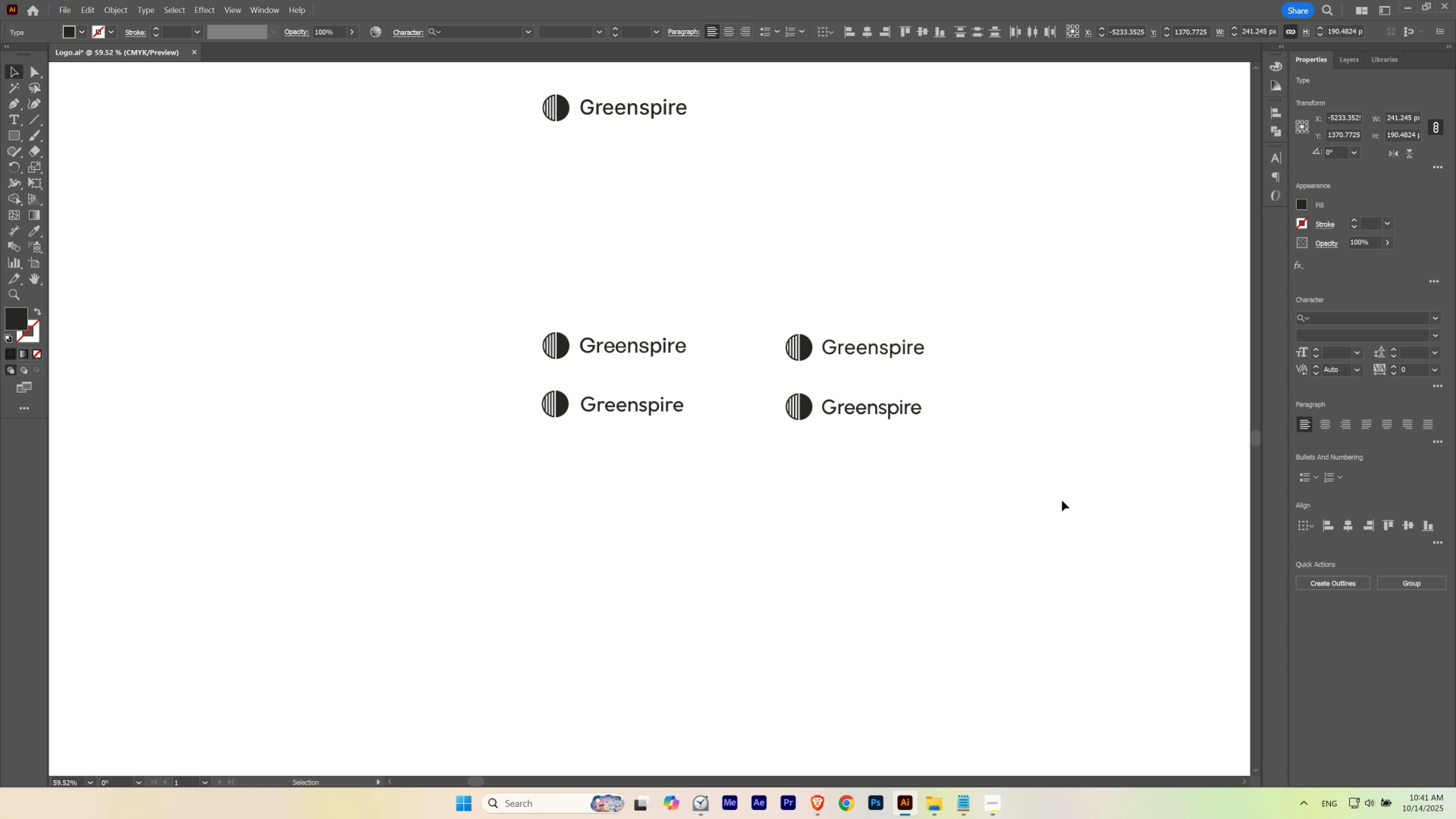 
key(ArrowLeft)
 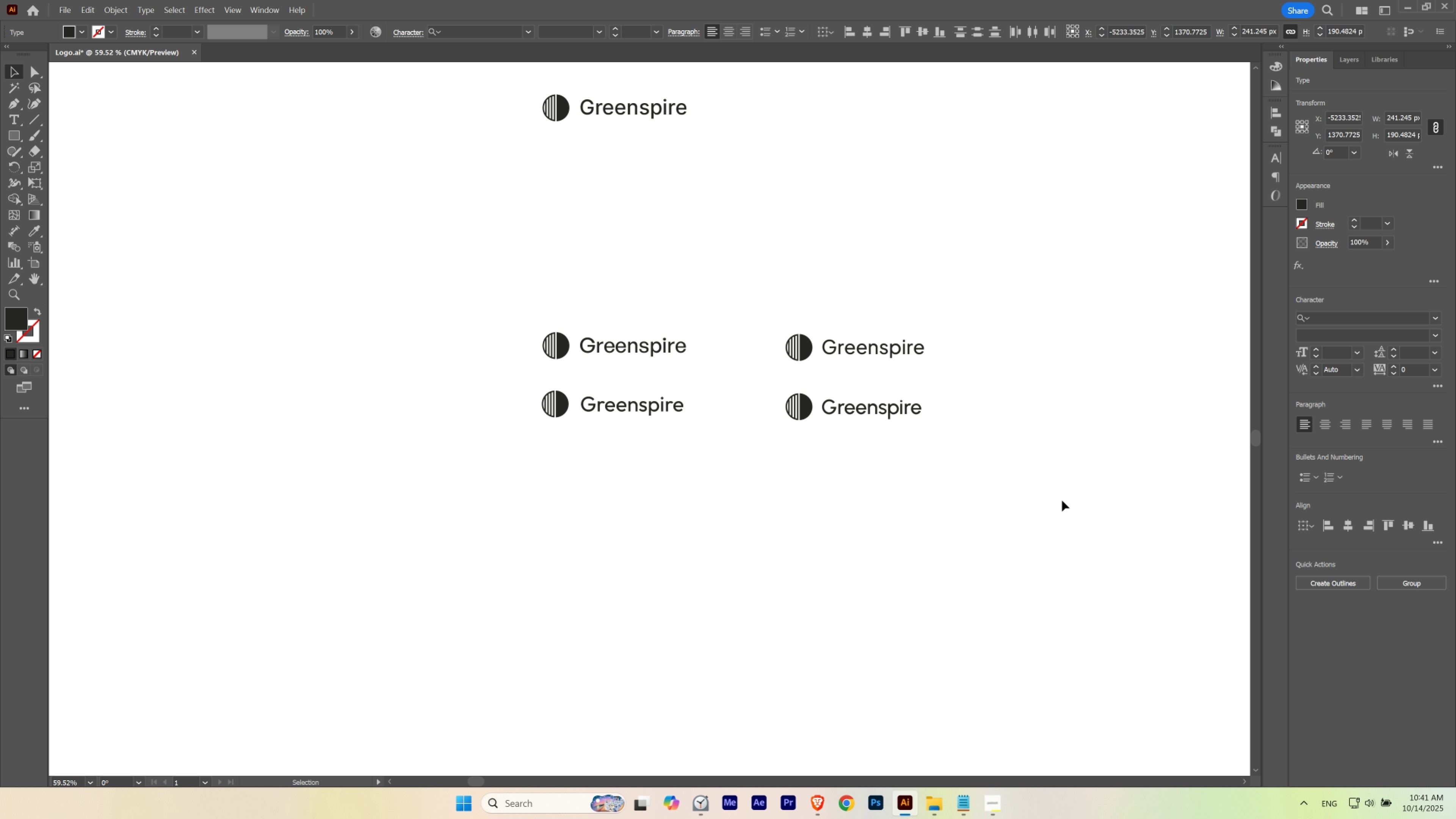 
key(ArrowRight)
 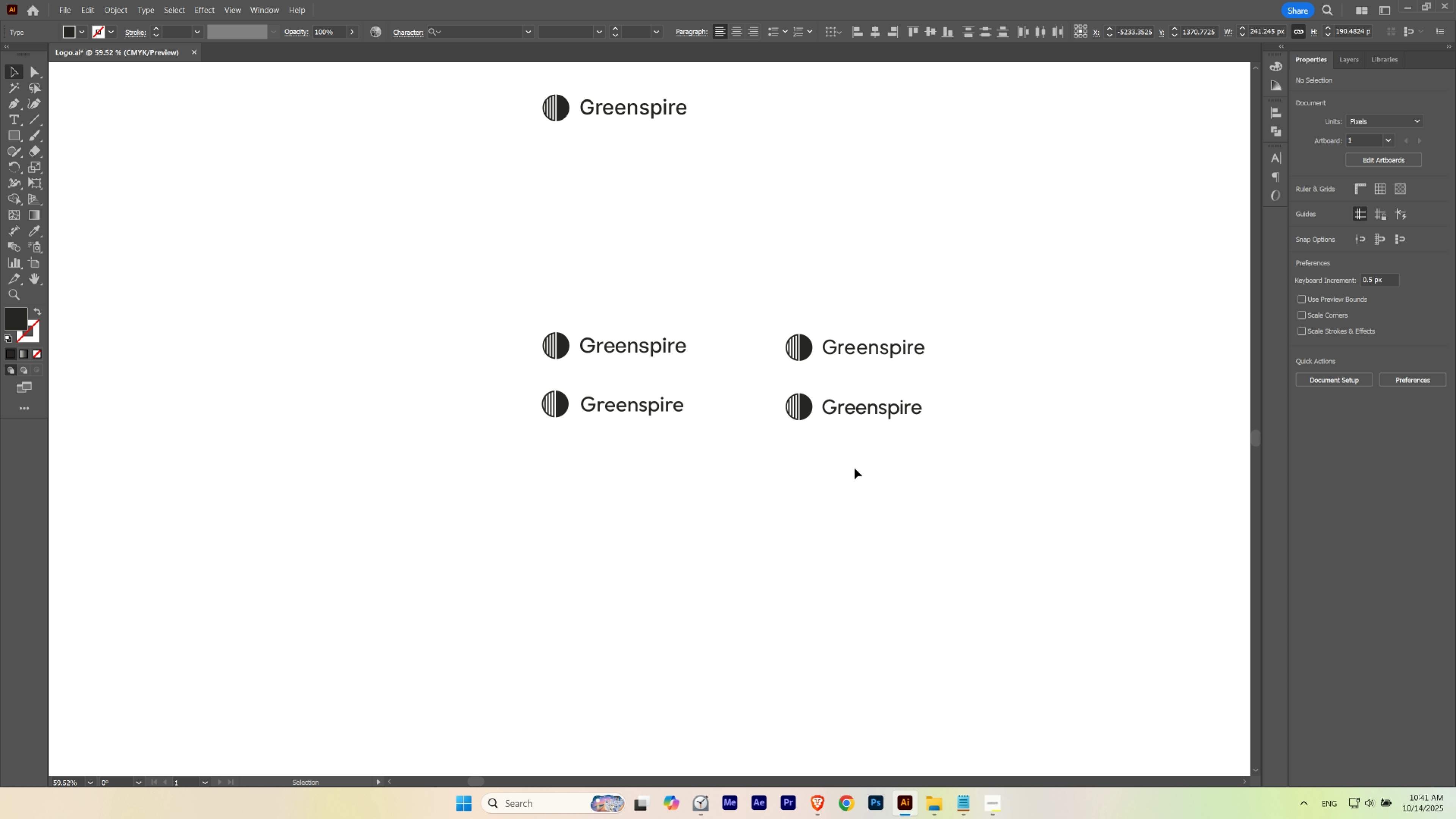 
key(Shift+ArrowLeft)
 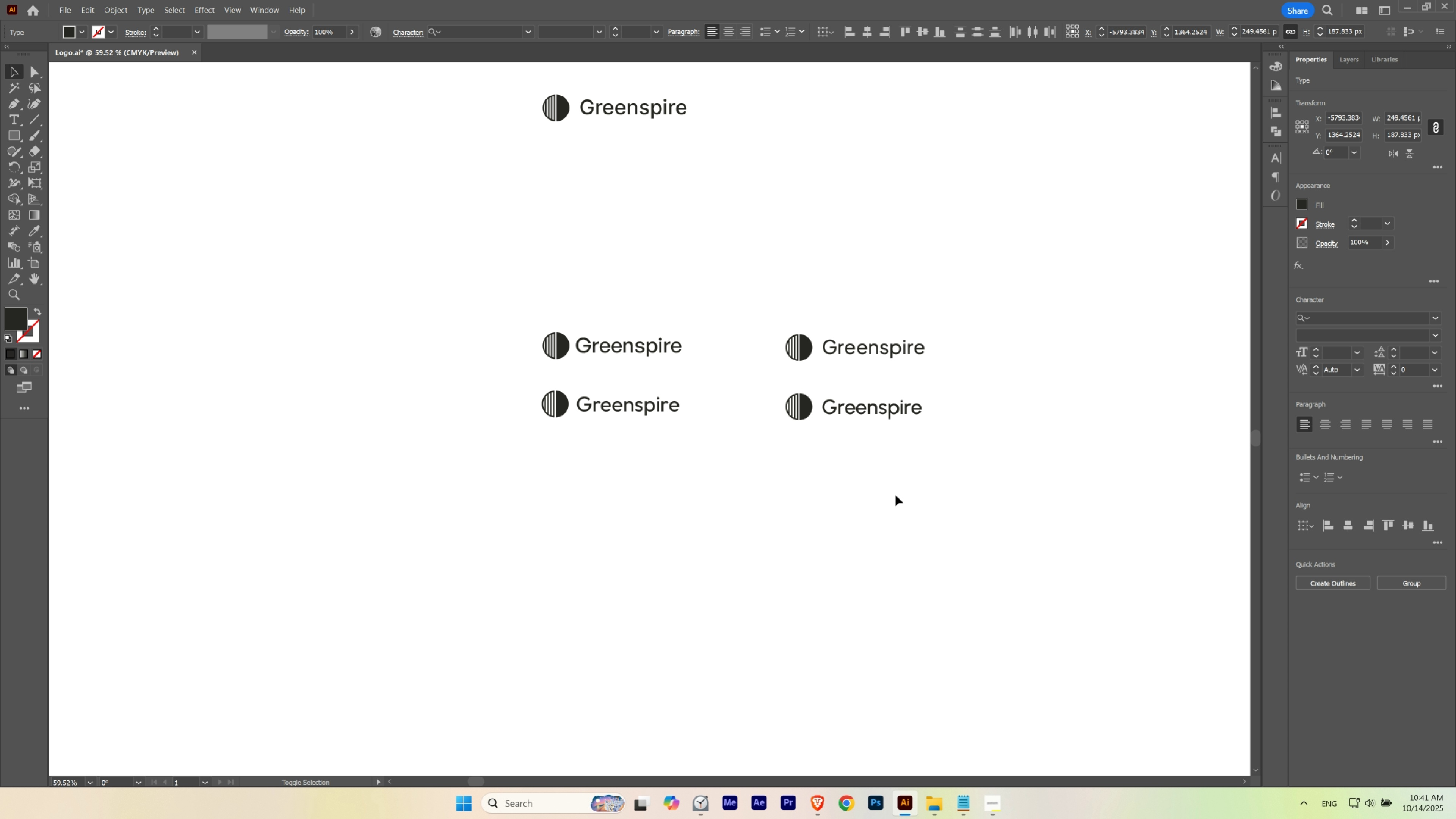 
key(Shift+ArrowLeft)
 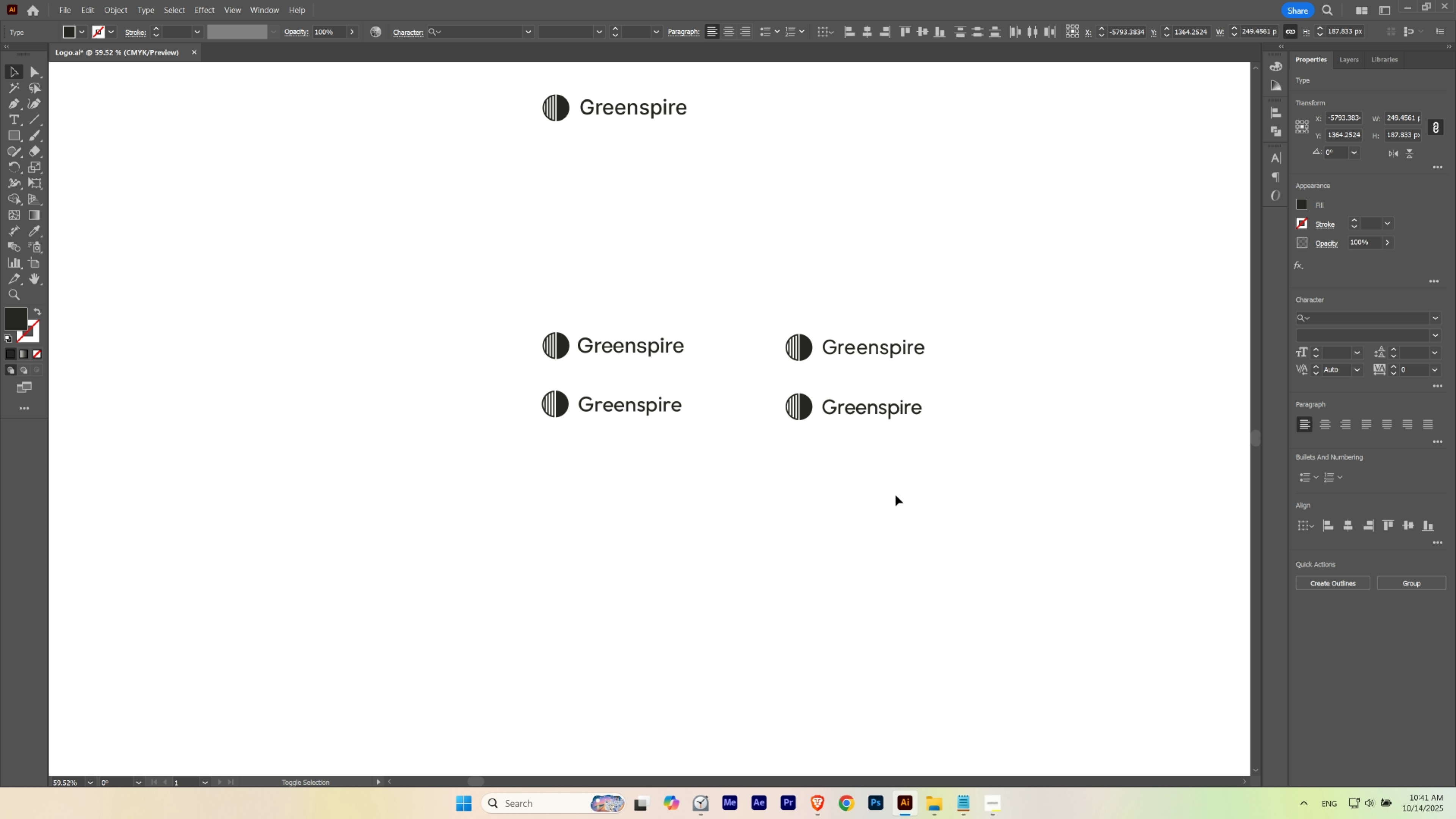 
key(Shift+ArrowRight)
 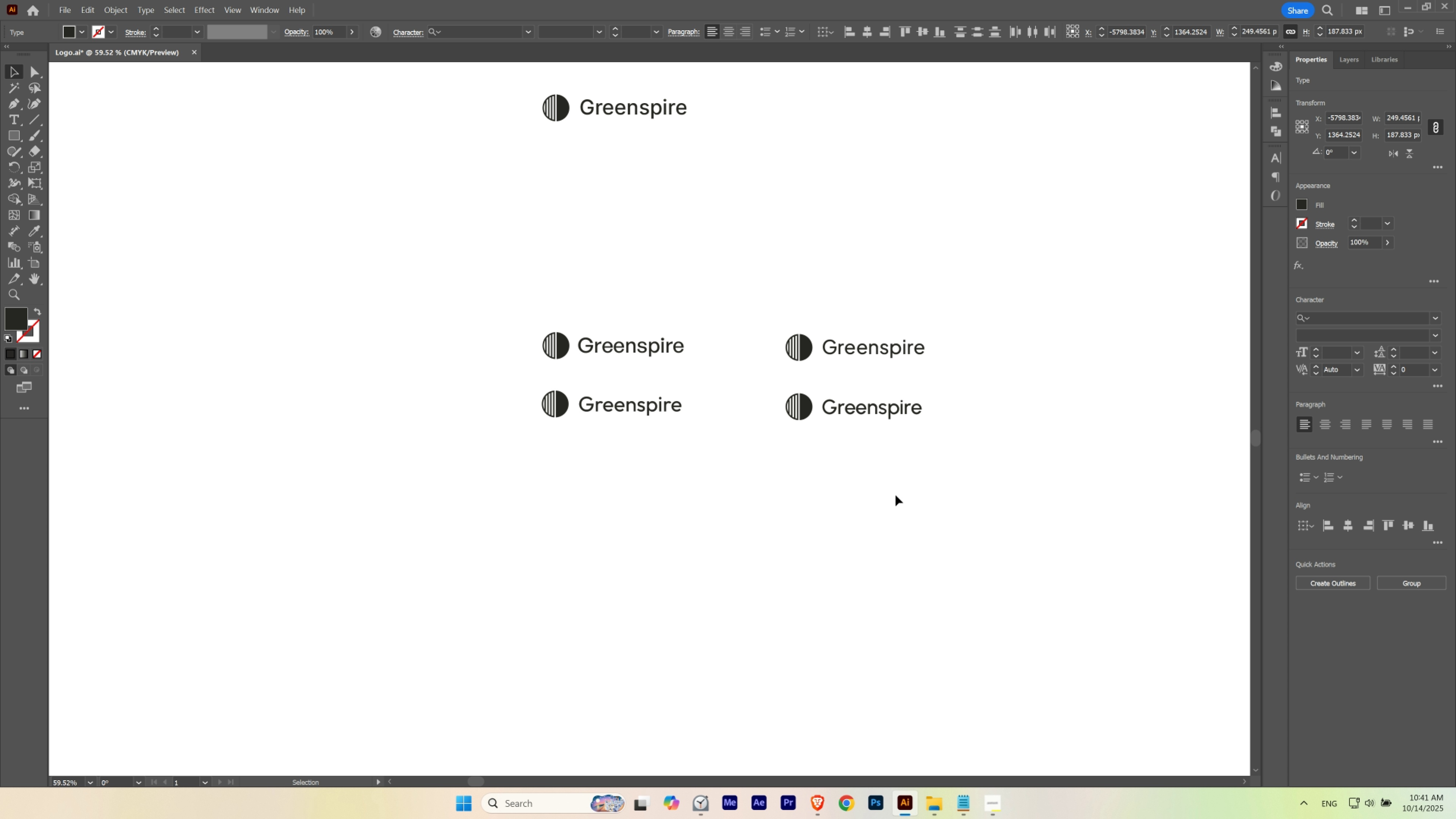 
key(ArrowRight)
 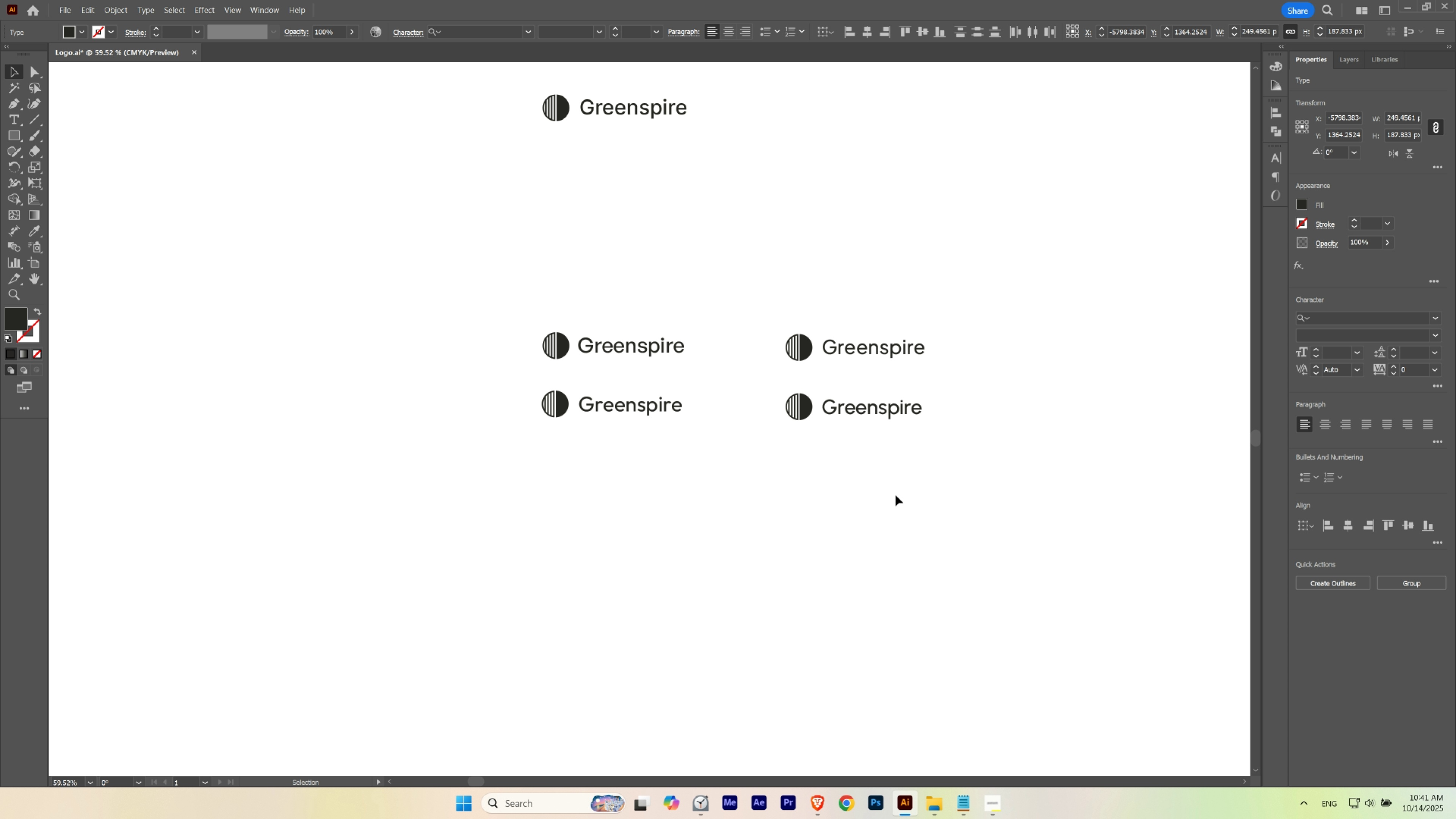 
key(ArrowRight)
 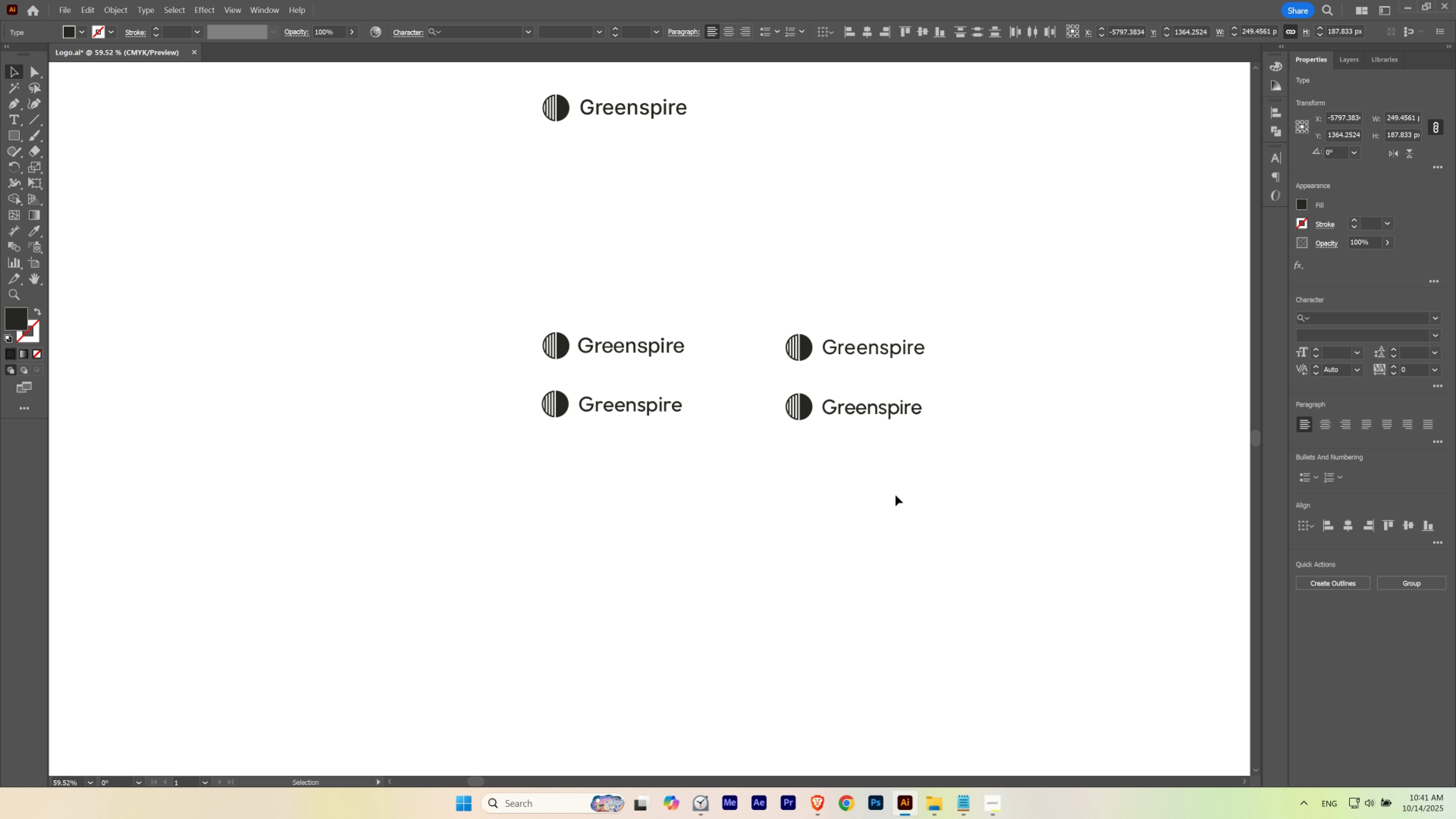 
key(ArrowDown)
 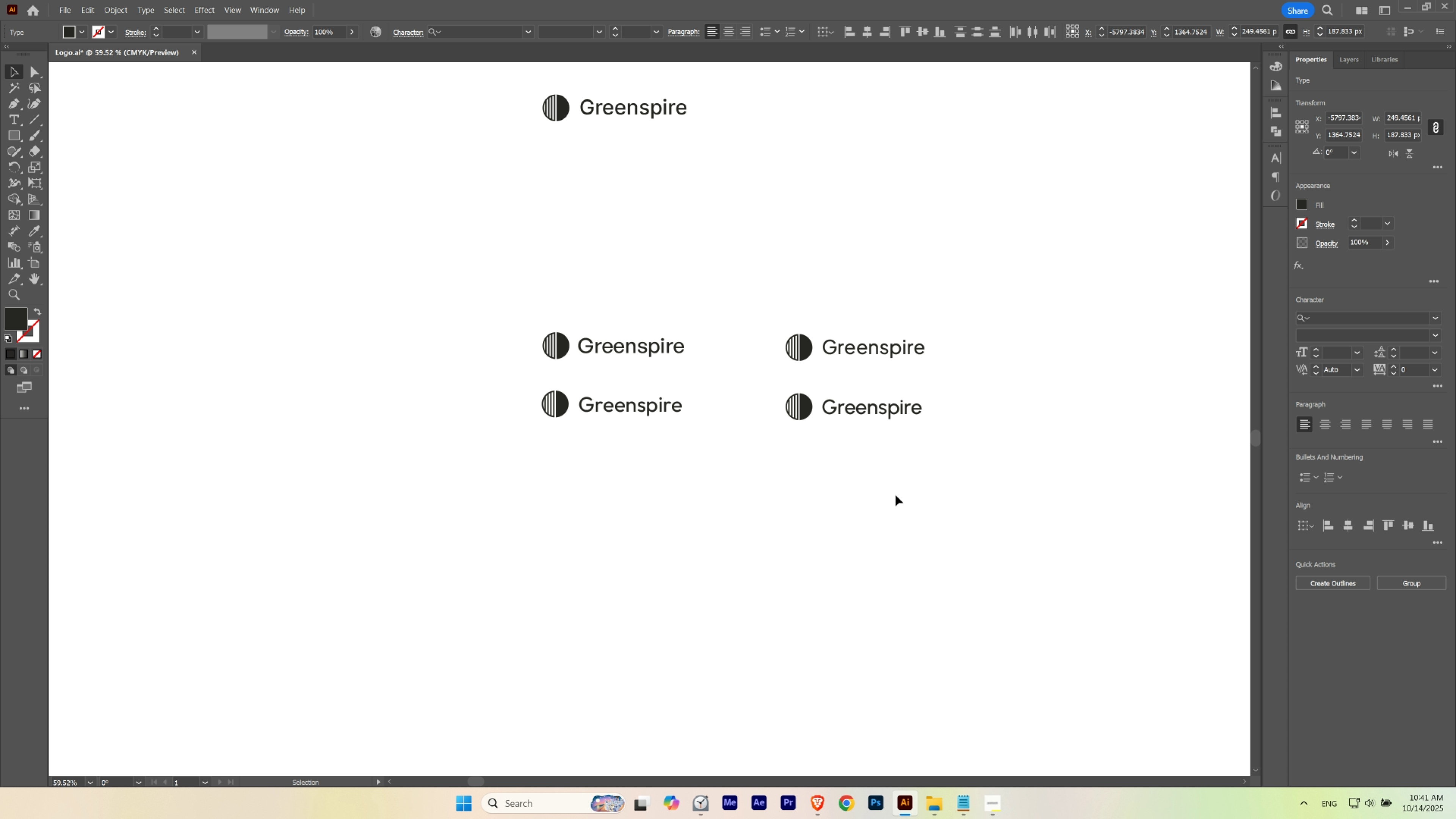 
key(ArrowDown)
 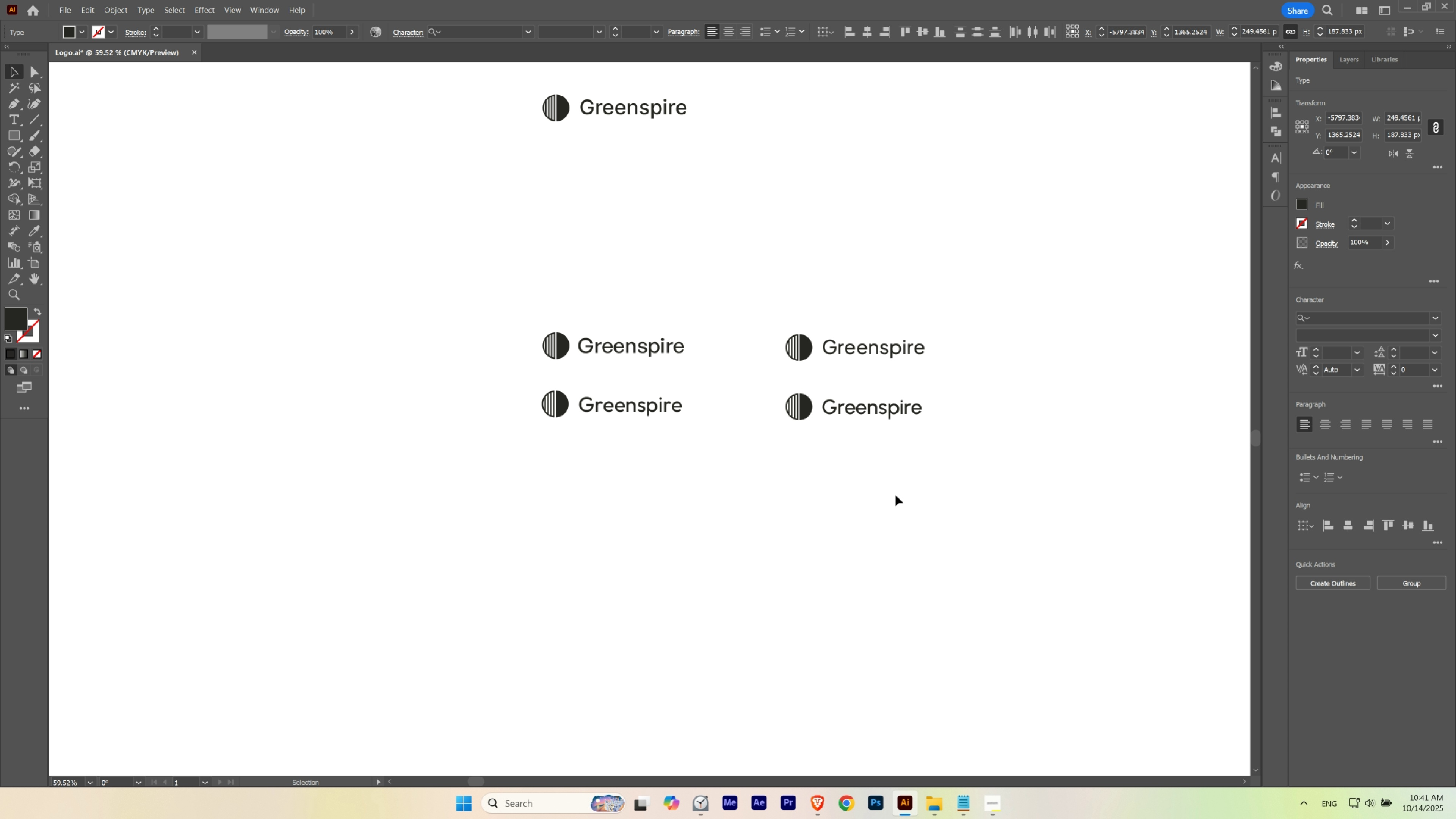 
key(ArrowUp)
 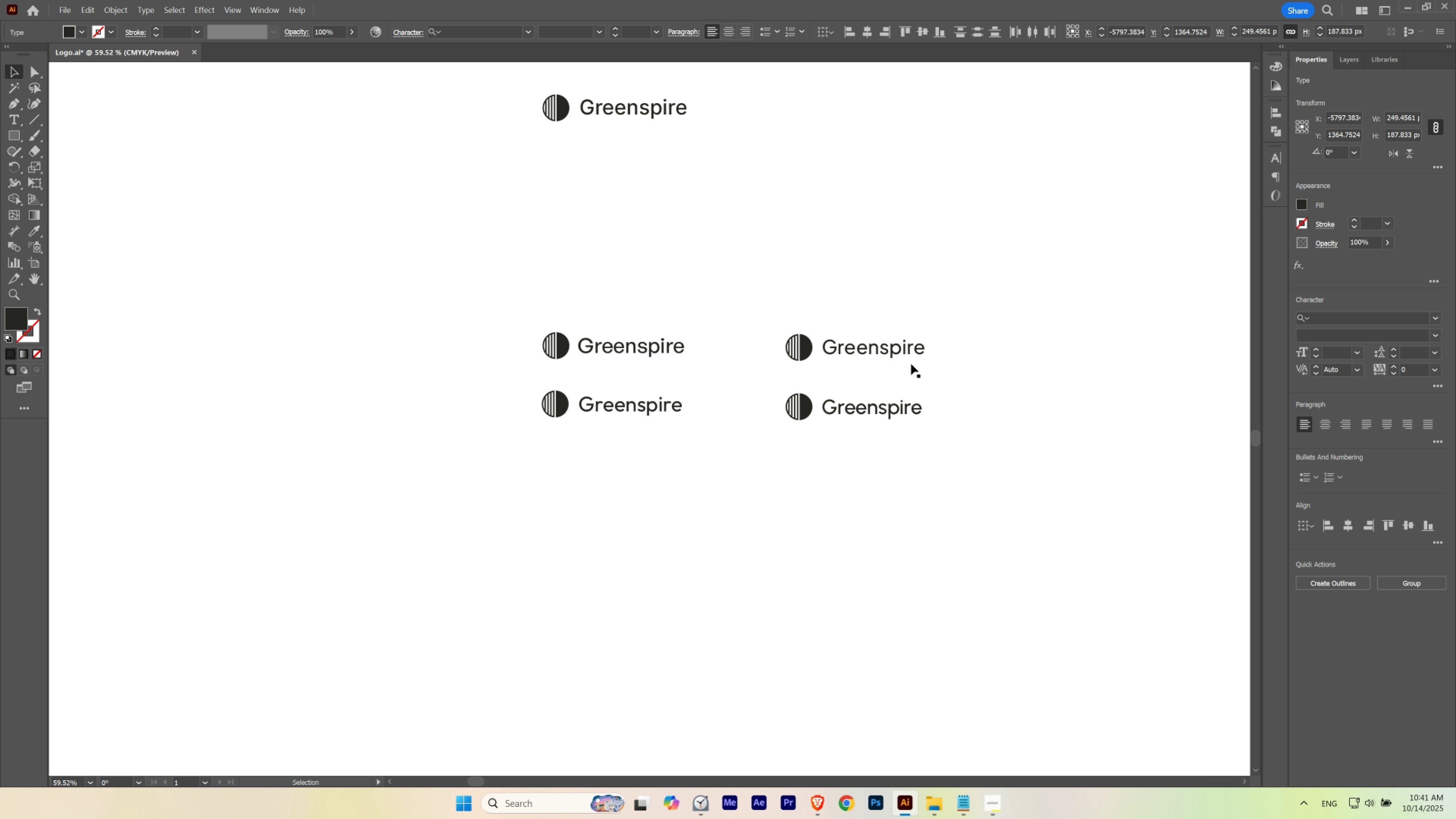 
left_click([821, 283])
 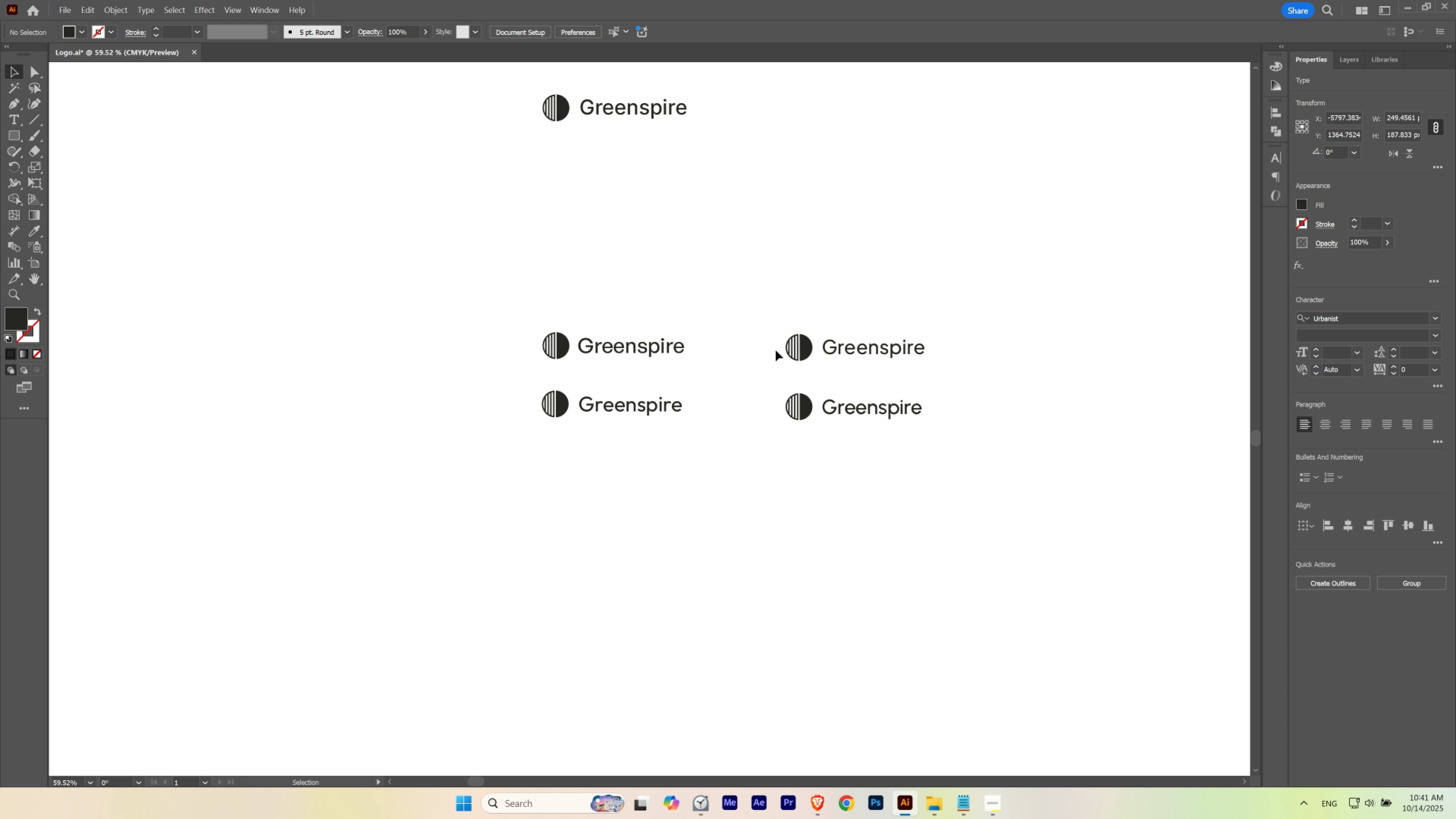 
hold_key(key=Space, duration=0.9)
 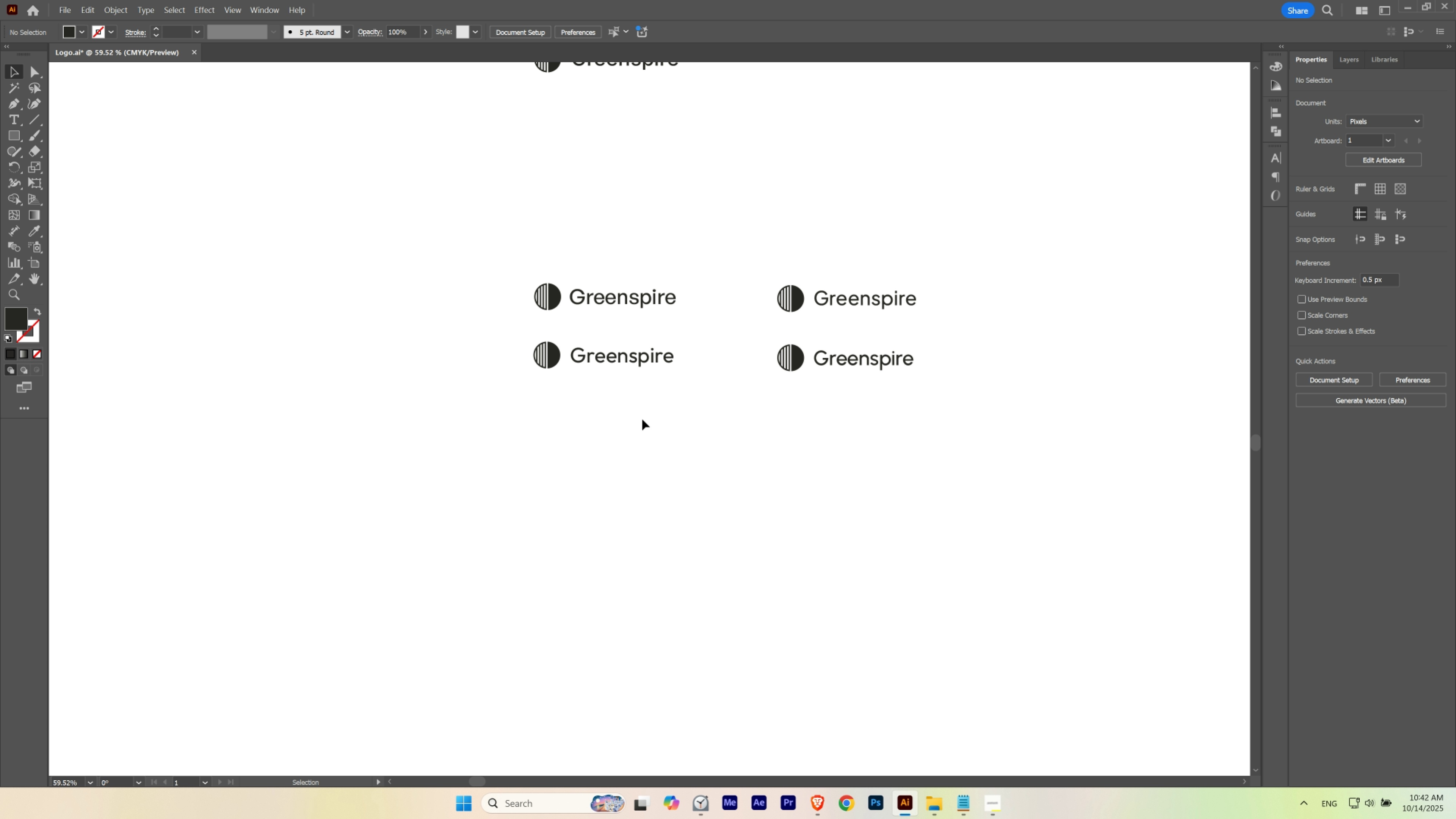 
left_click([642, 419])
 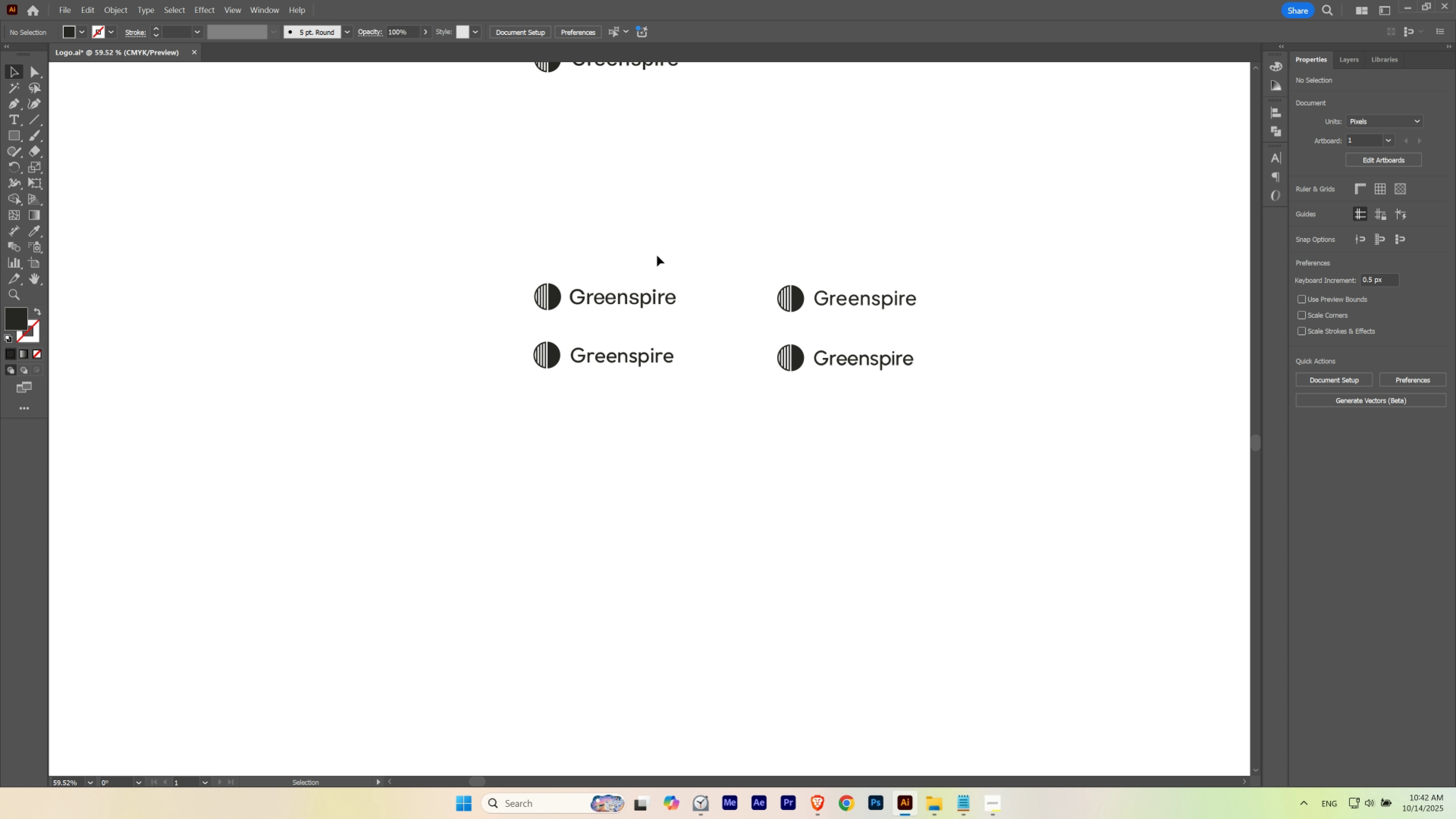 
left_click([645, 305])
 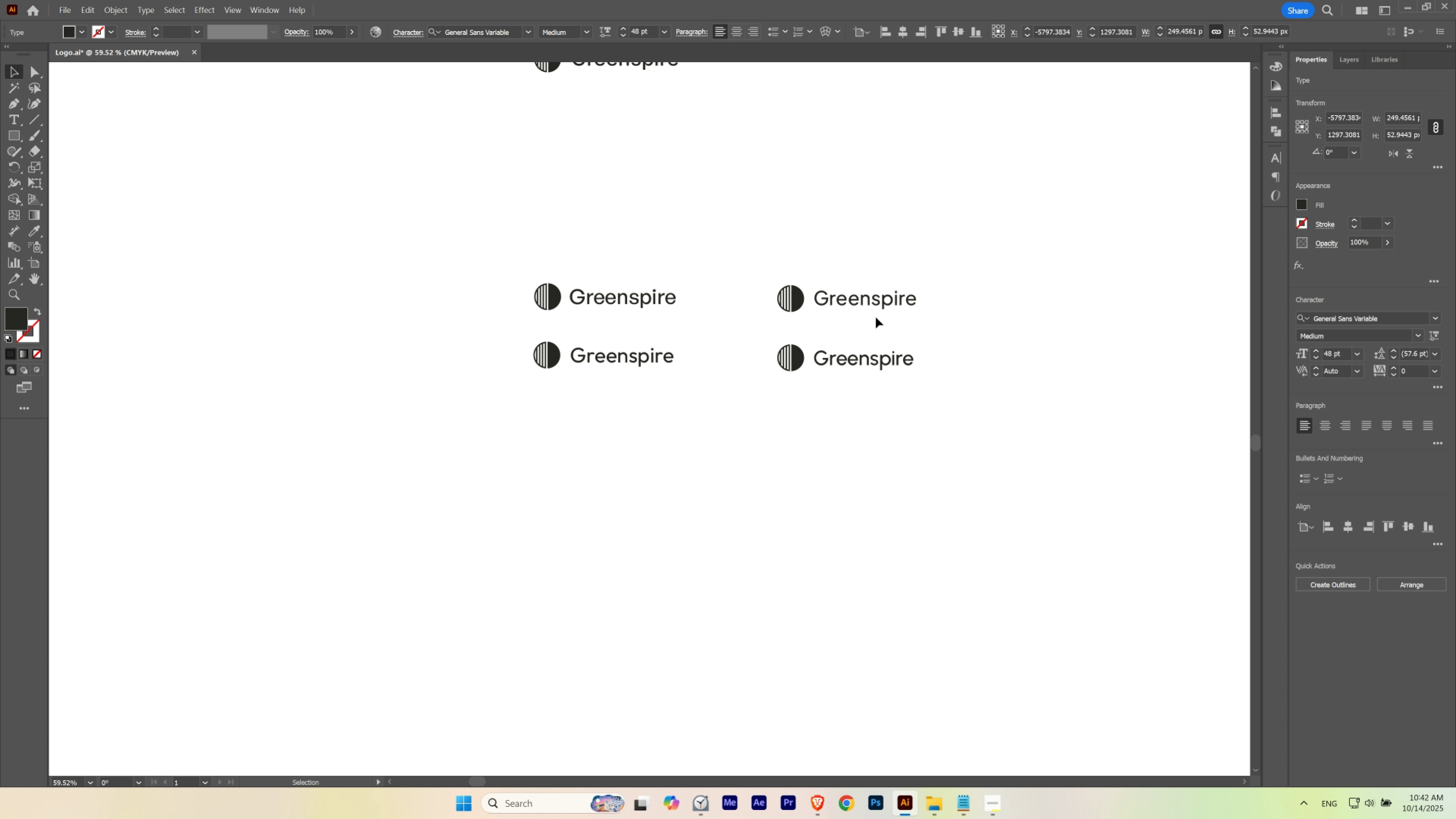 
left_click([876, 319])
 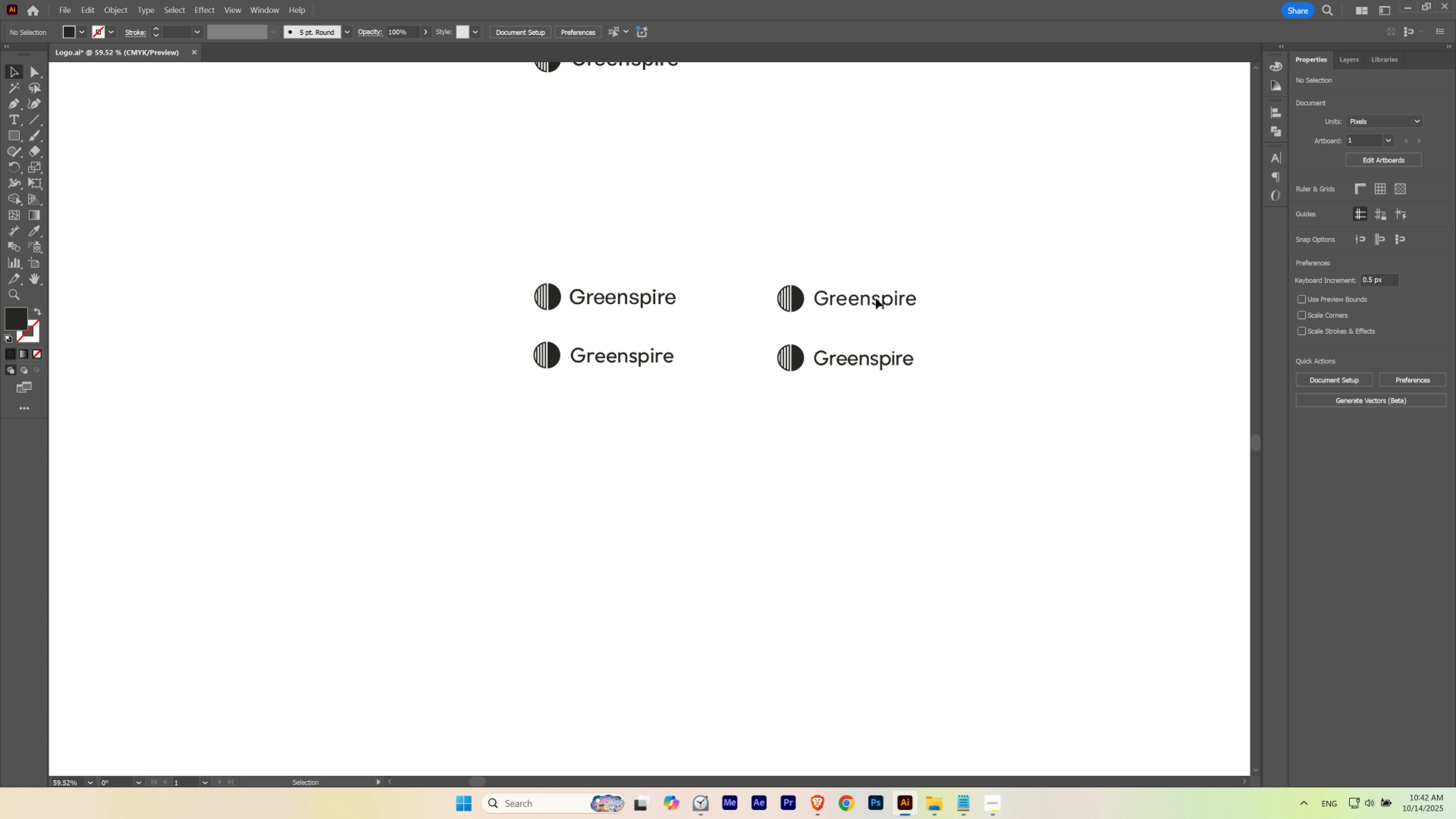 
left_click([876, 298])
 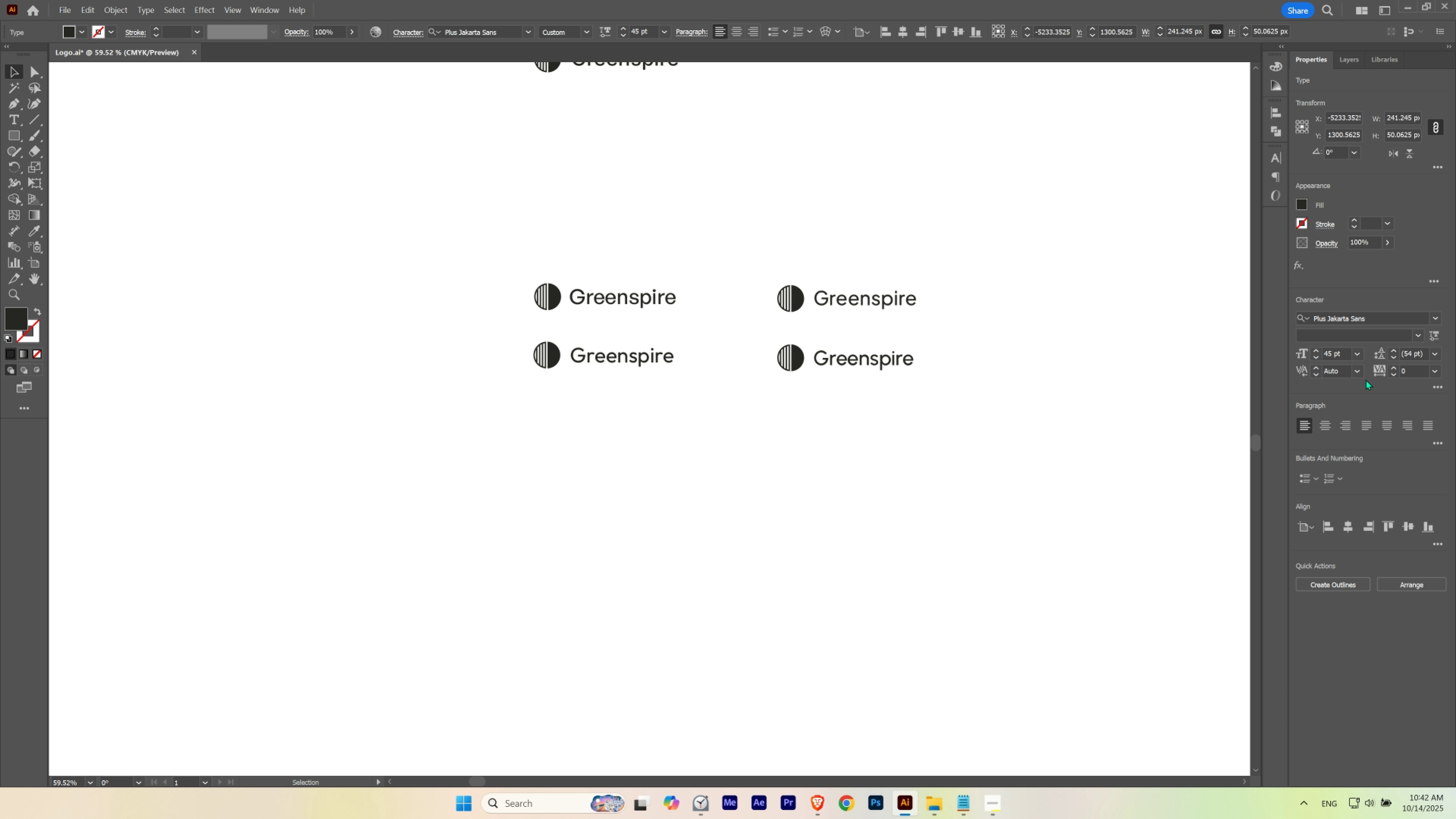 
hold_key(key=ShiftLeft, duration=1.5)
scroll: coordinate [1409, 372], scroll_direction: none, amount: 0.0
 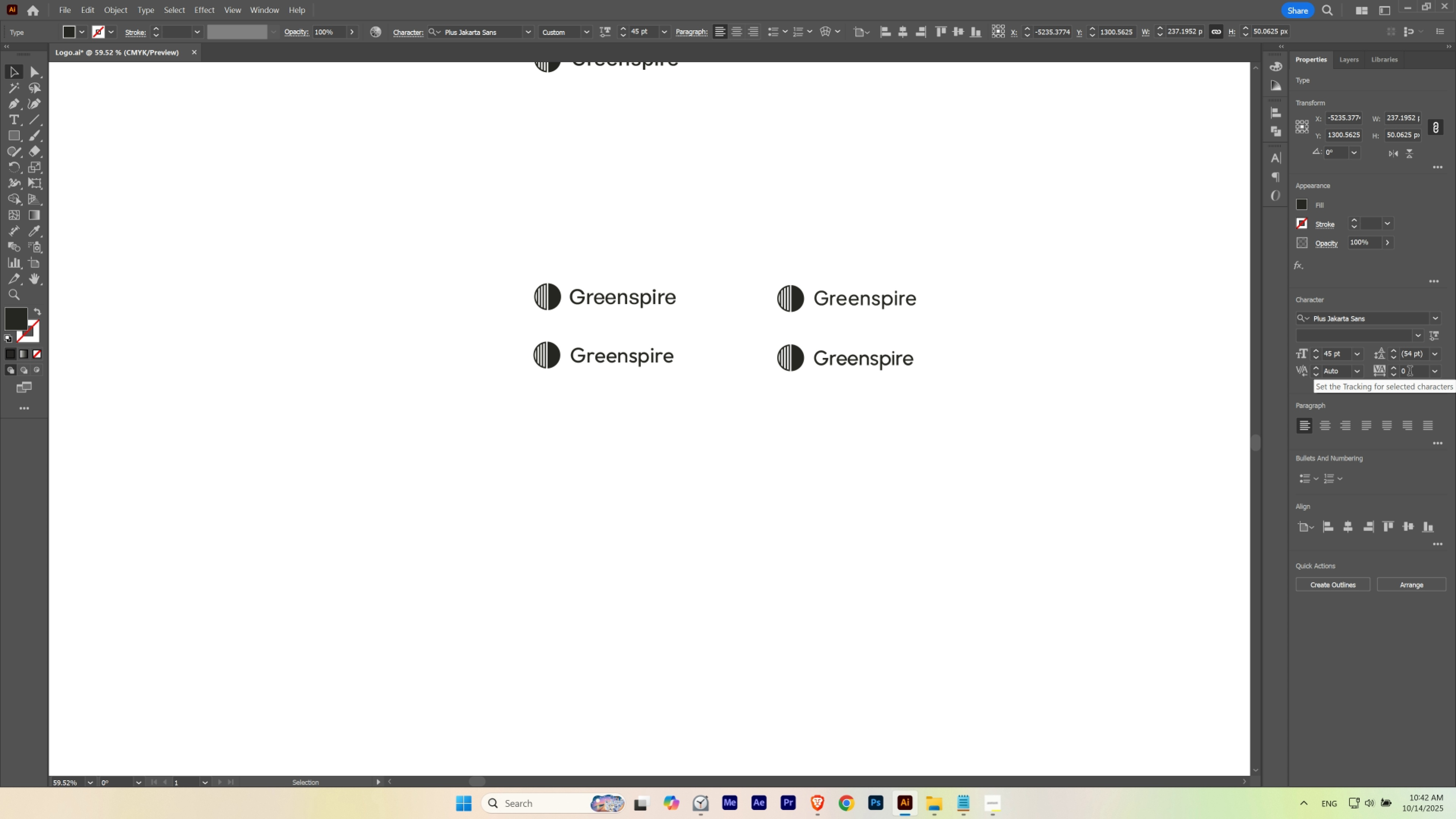 
key(Shift+ShiftLeft)
 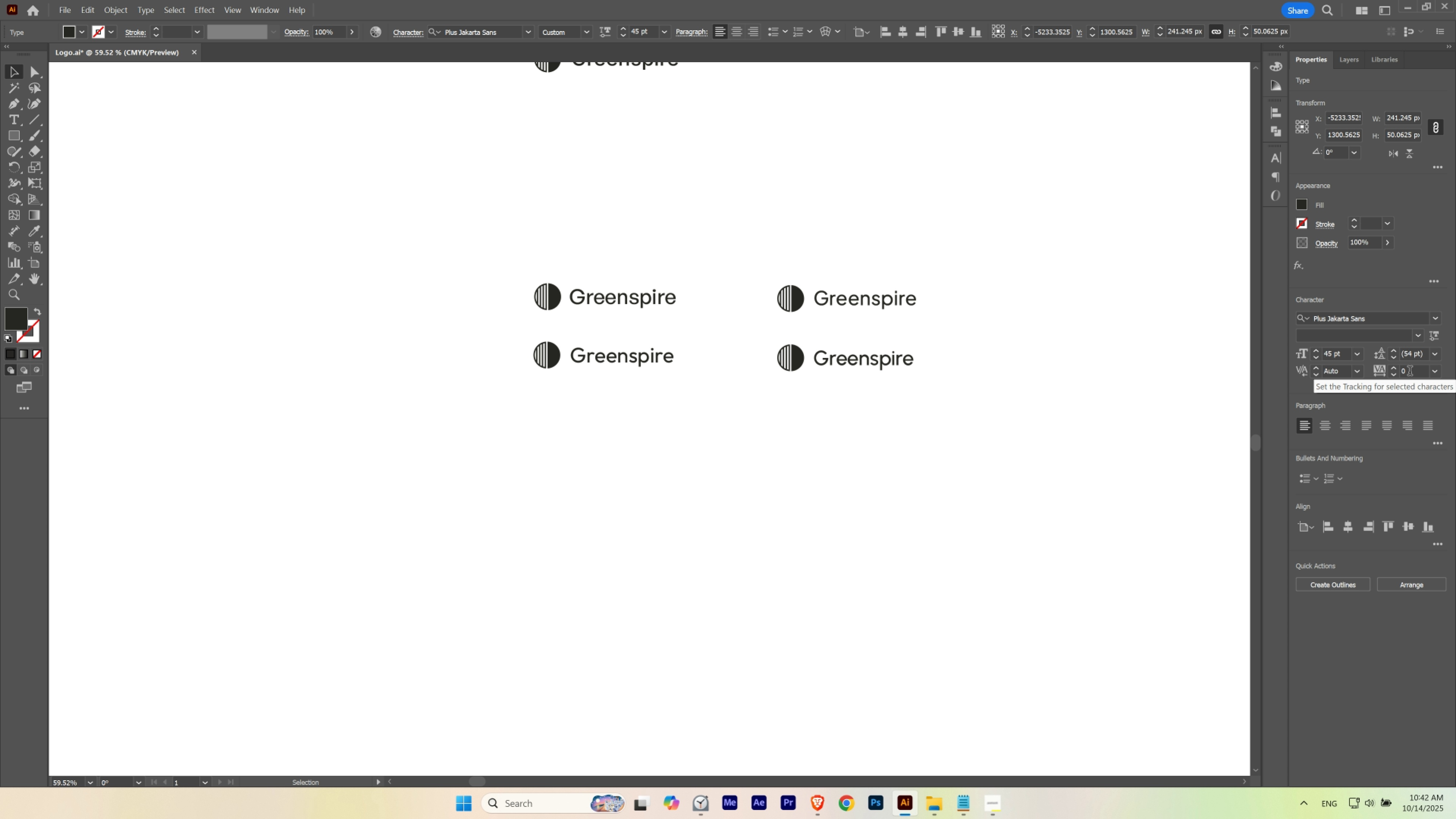 
key(Shift+ShiftLeft)
 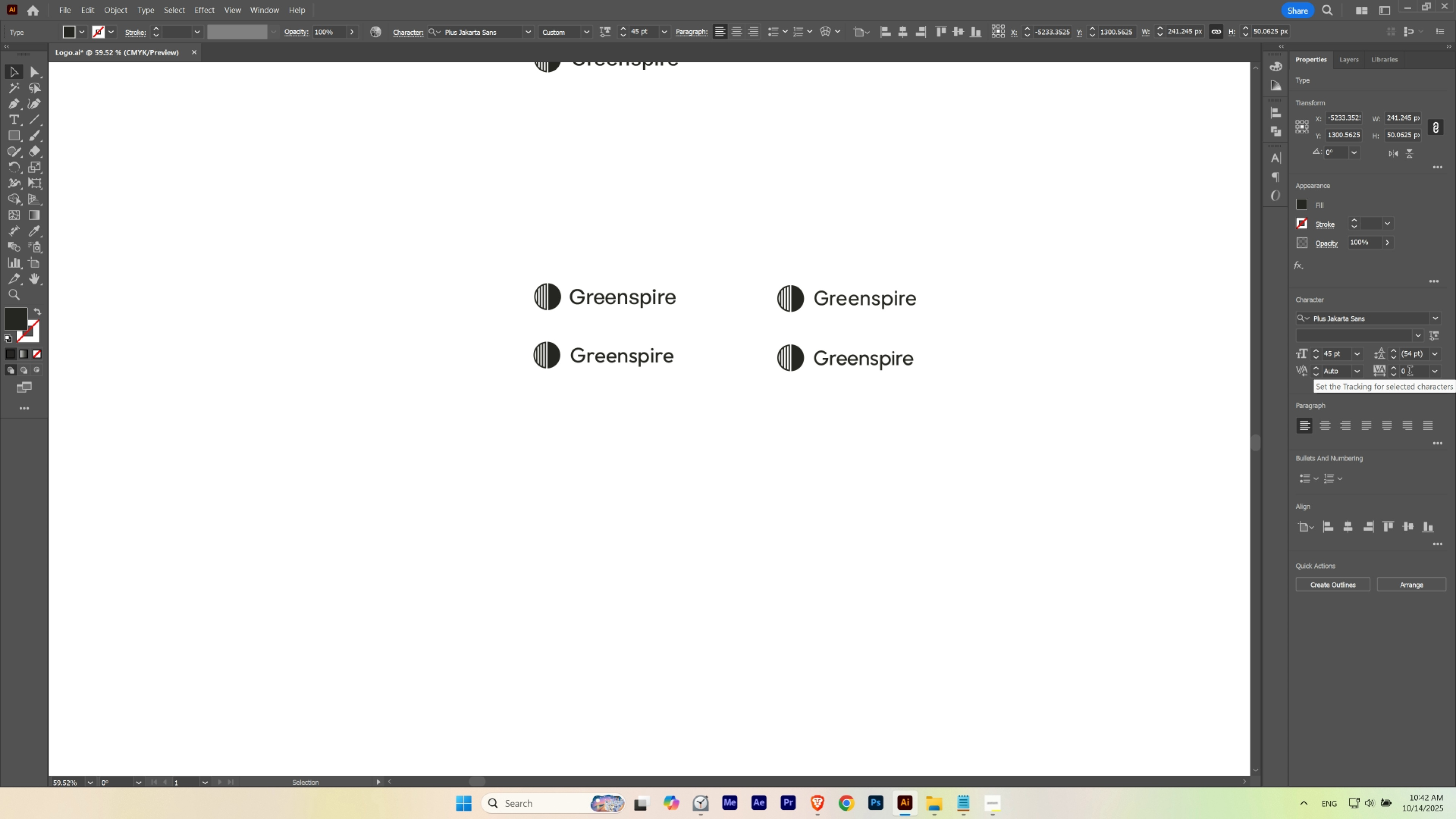 
key(Shift+ShiftLeft)
 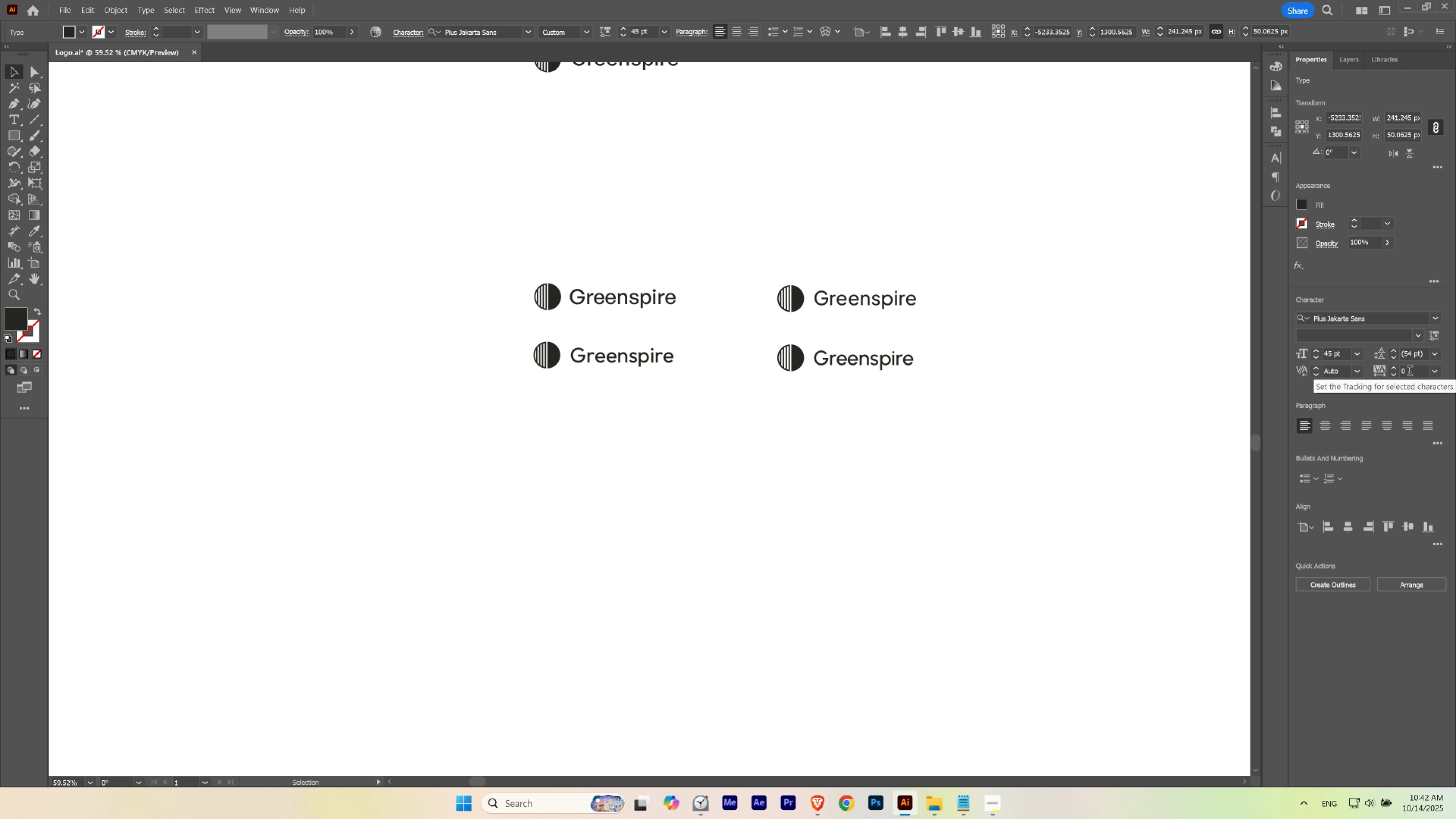 
key(Shift+ShiftLeft)
 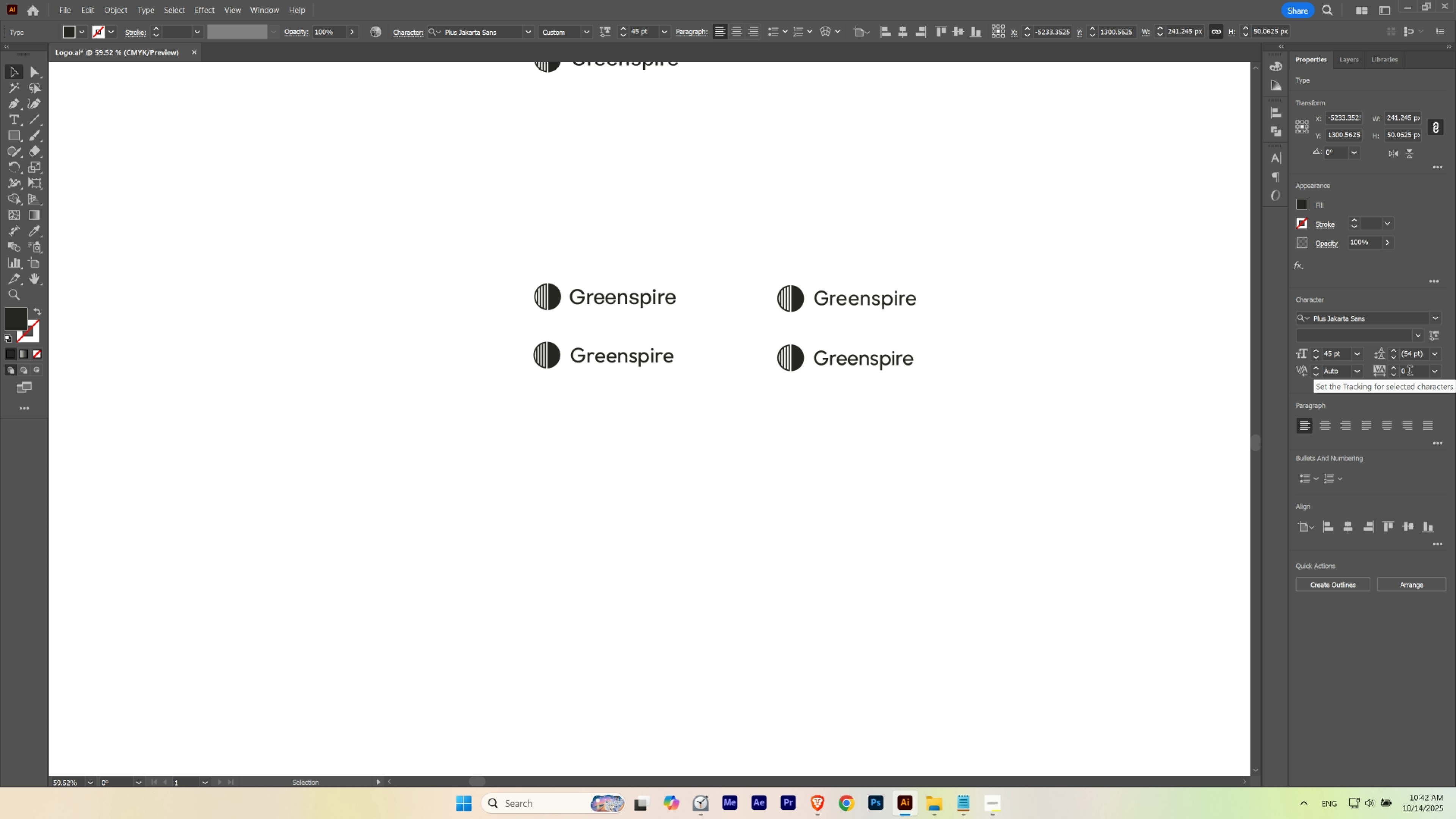 
key(Shift+ShiftLeft)
 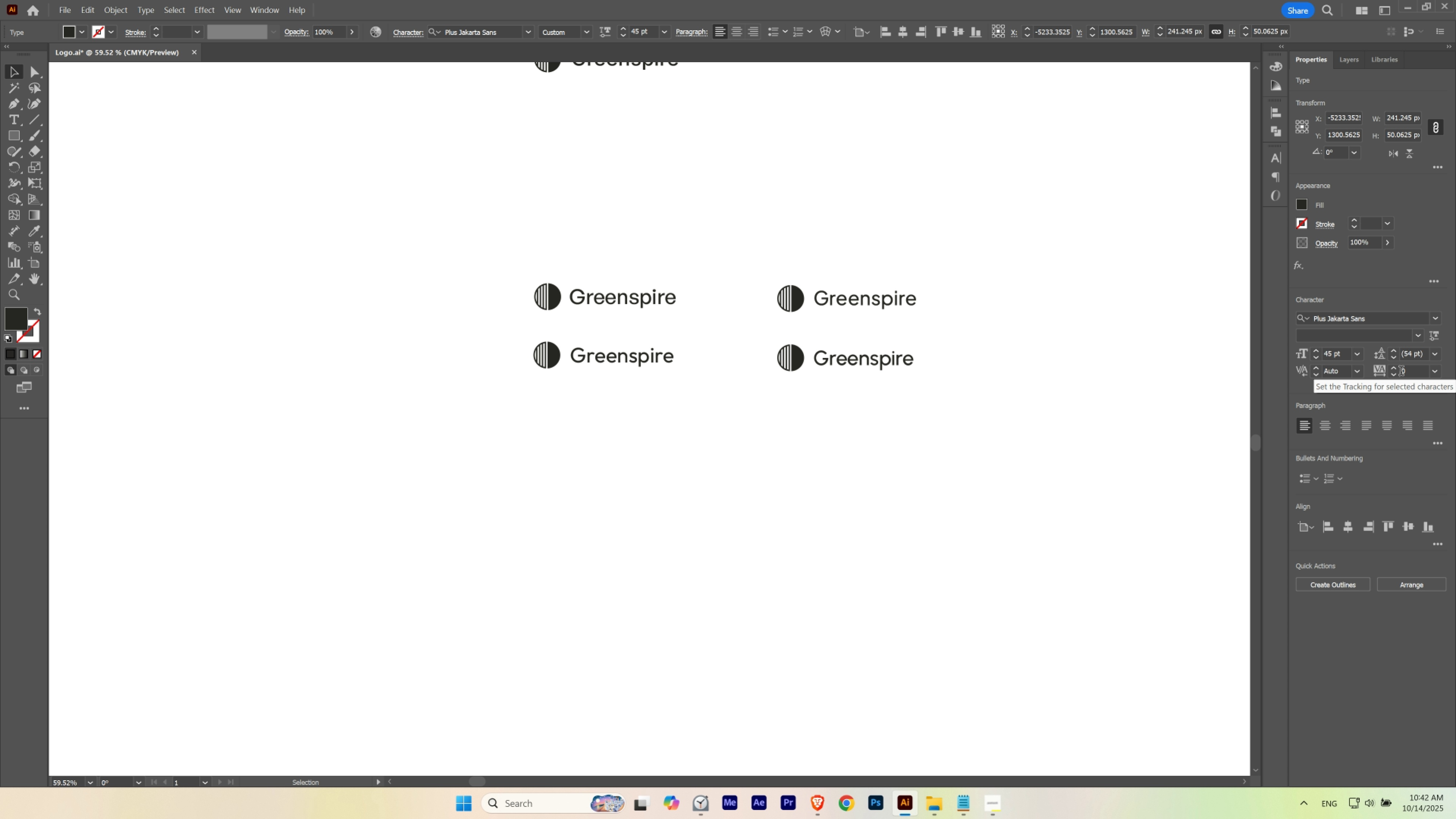 
key(Shift+ShiftLeft)
 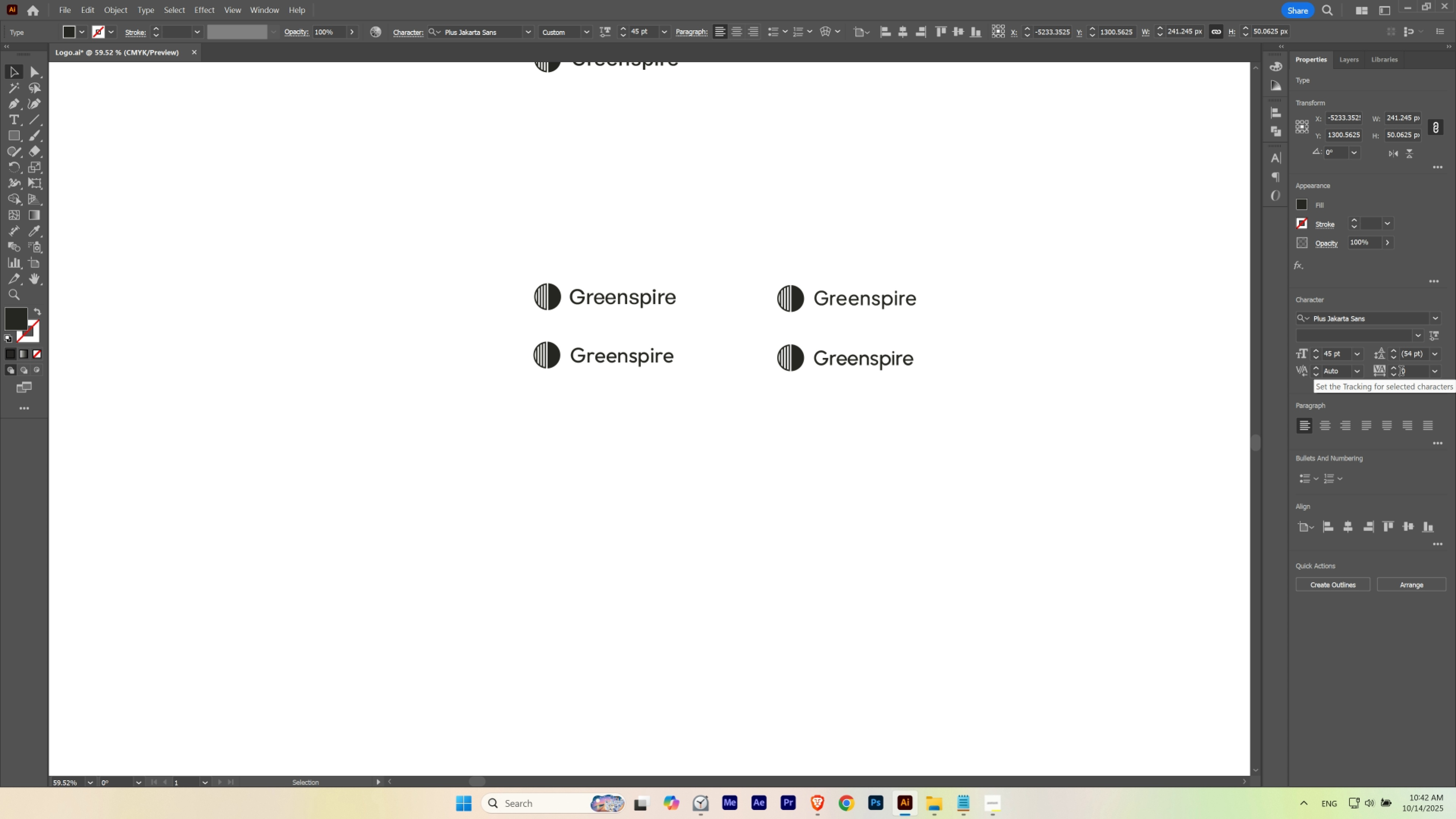 
key(Shift+ShiftLeft)
 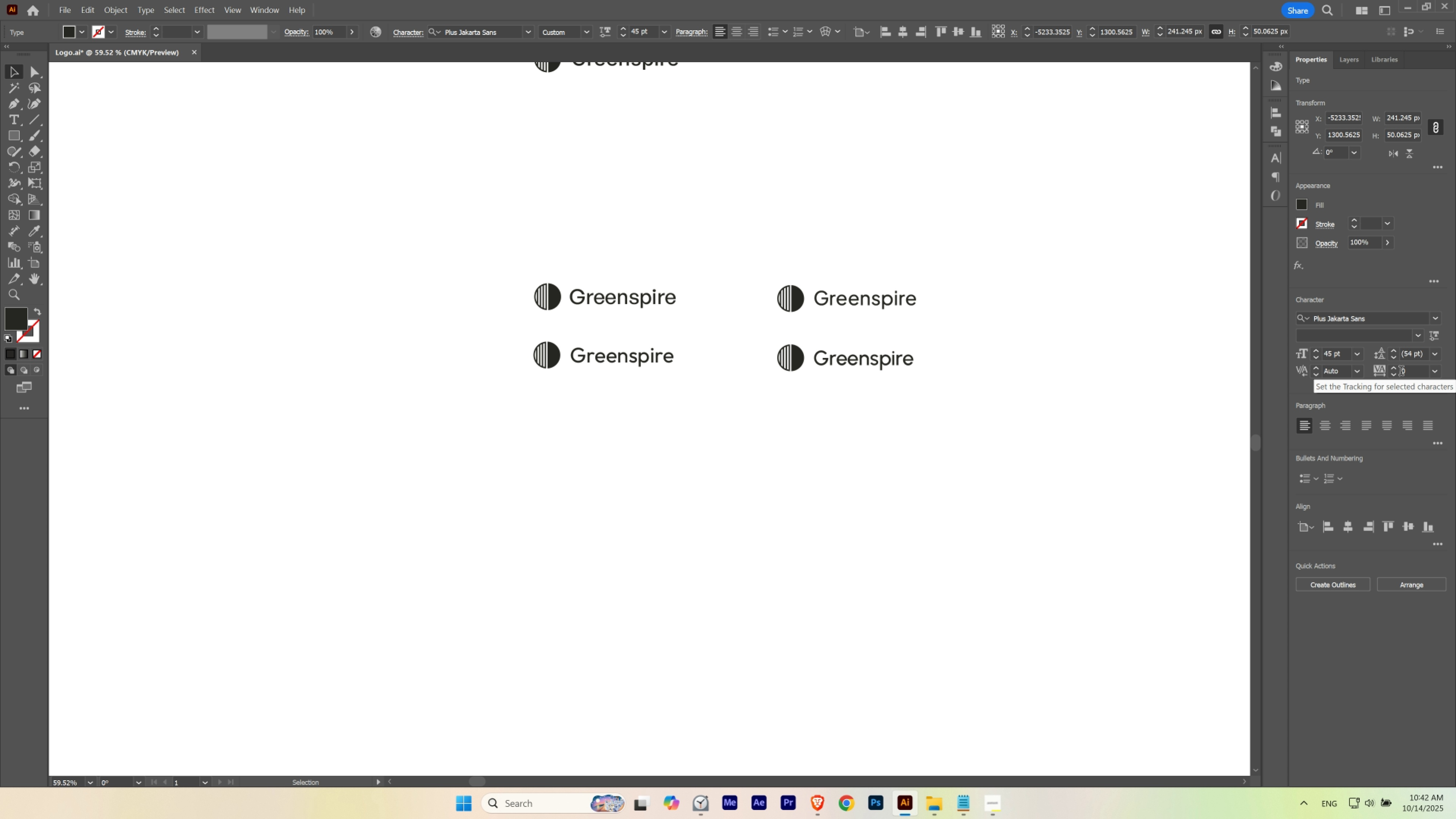 
key(Shift+ShiftLeft)
 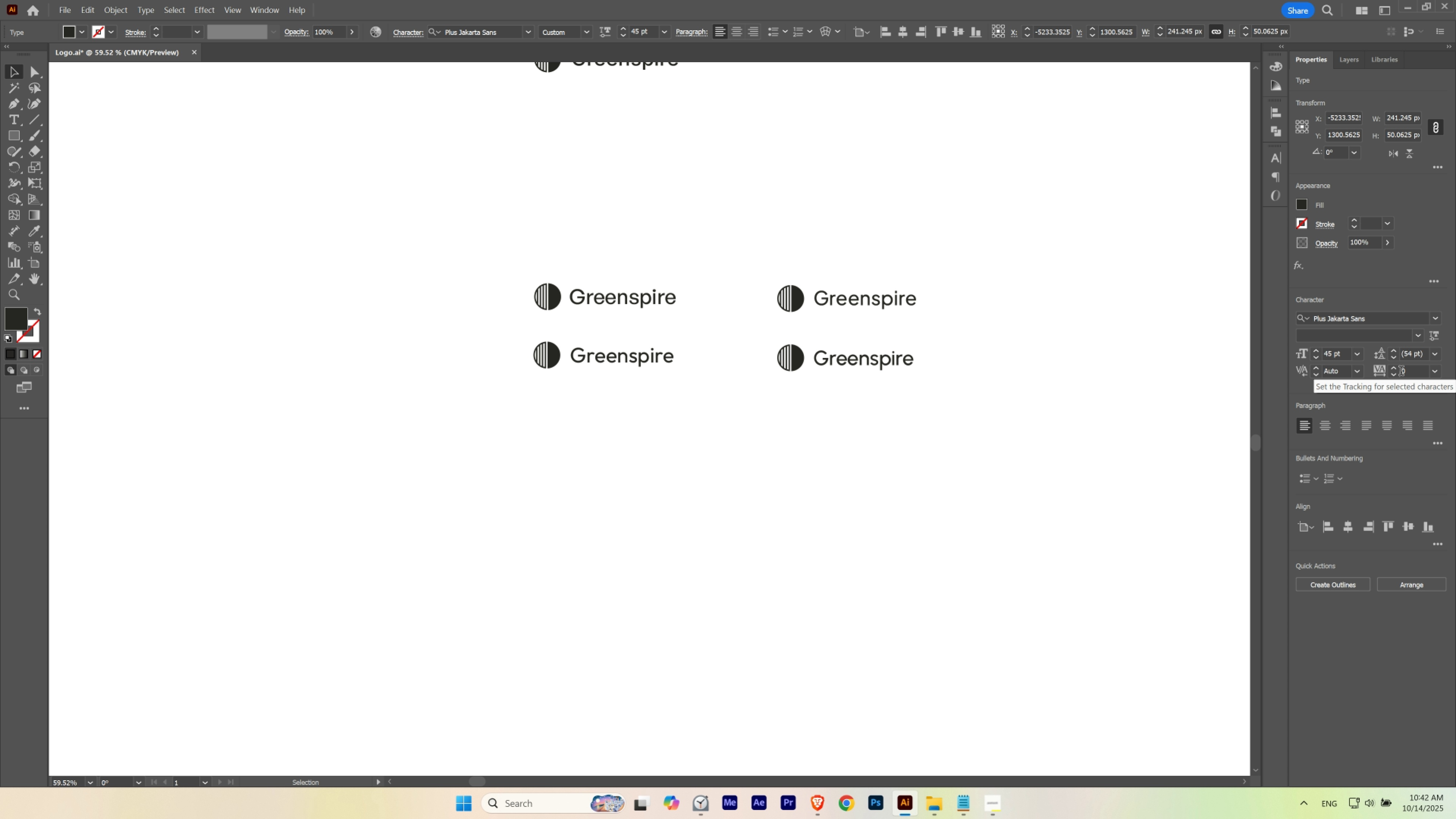 
key(Shift+ShiftLeft)
 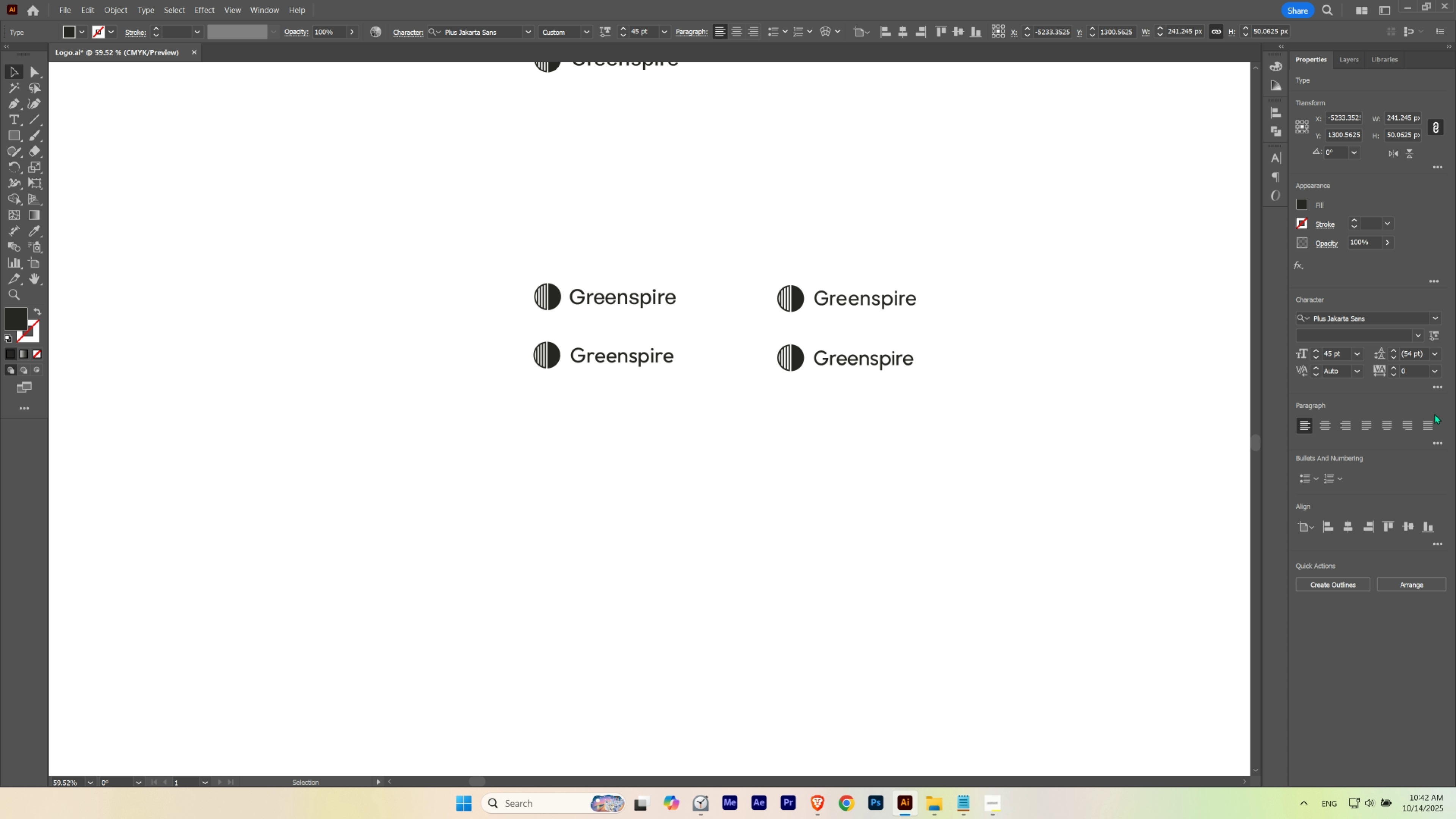 
hold_key(key=ShiftLeft, duration=0.61)
scroll: coordinate [1422, 371], scroll_direction: down, amount: 1.0
 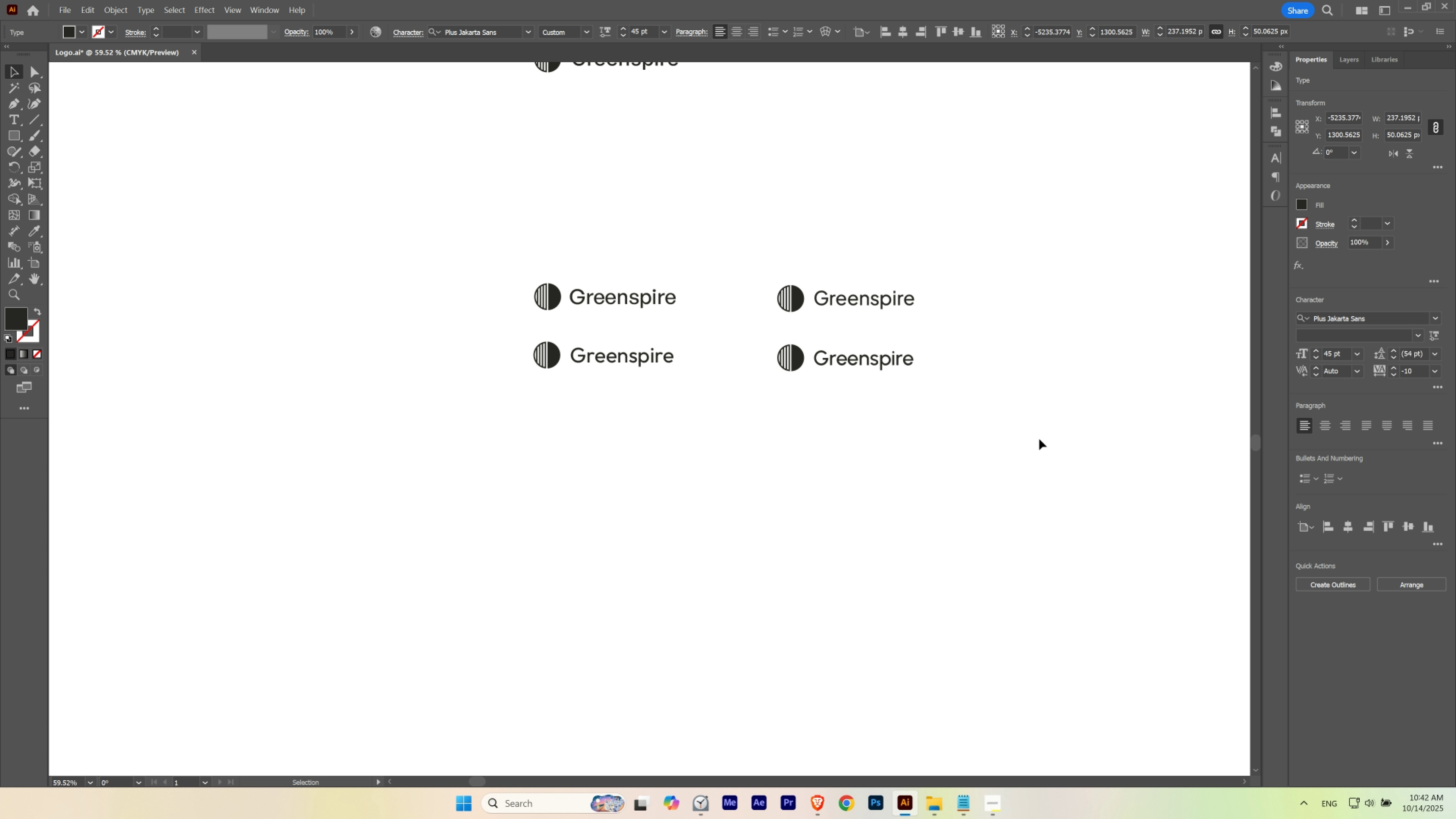 
left_click([1039, 439])
 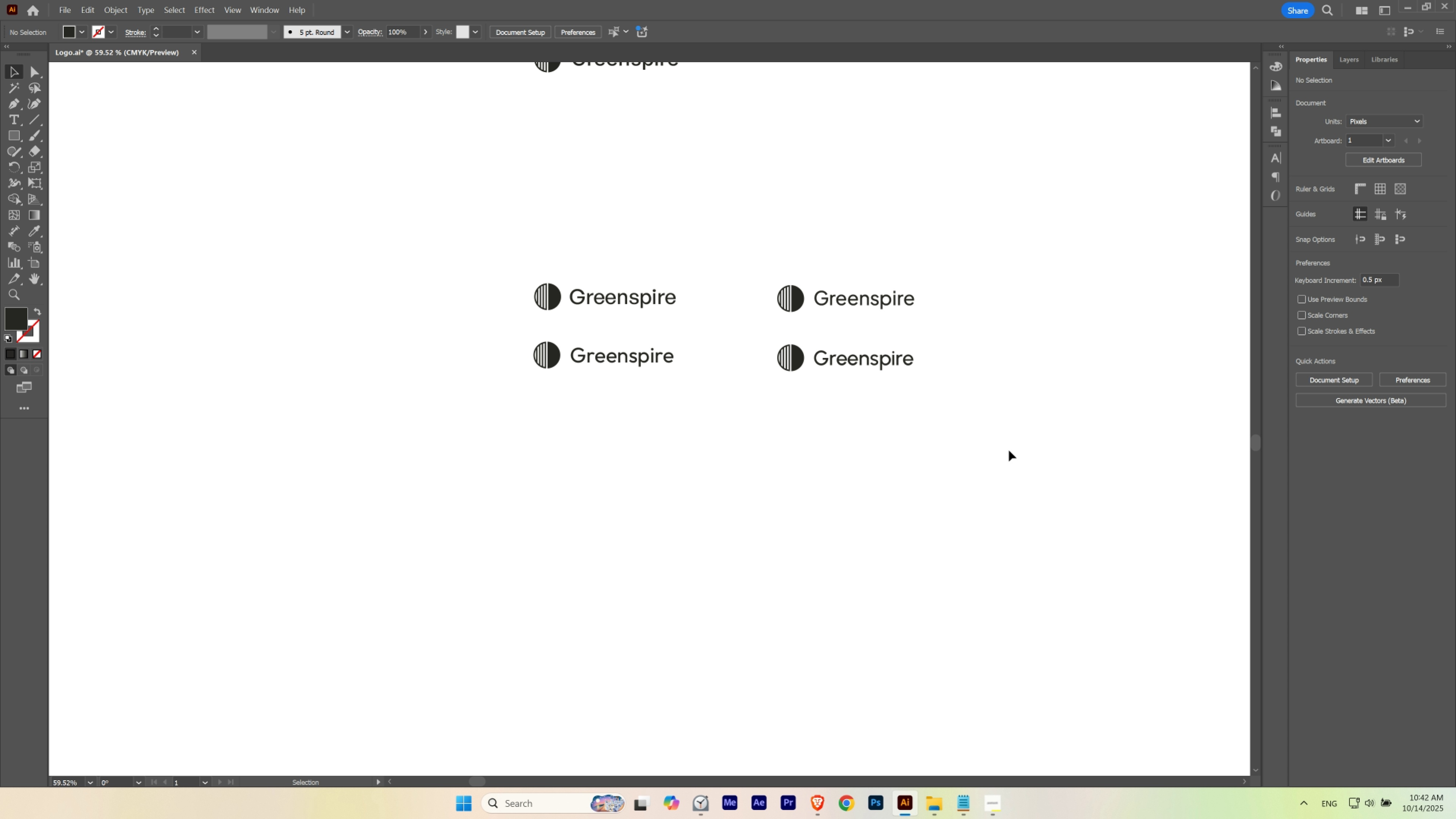 
wait(9.09)
 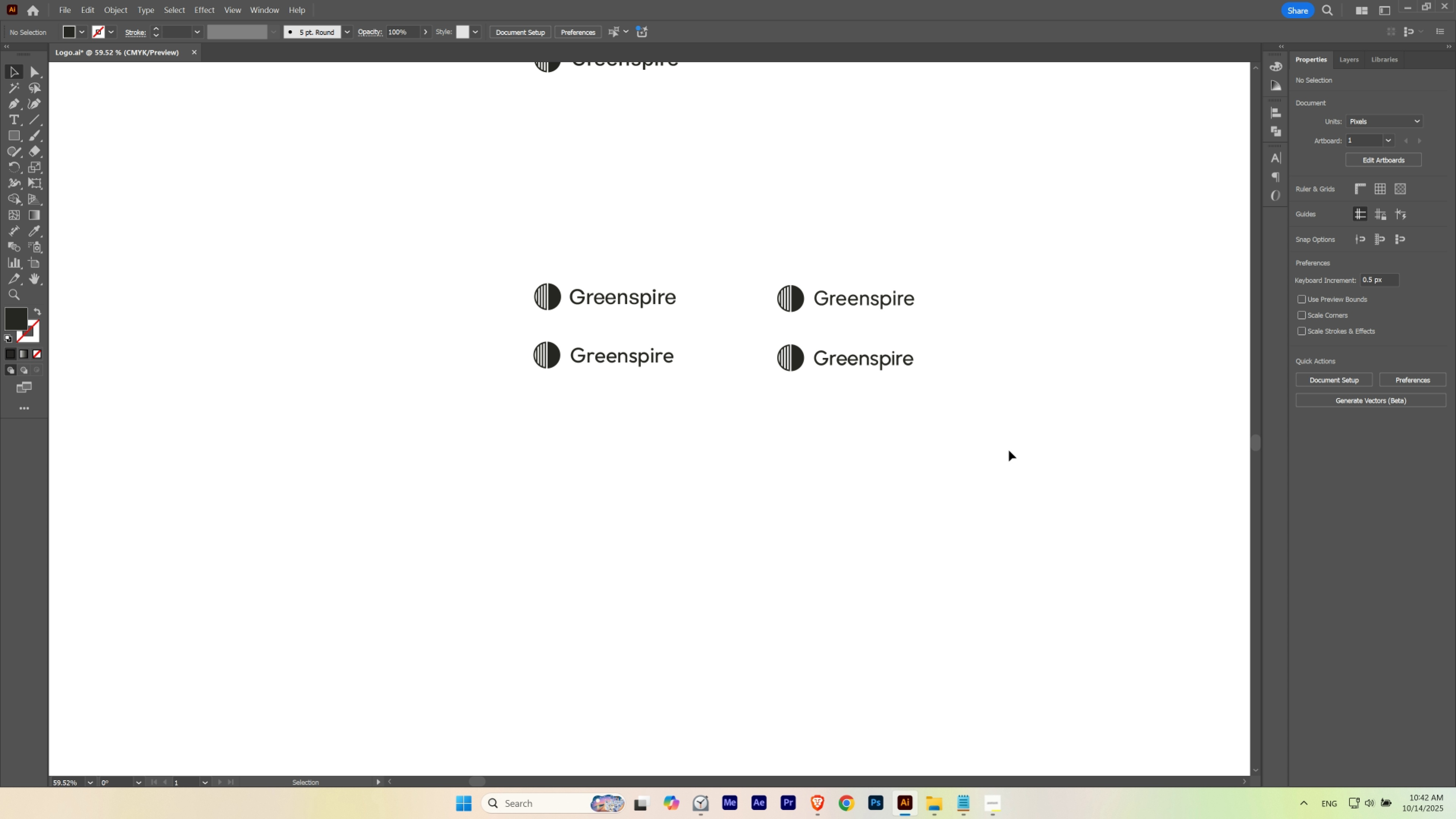 
hold_key(key=ControlLeft, duration=4.86)
 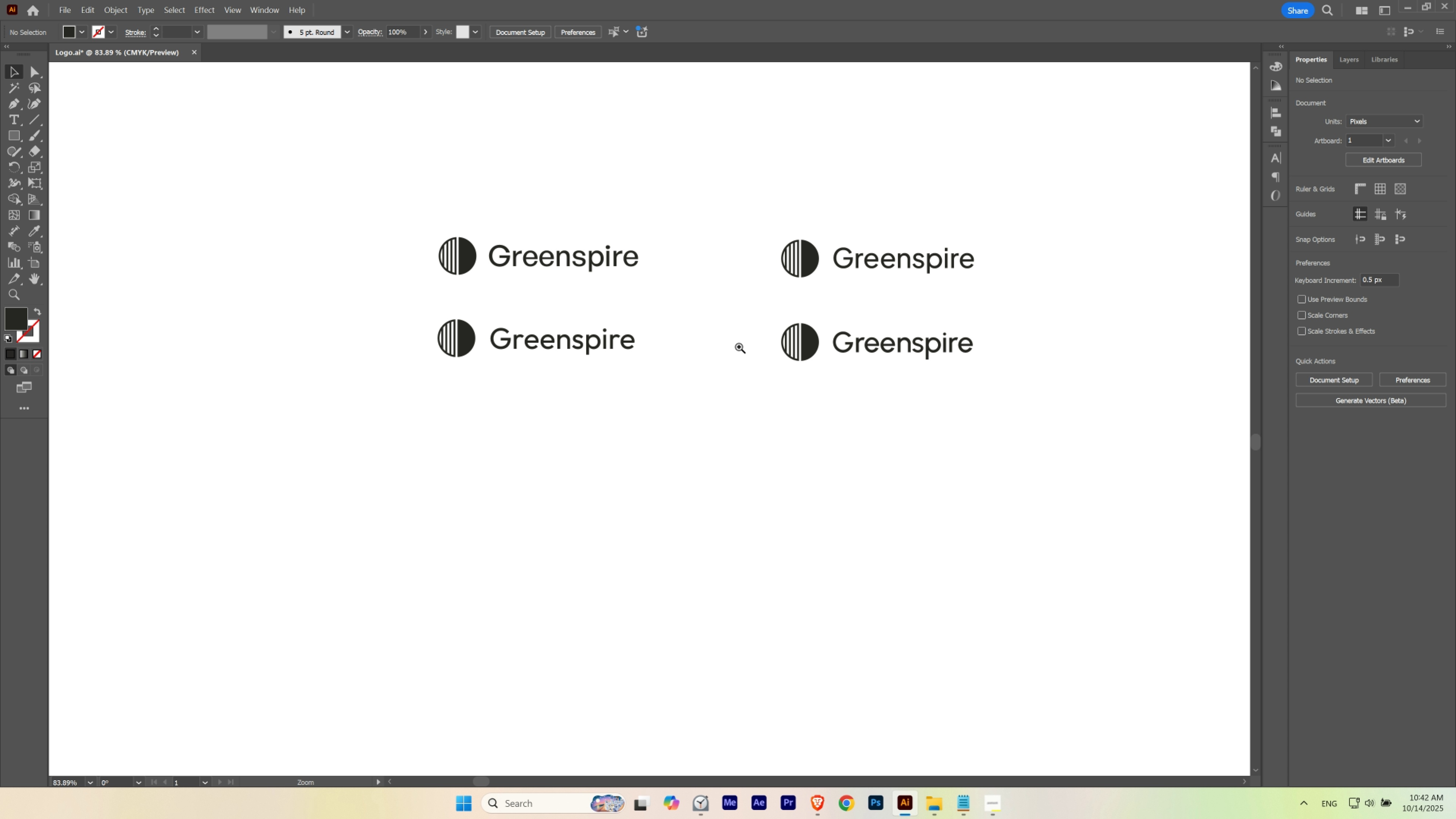 
hold_key(key=Space, duration=1.53)
 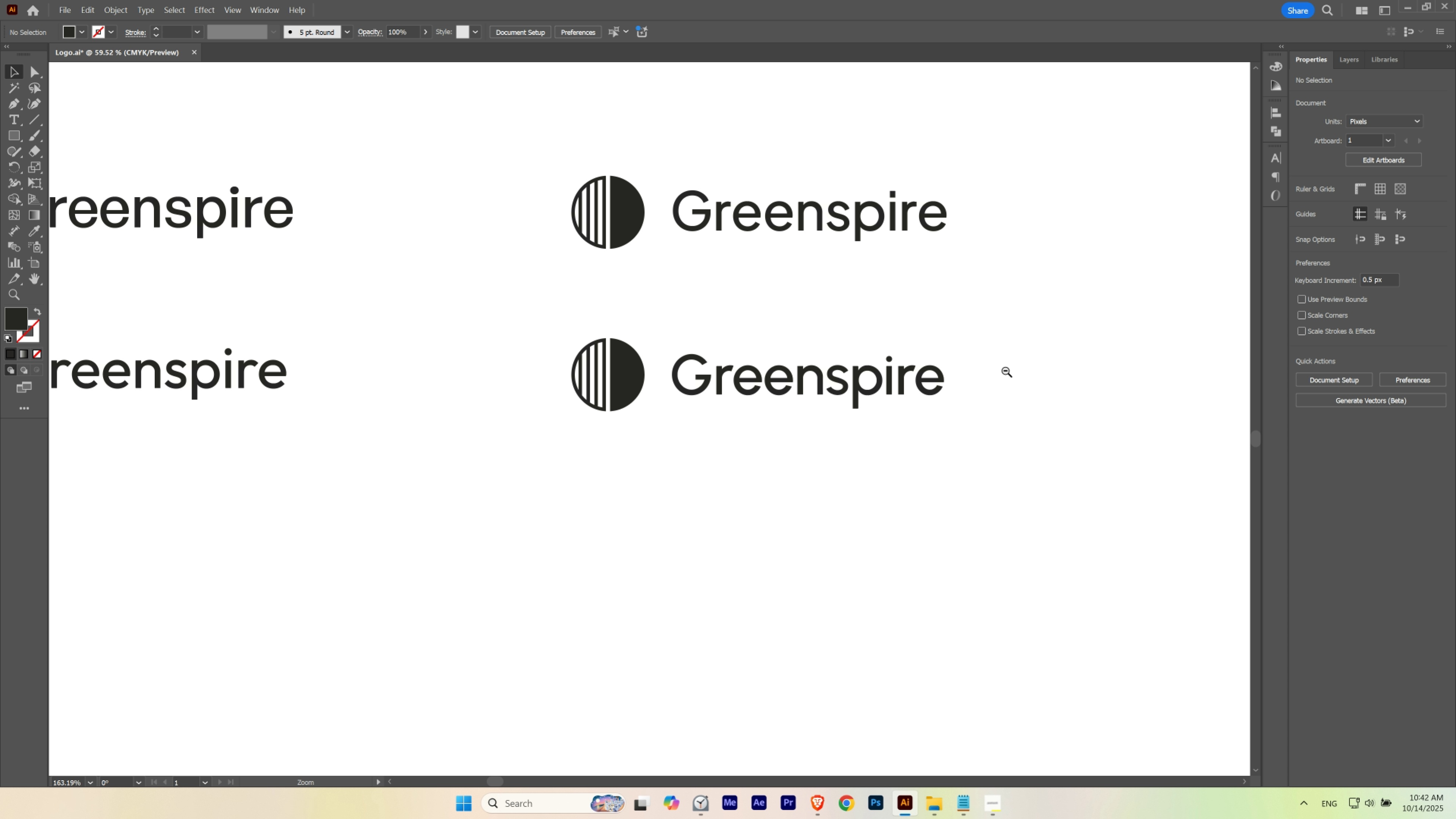 
hold_key(key=Space, duration=1.52)
 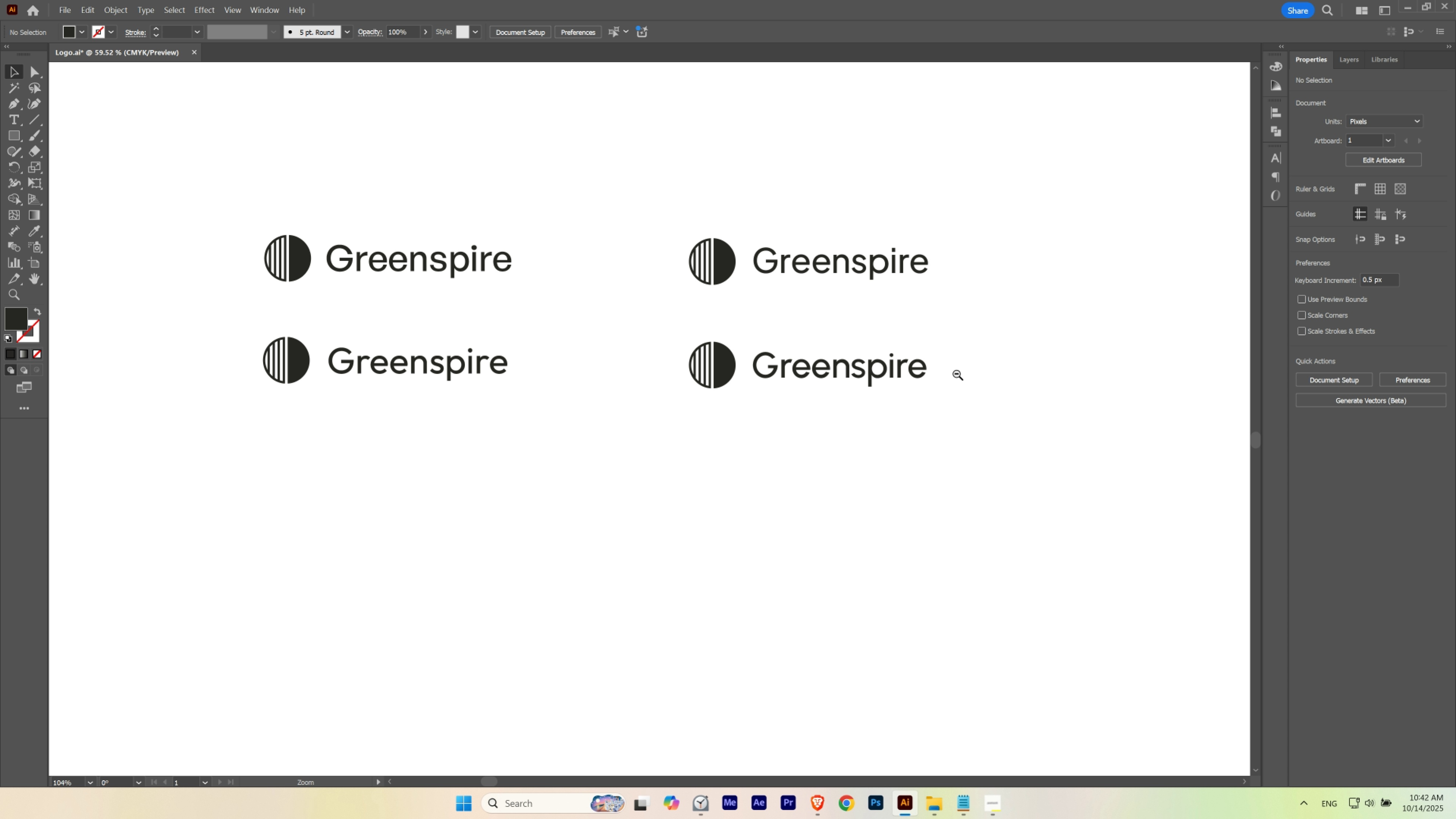 
hold_key(key=Space, duration=1.52)
 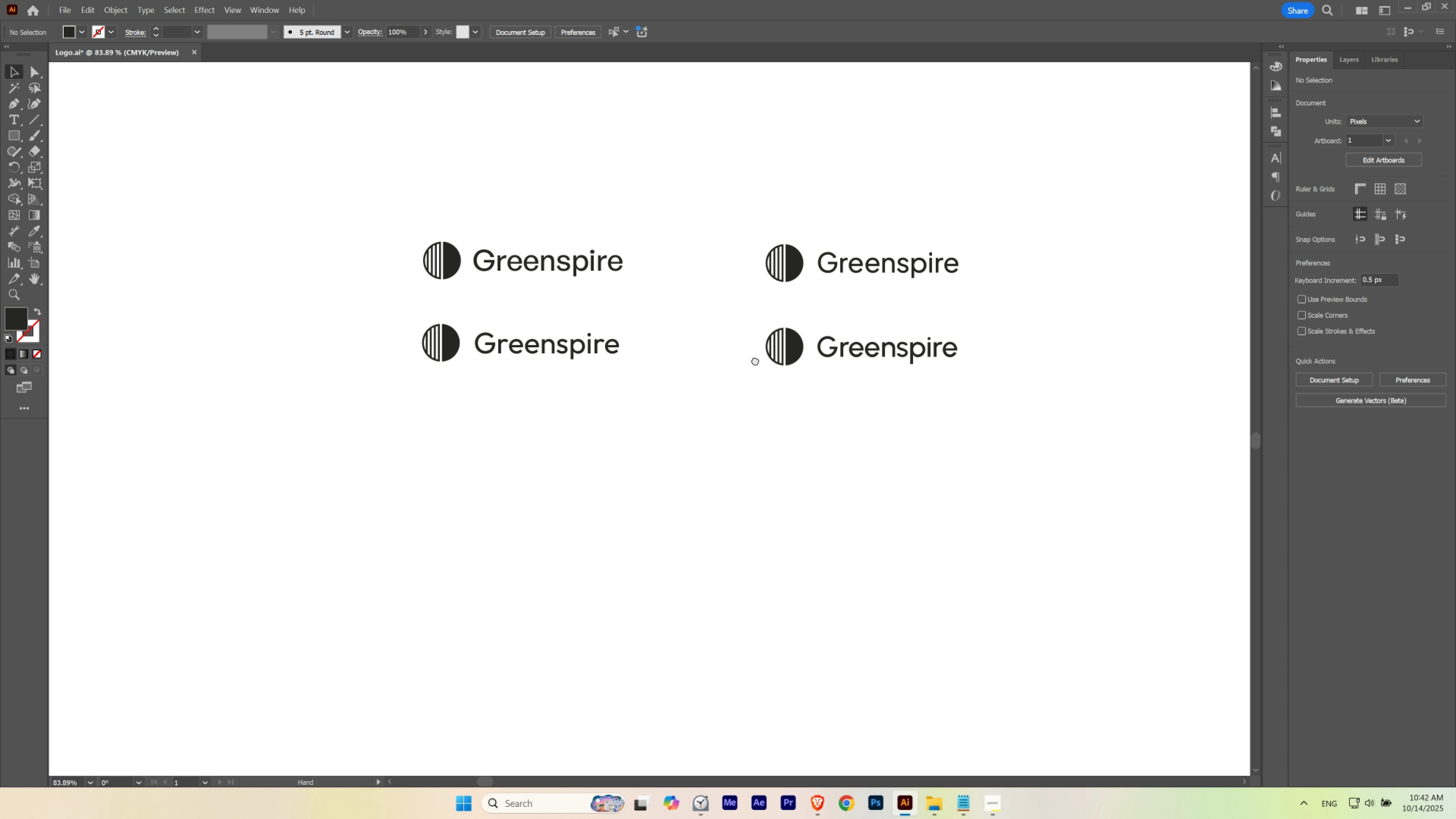 
hold_key(key=Space, duration=3.31)
 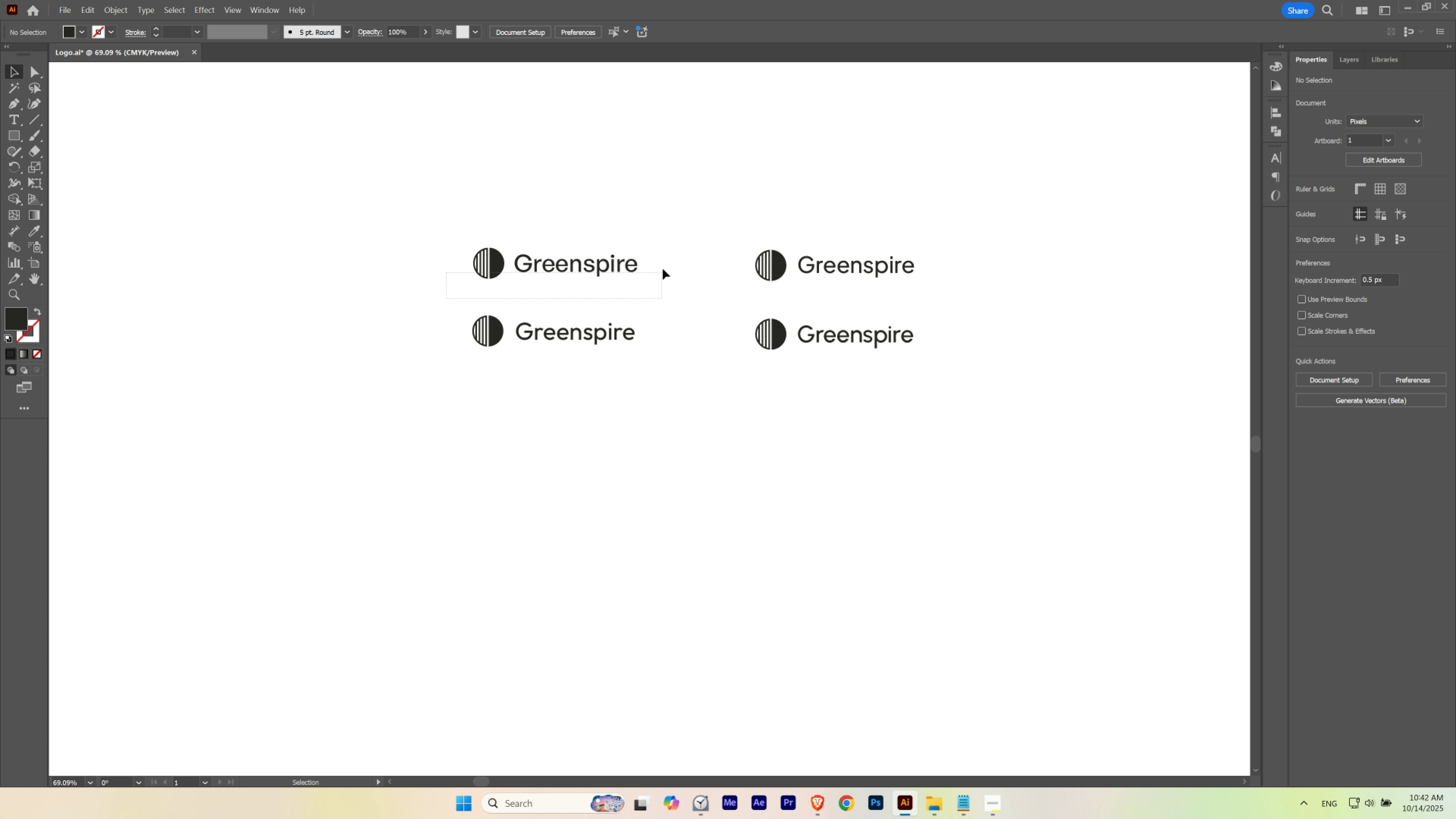 
hold_key(key=ControlLeft, duration=0.57)
 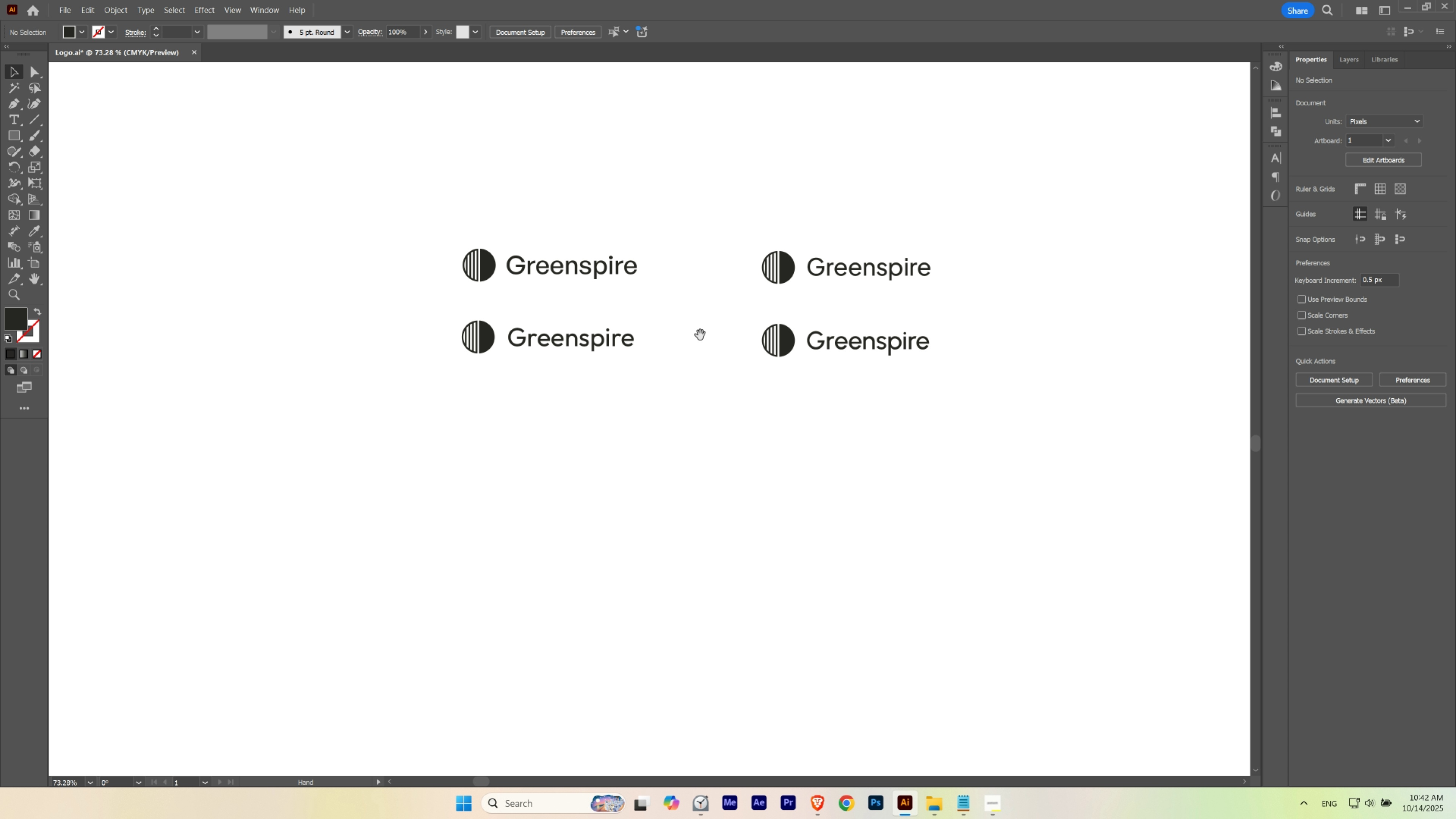 
hold_key(key=ControlLeft, duration=0.54)
 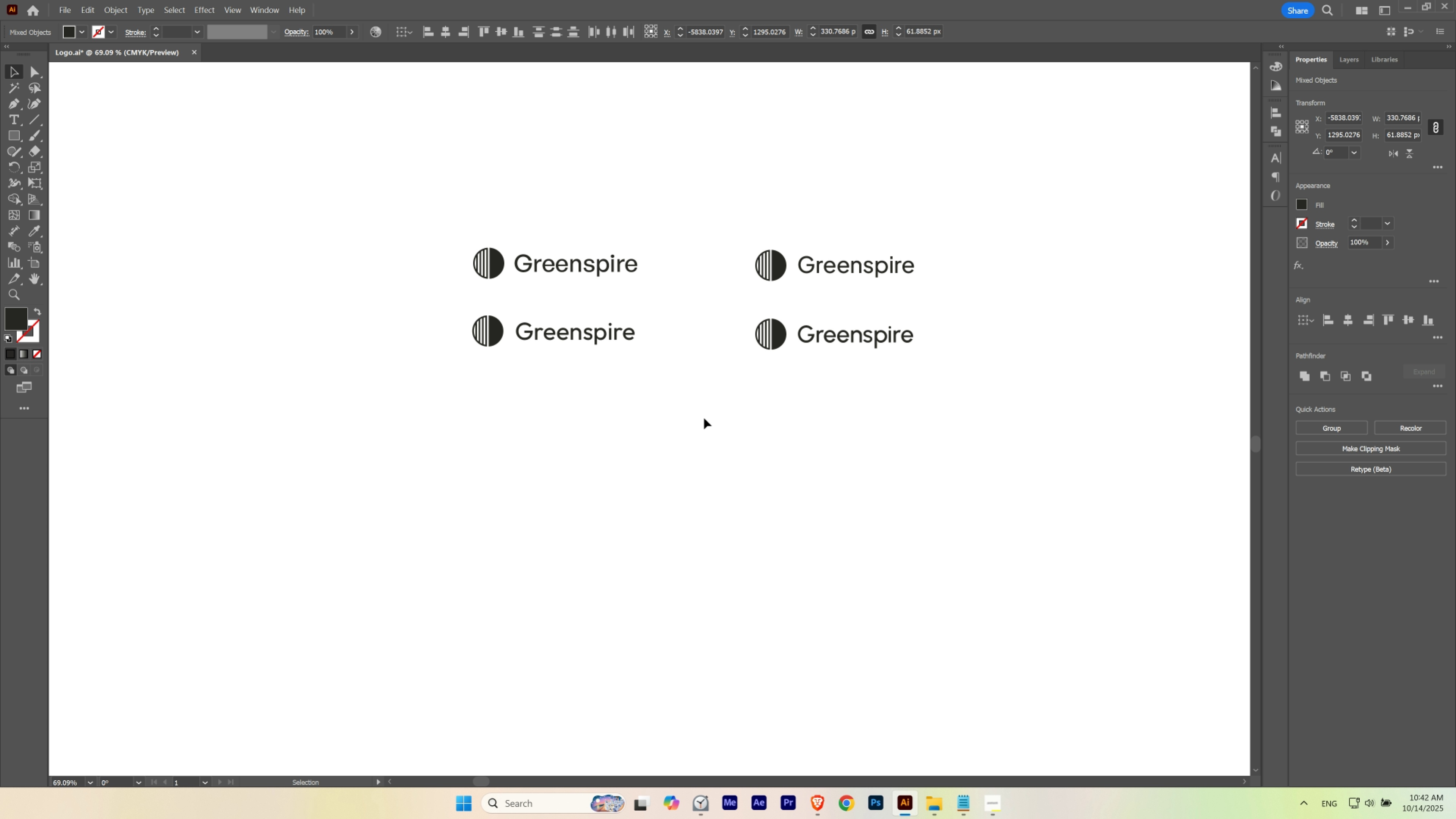 
key(Control+ControlLeft)
 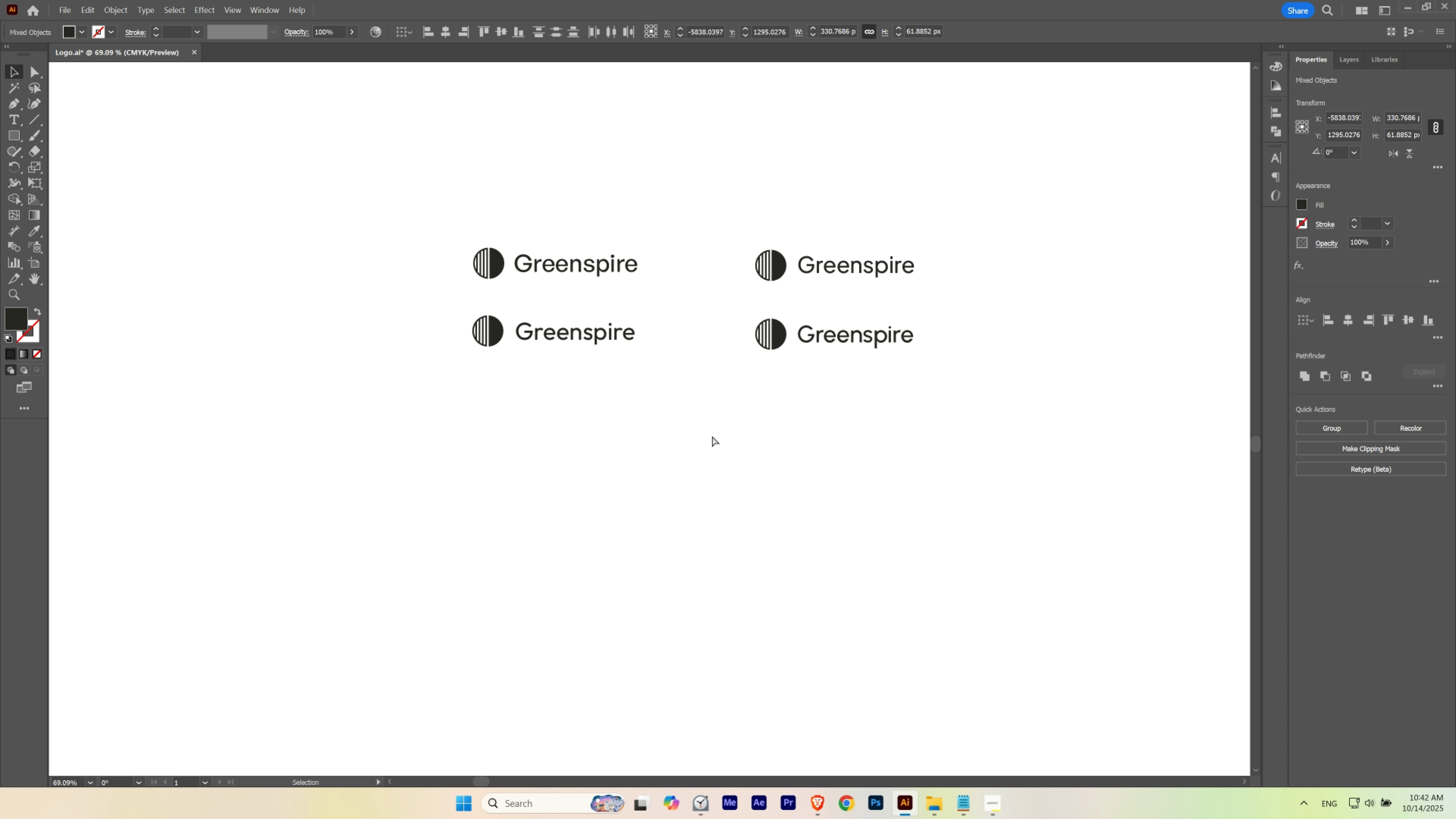 
key(Control+H)
 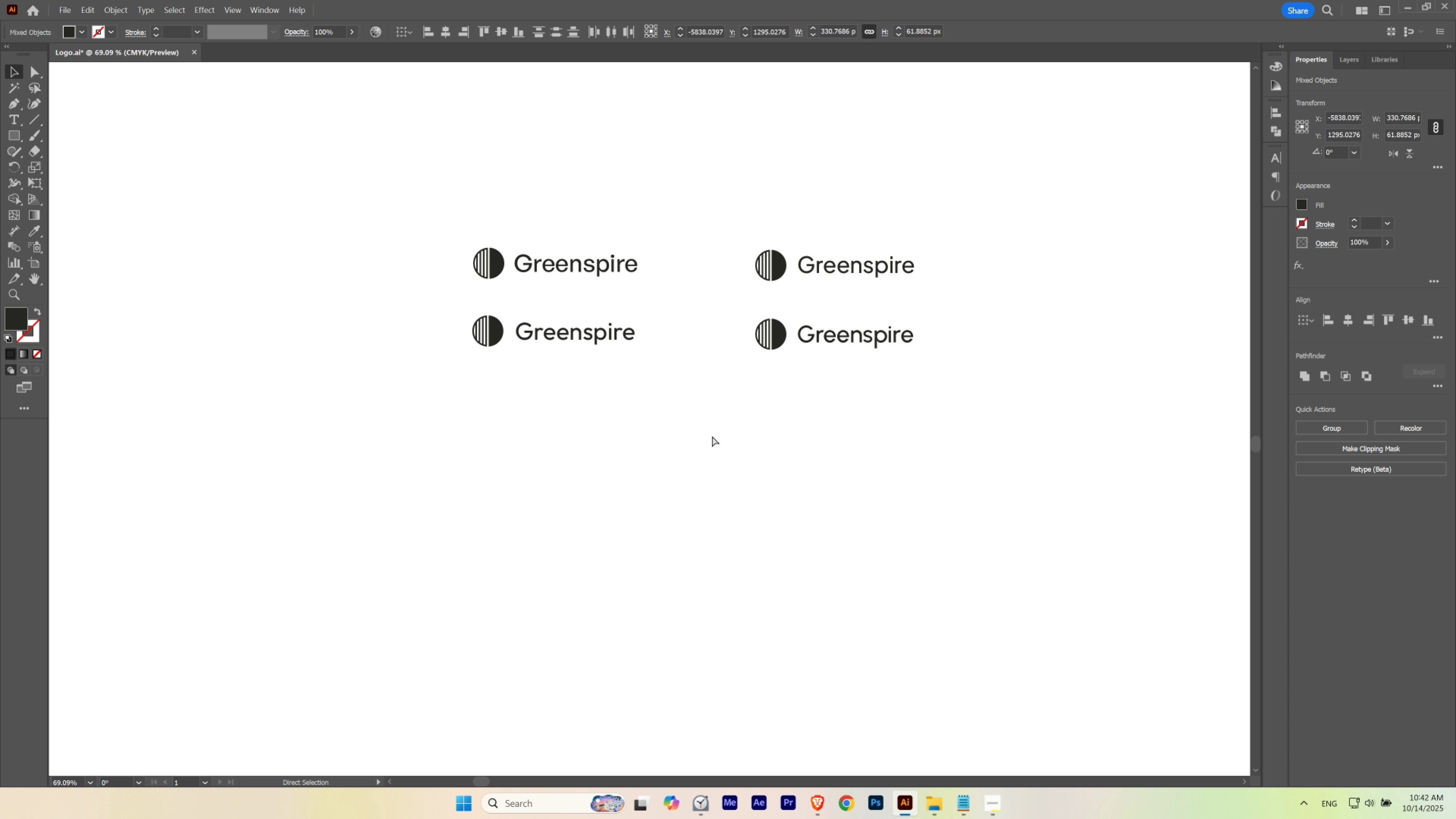 
key(Control+ControlLeft)
 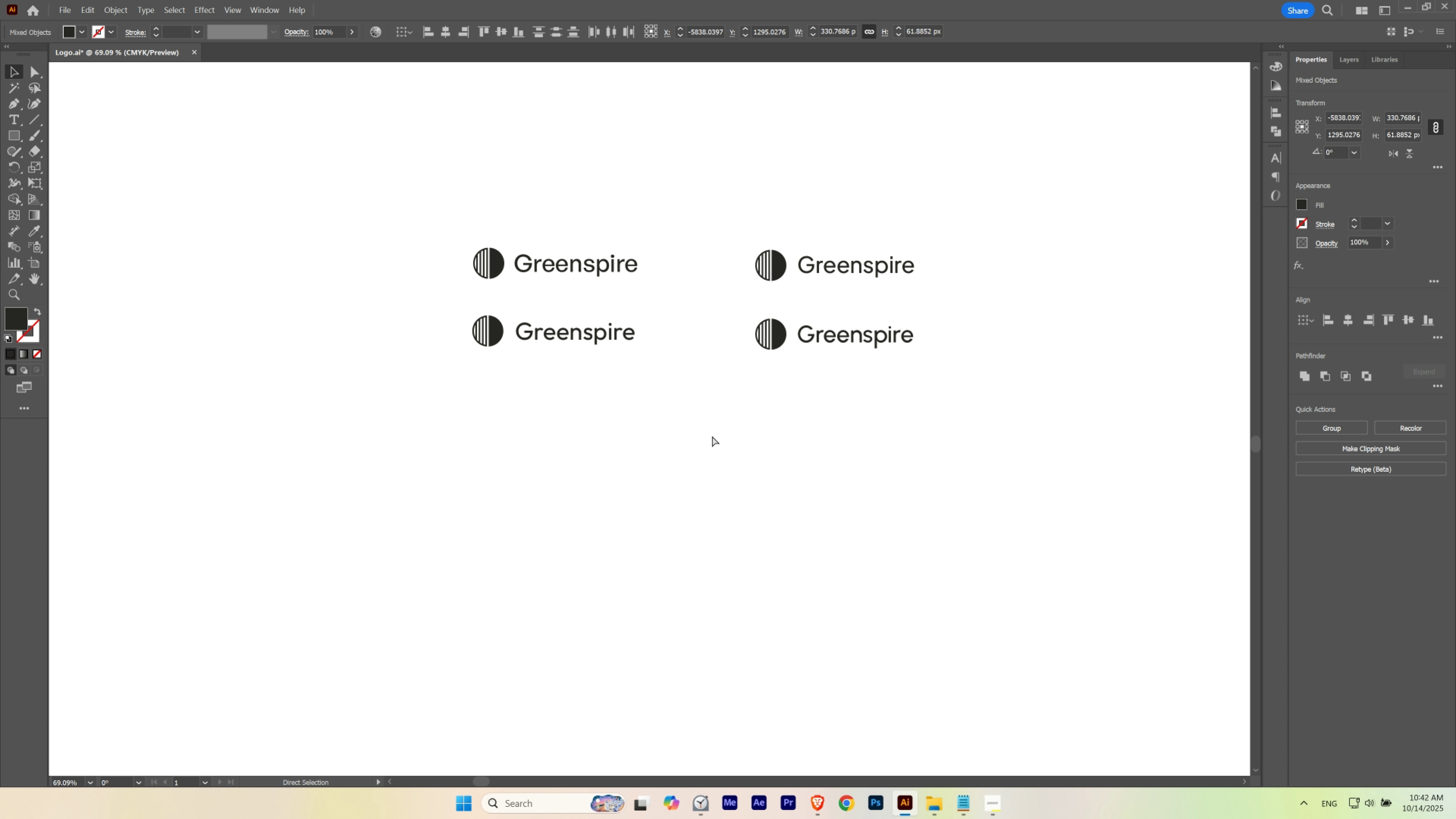 
key(Control+H)
 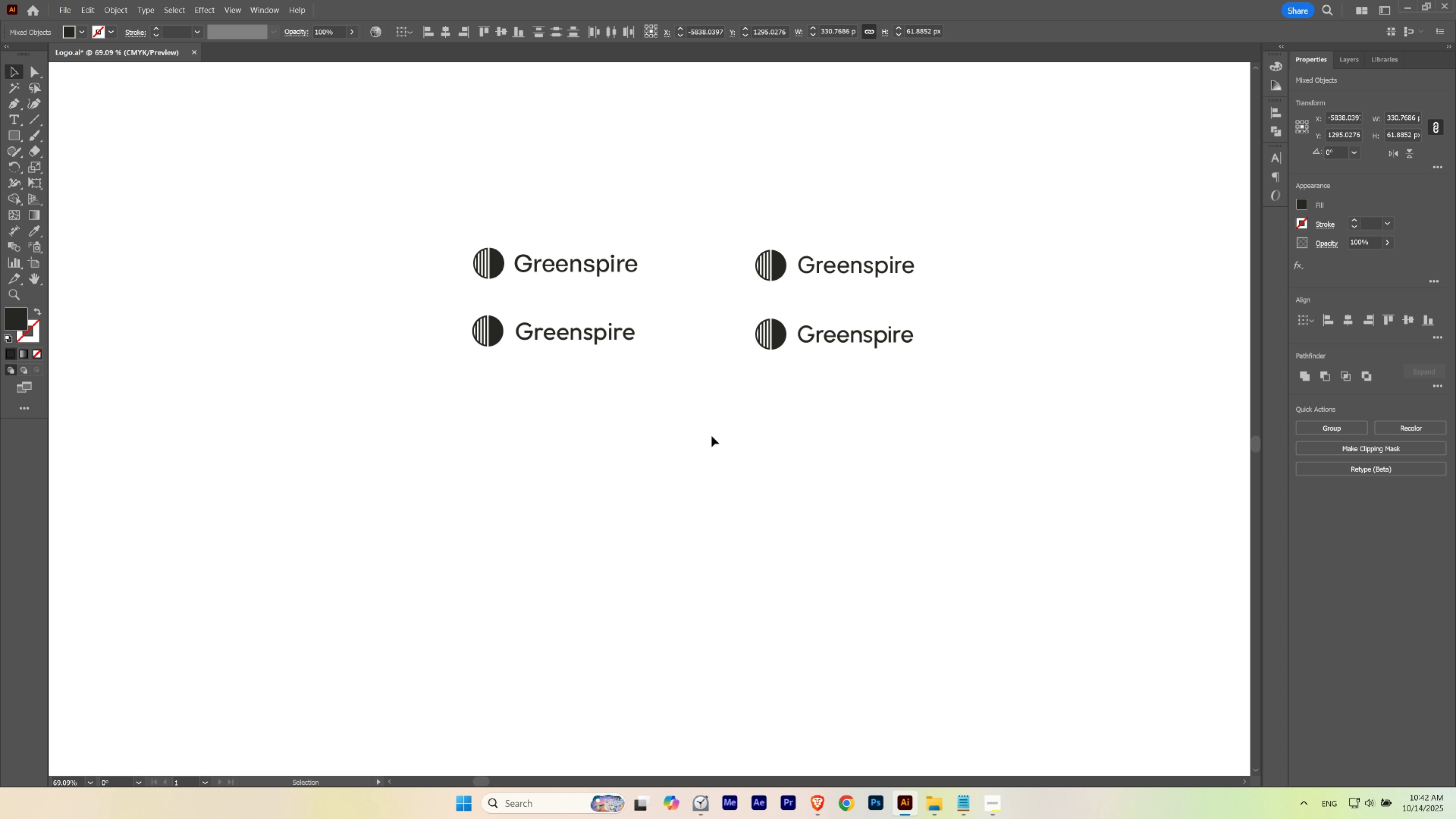 
key(V)
 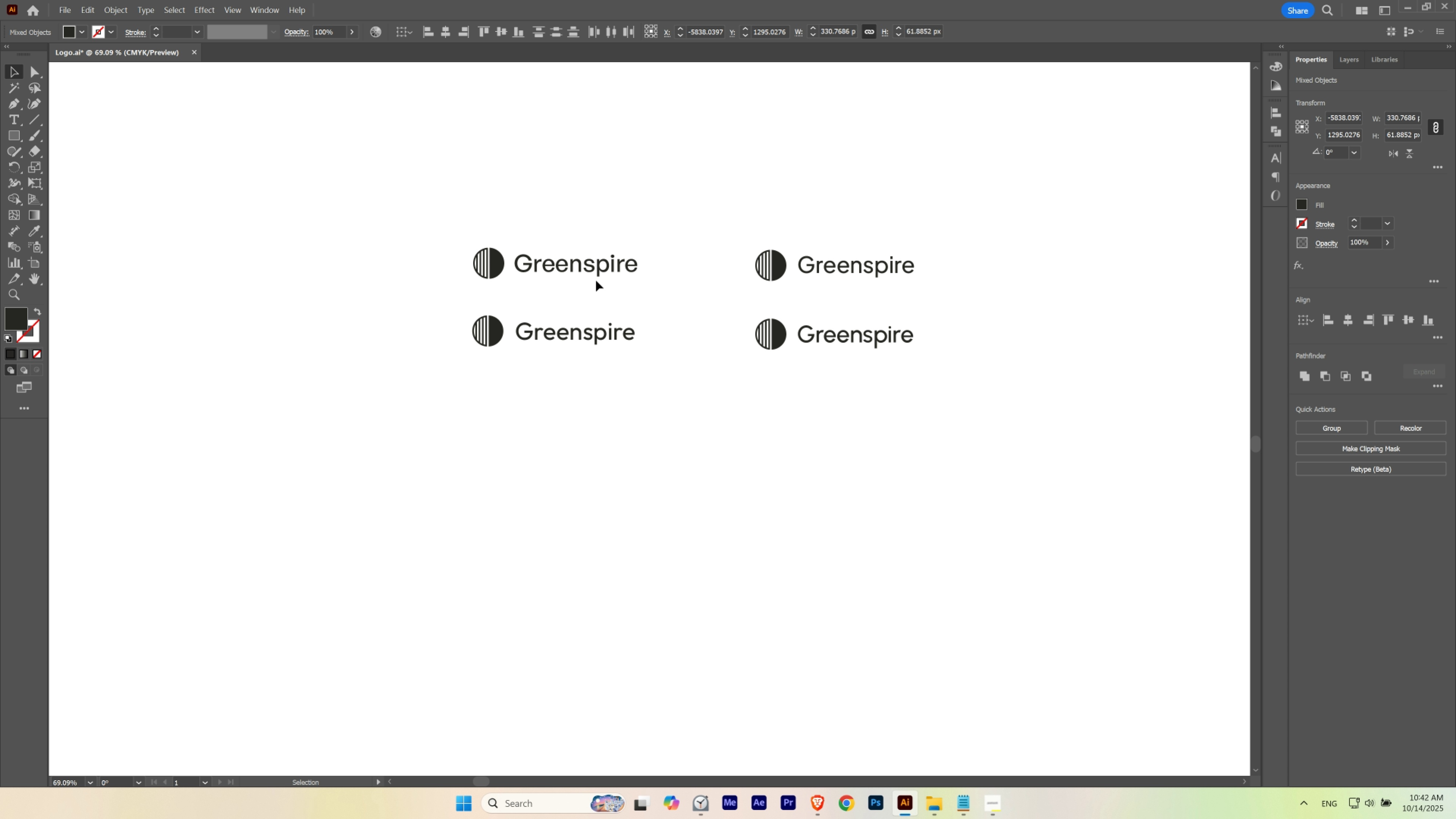 
hold_key(key=AltLeft, duration=0.57)
 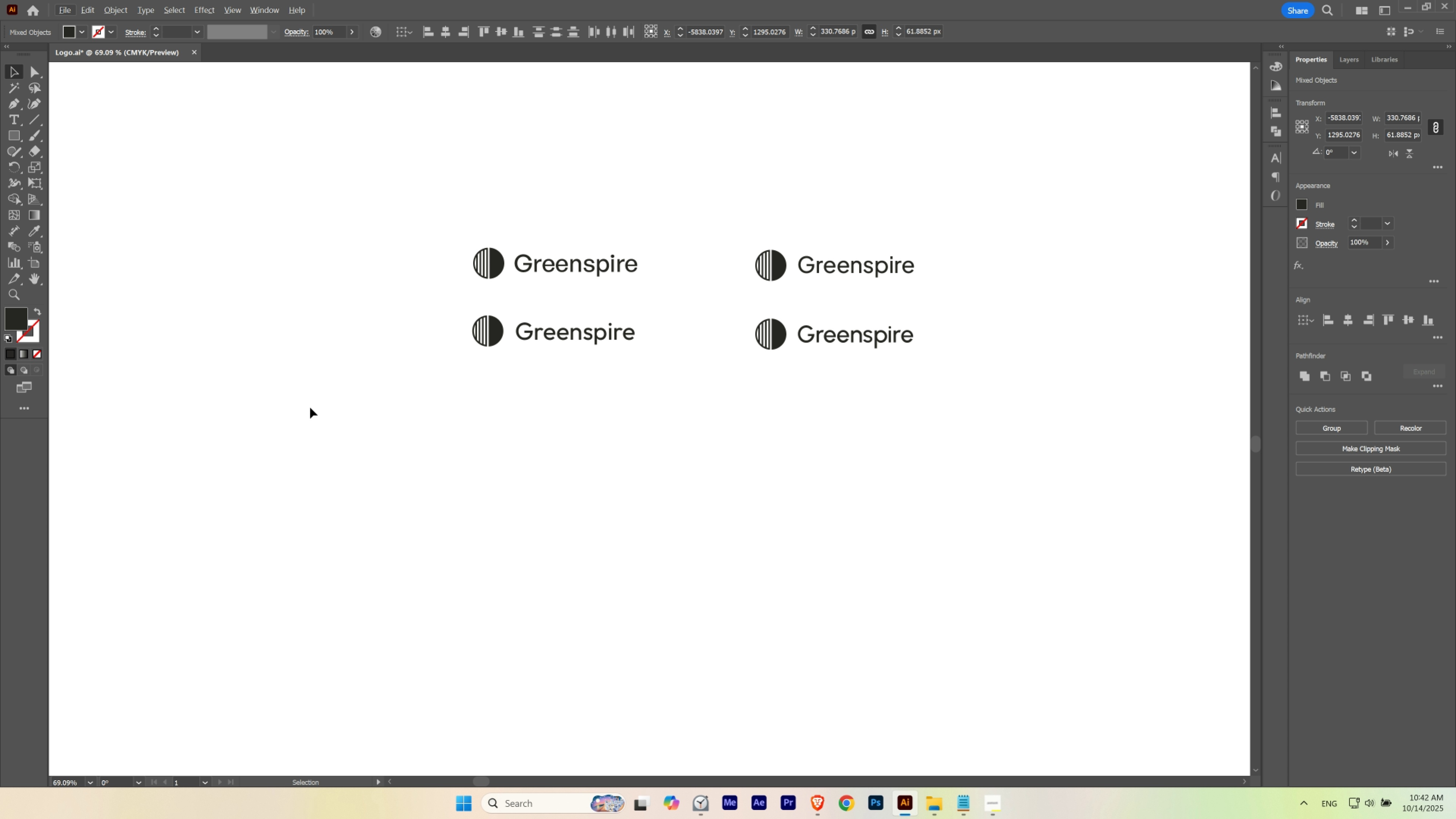 
hold_key(key=ShiftLeft, duration=1.13)
 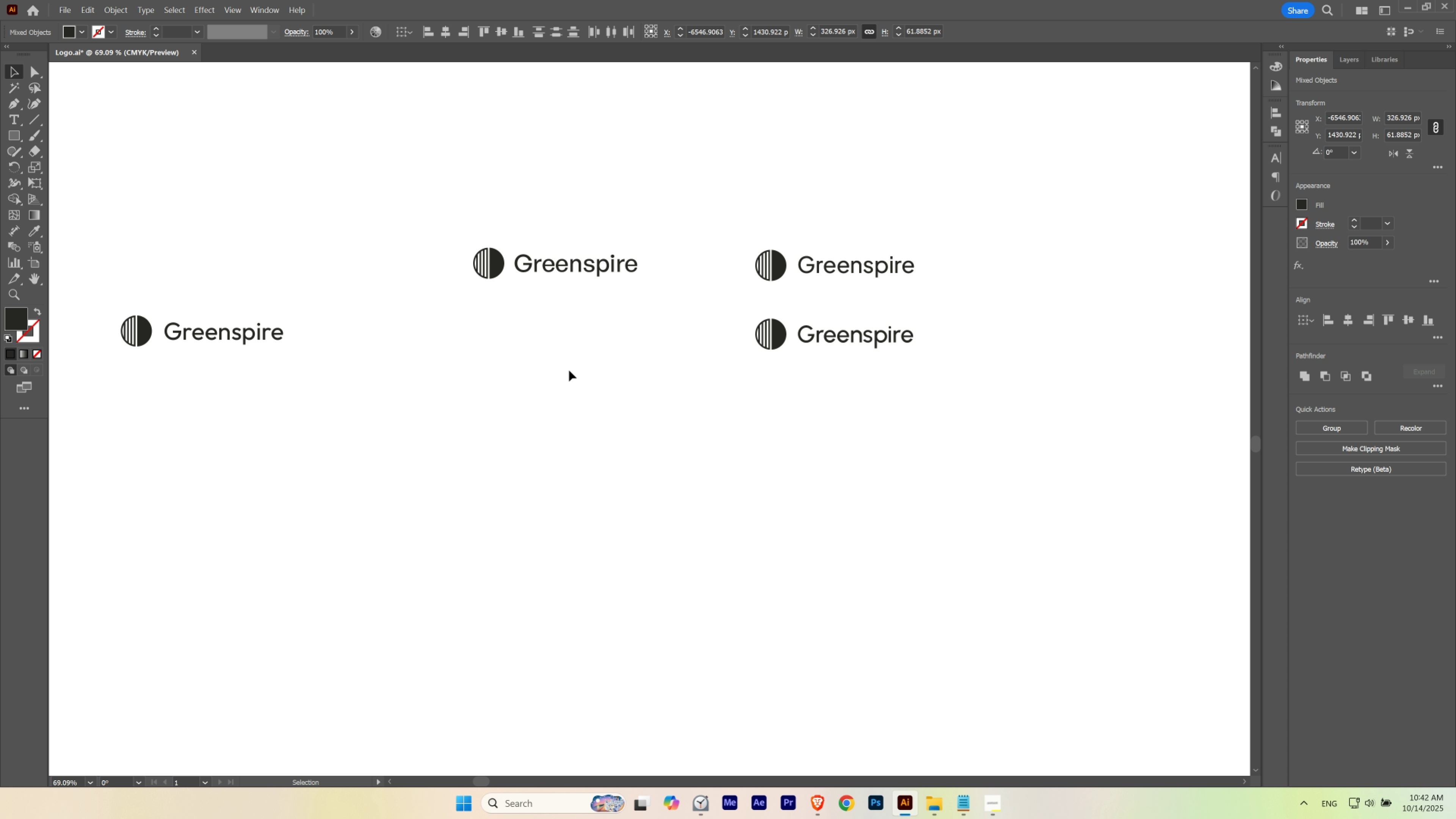 
hold_key(key=Space, duration=1.2)
 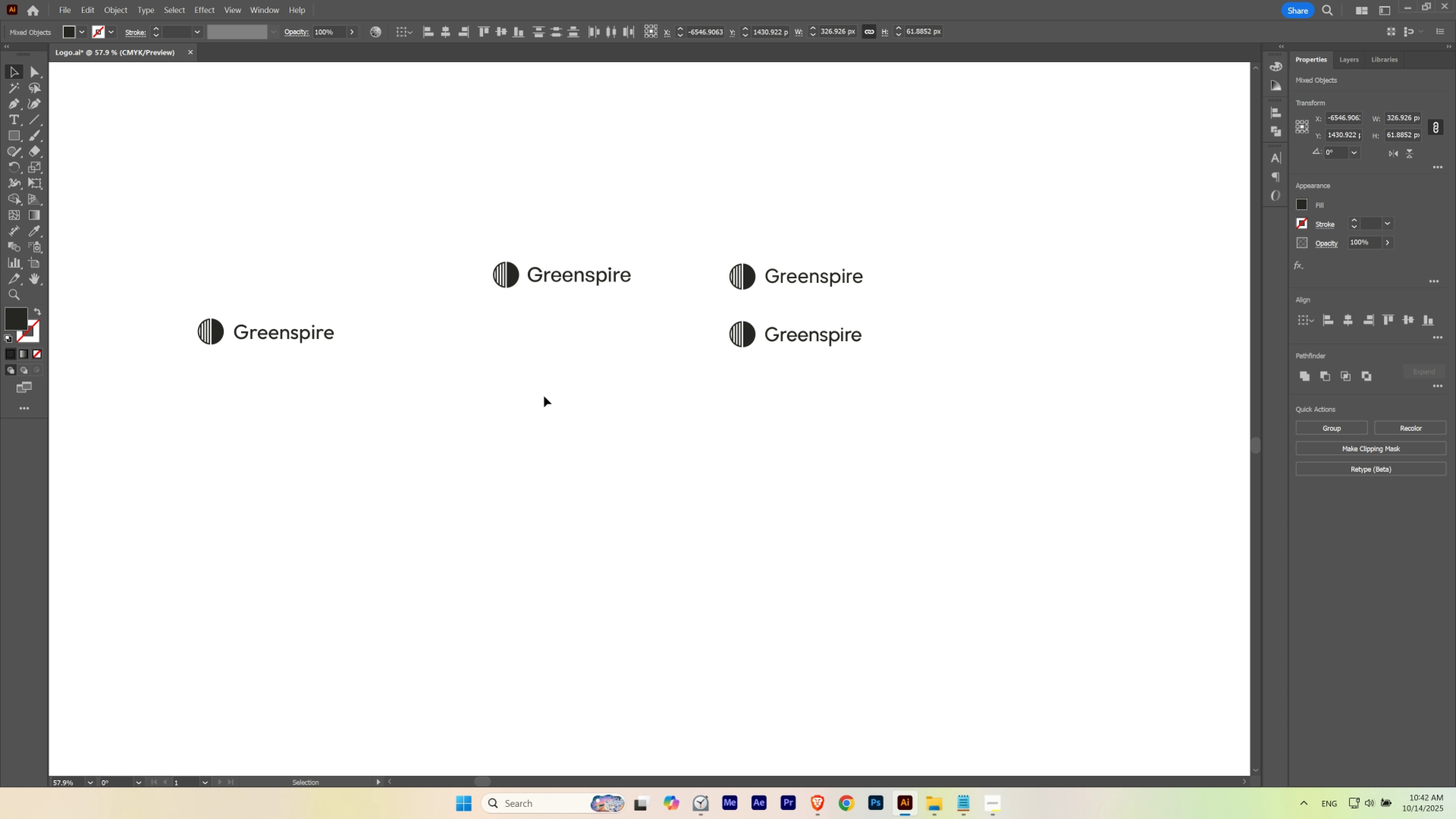 
hold_key(key=ControlLeft, duration=1.19)
 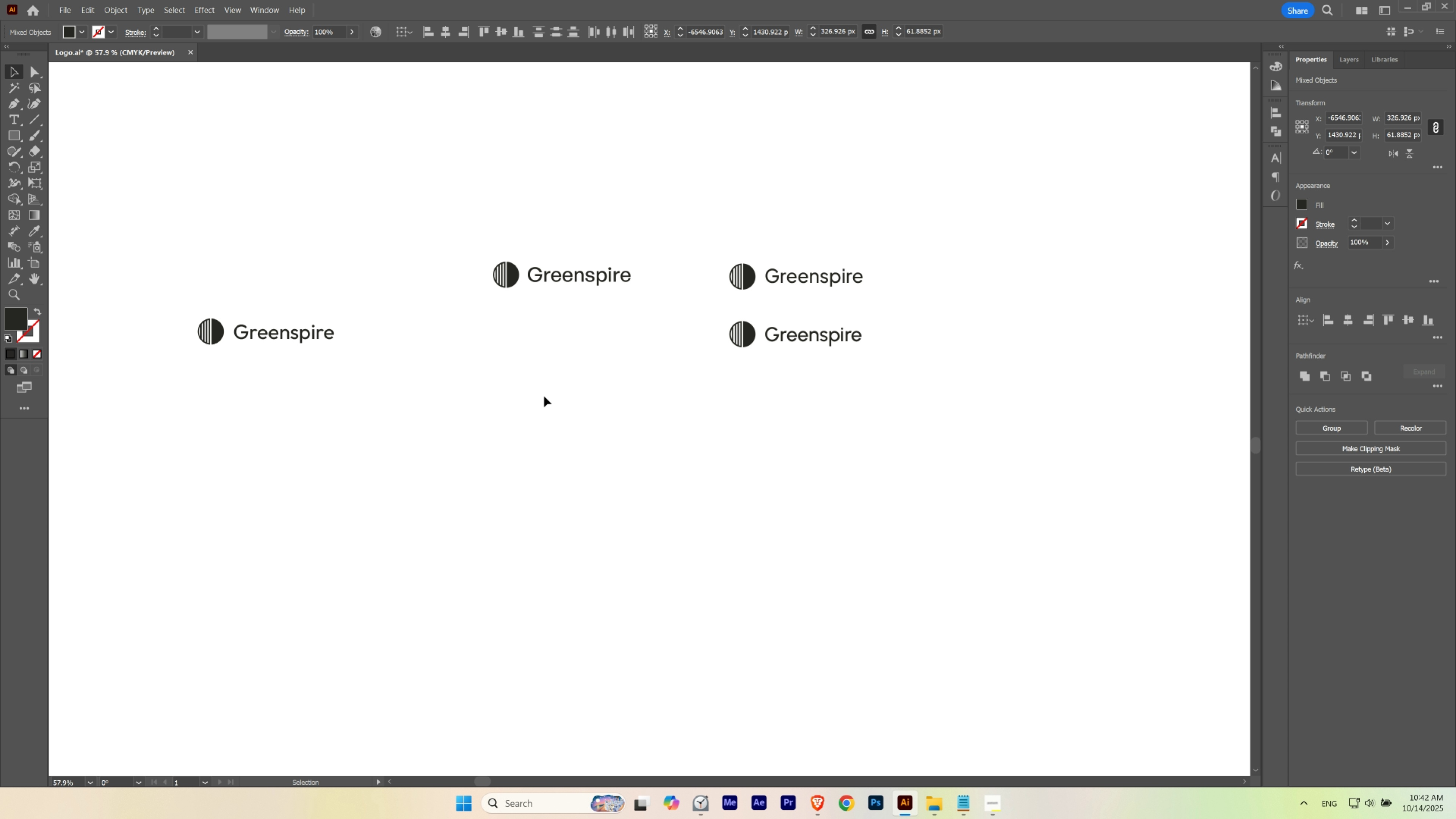 
wait(16.31)
 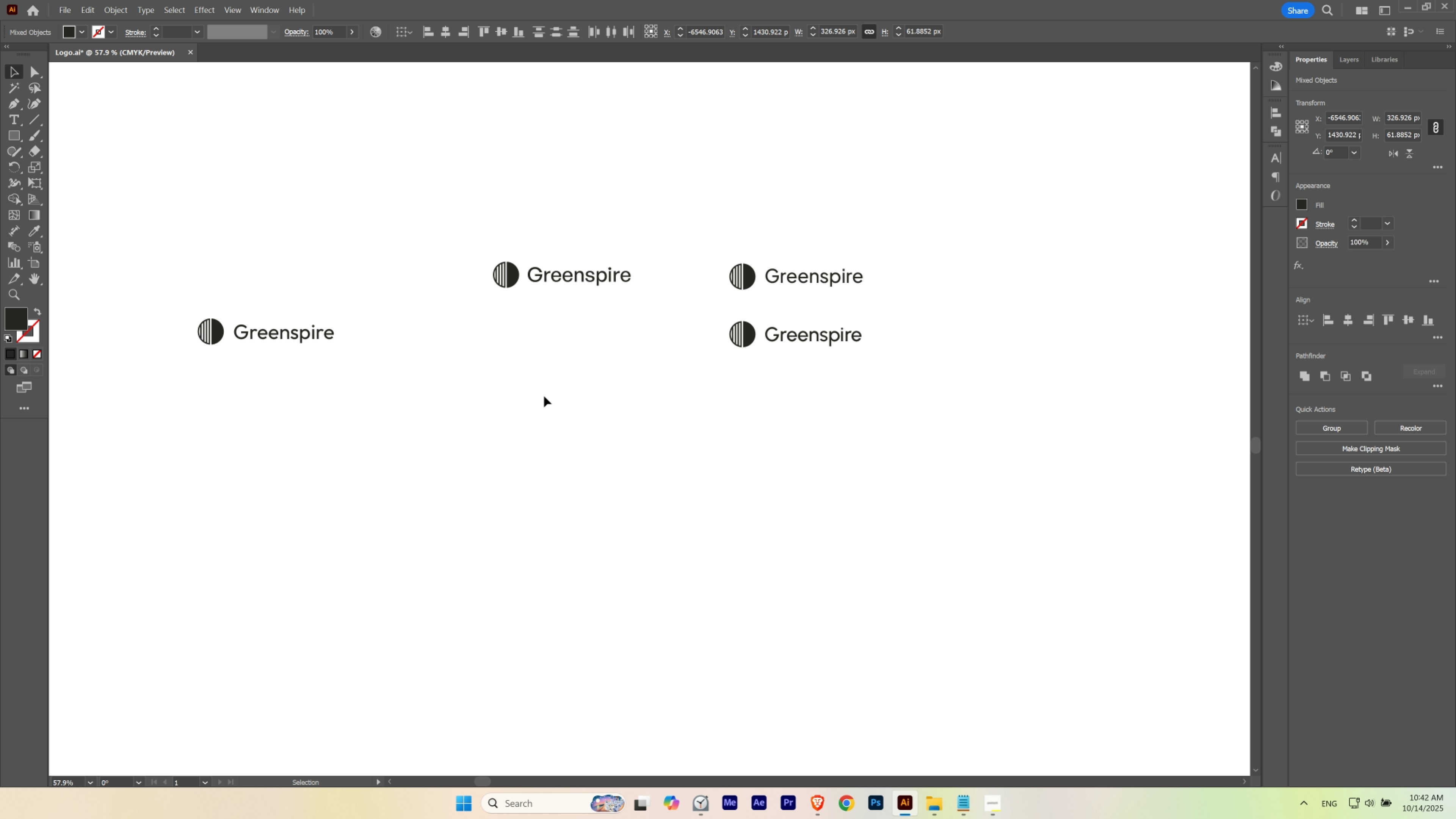 
left_click([855, 336])
 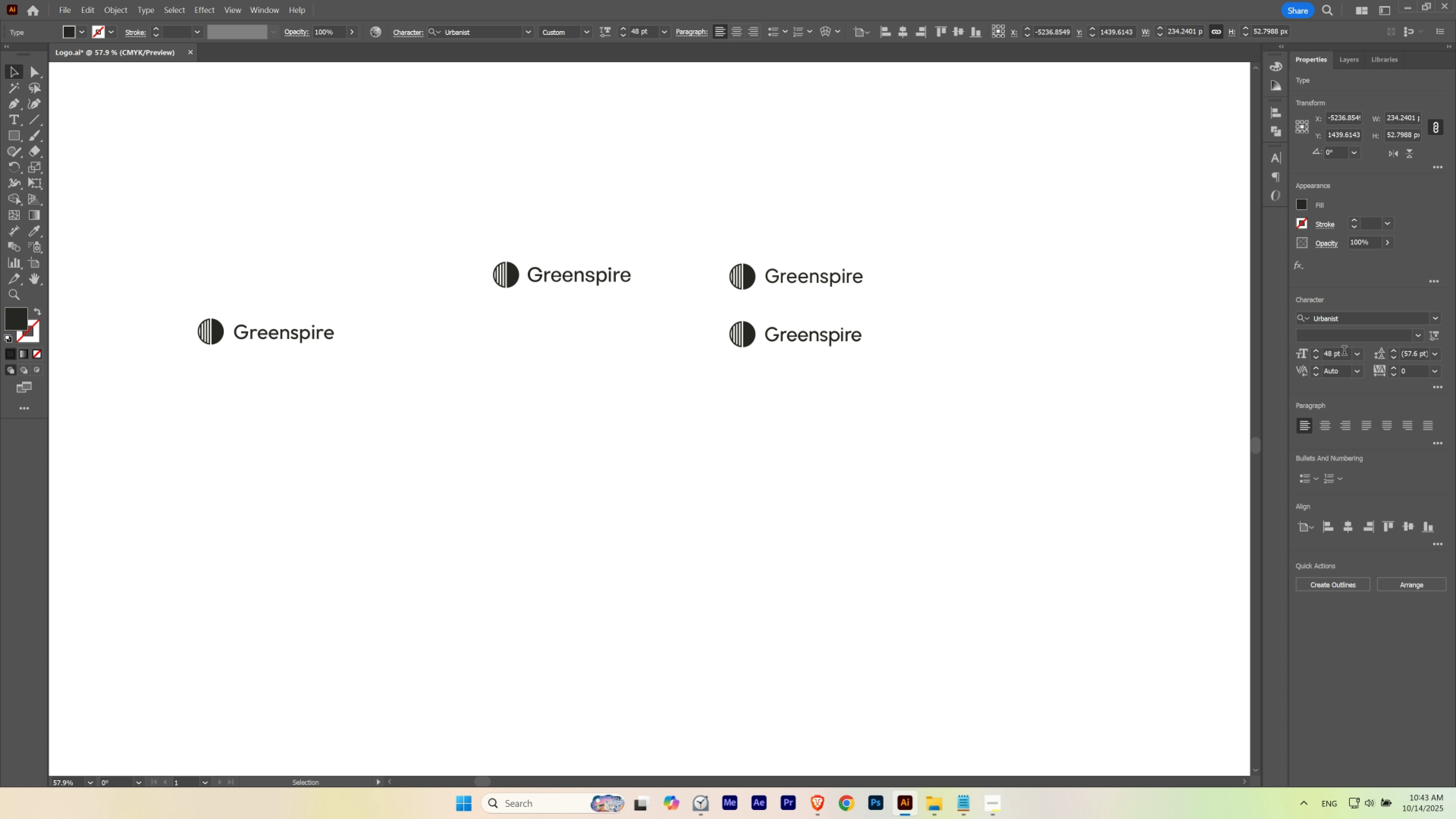 
scroll: coordinate [1342, 351], scroll_direction: up, amount: 1.0
 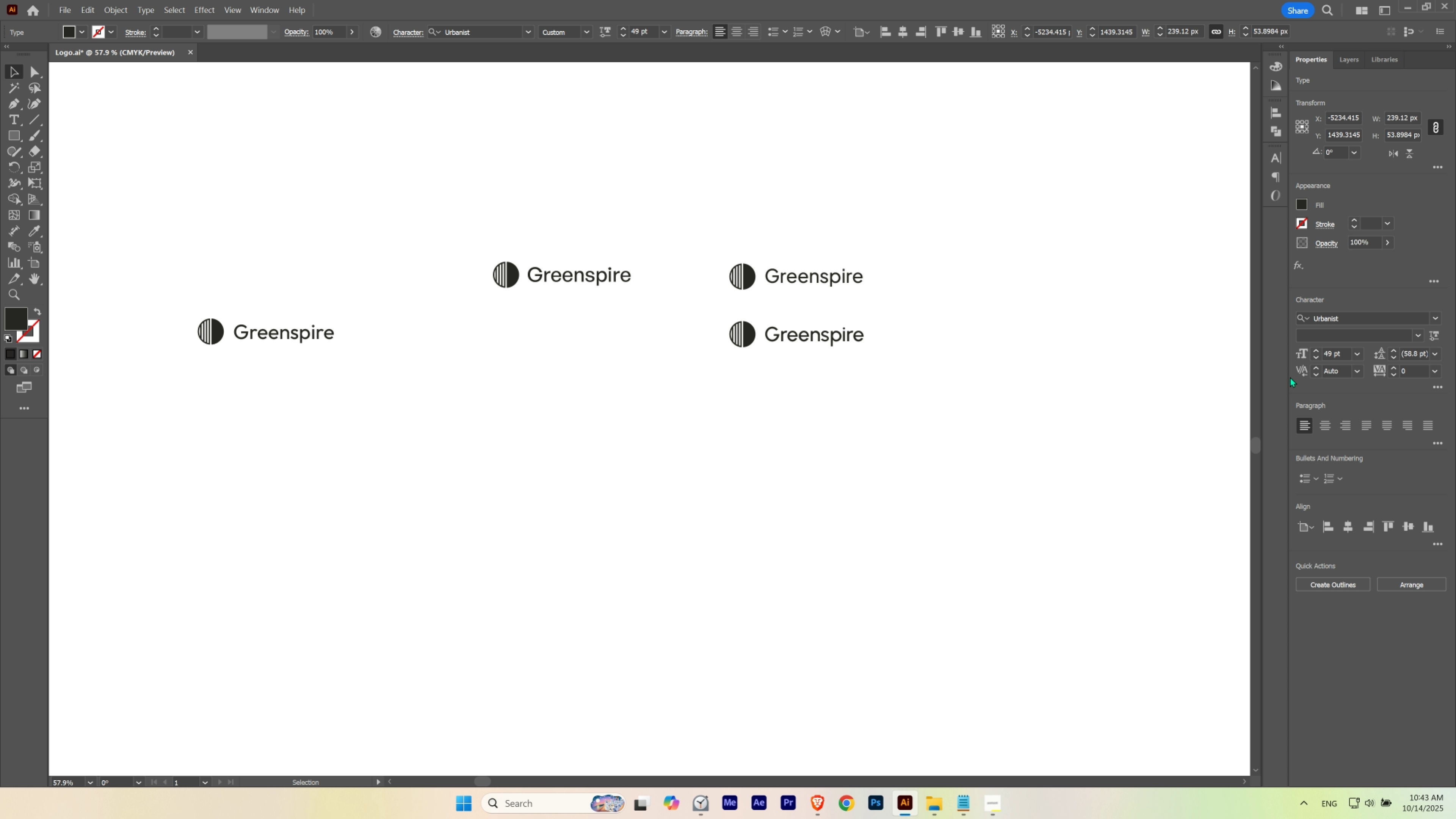 
left_click([736, 425])
 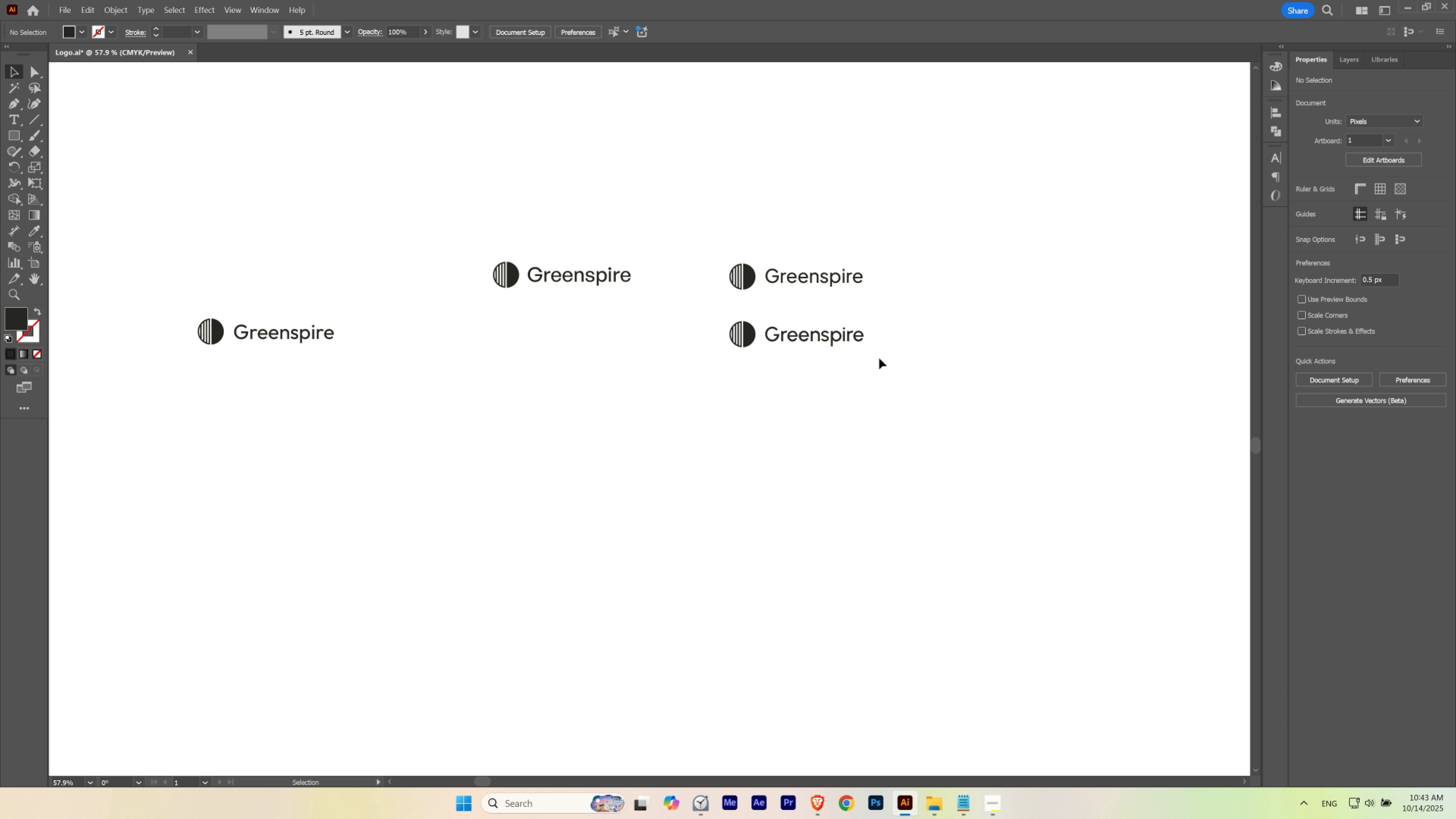 
left_click([857, 342])
 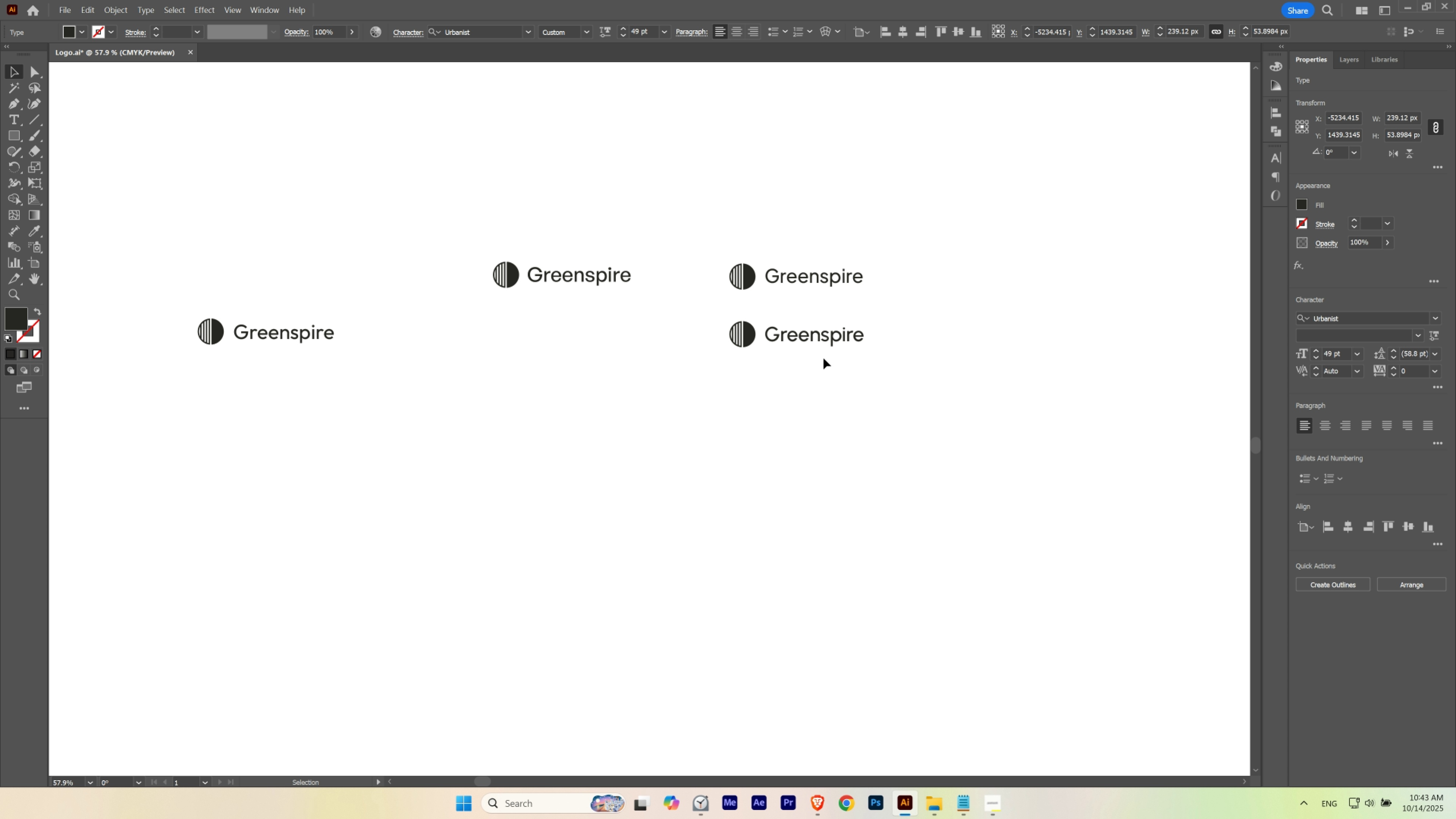 
left_click([794, 367])
 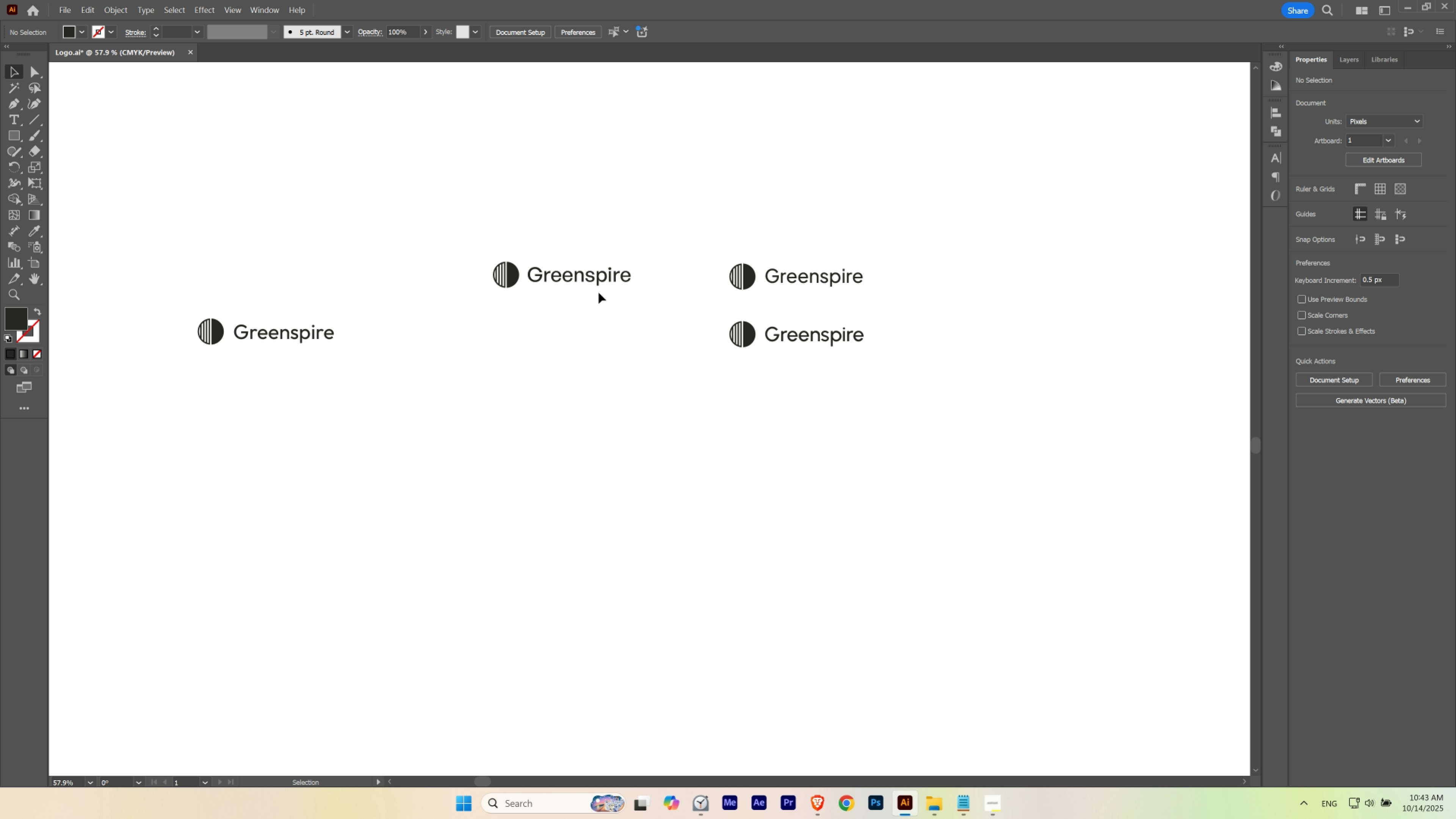 
hold_key(key=ControlLeft, duration=0.66)
 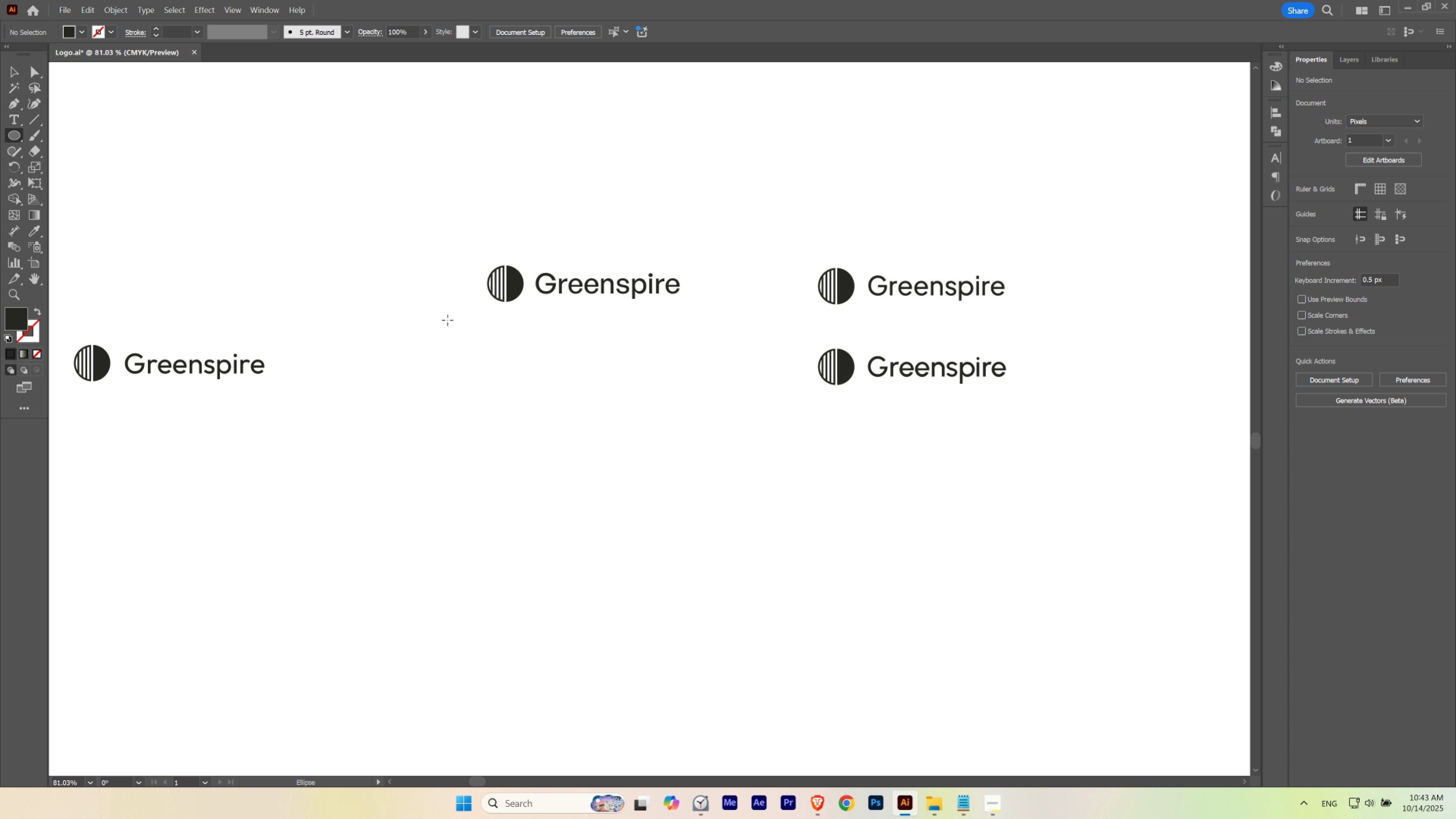 
hold_key(key=Space, duration=0.74)
 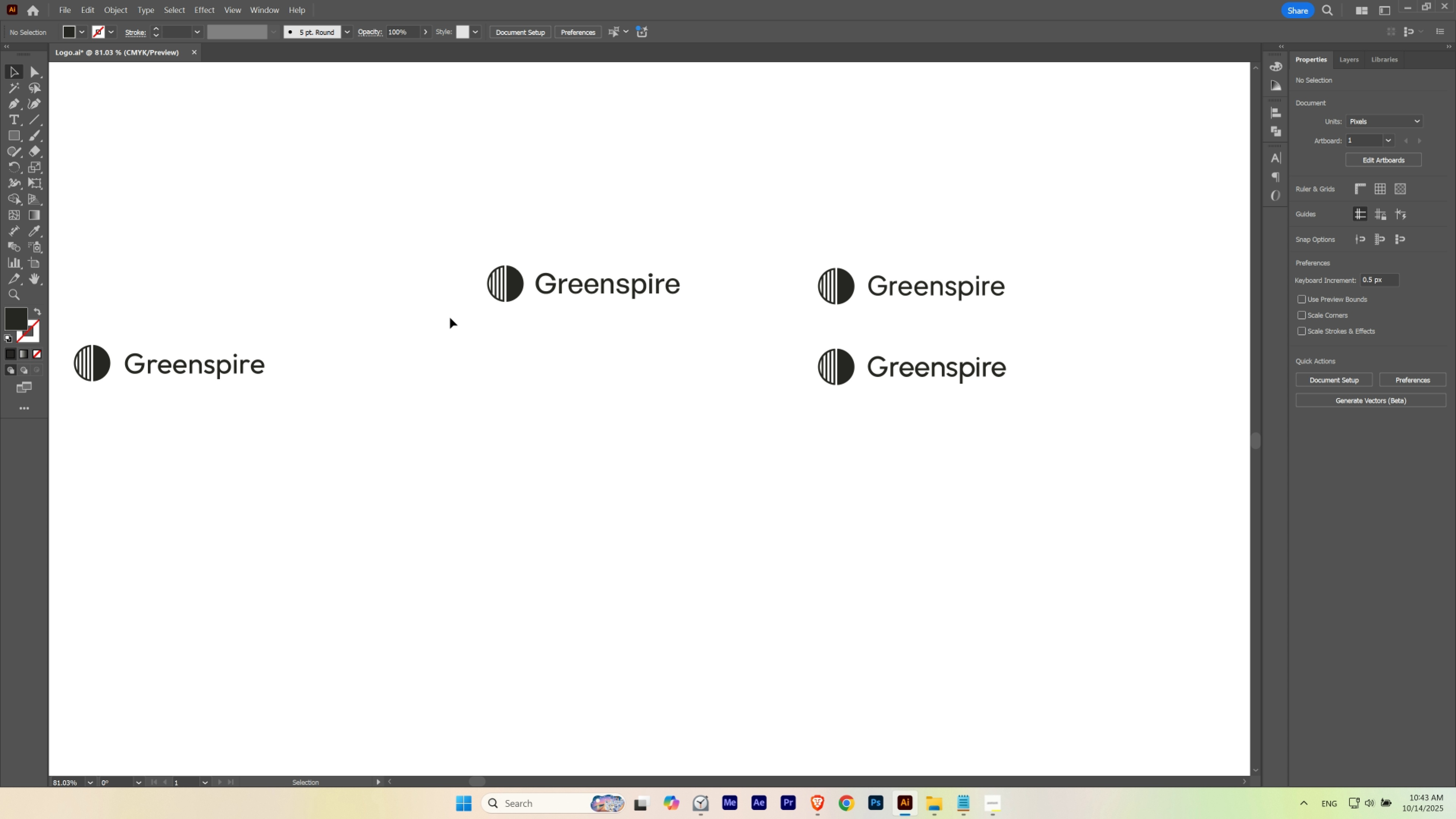 
type(lv)
 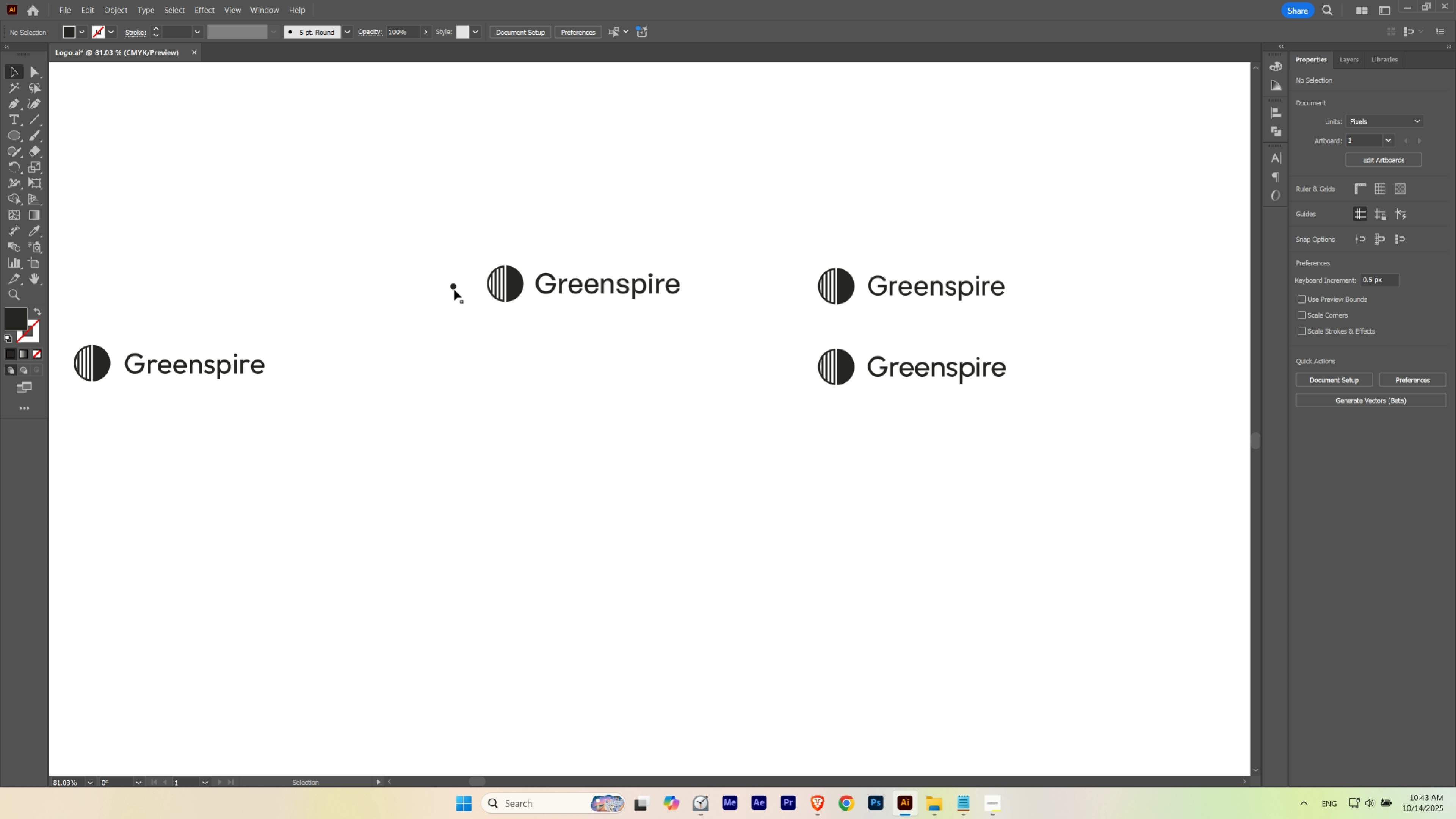 
 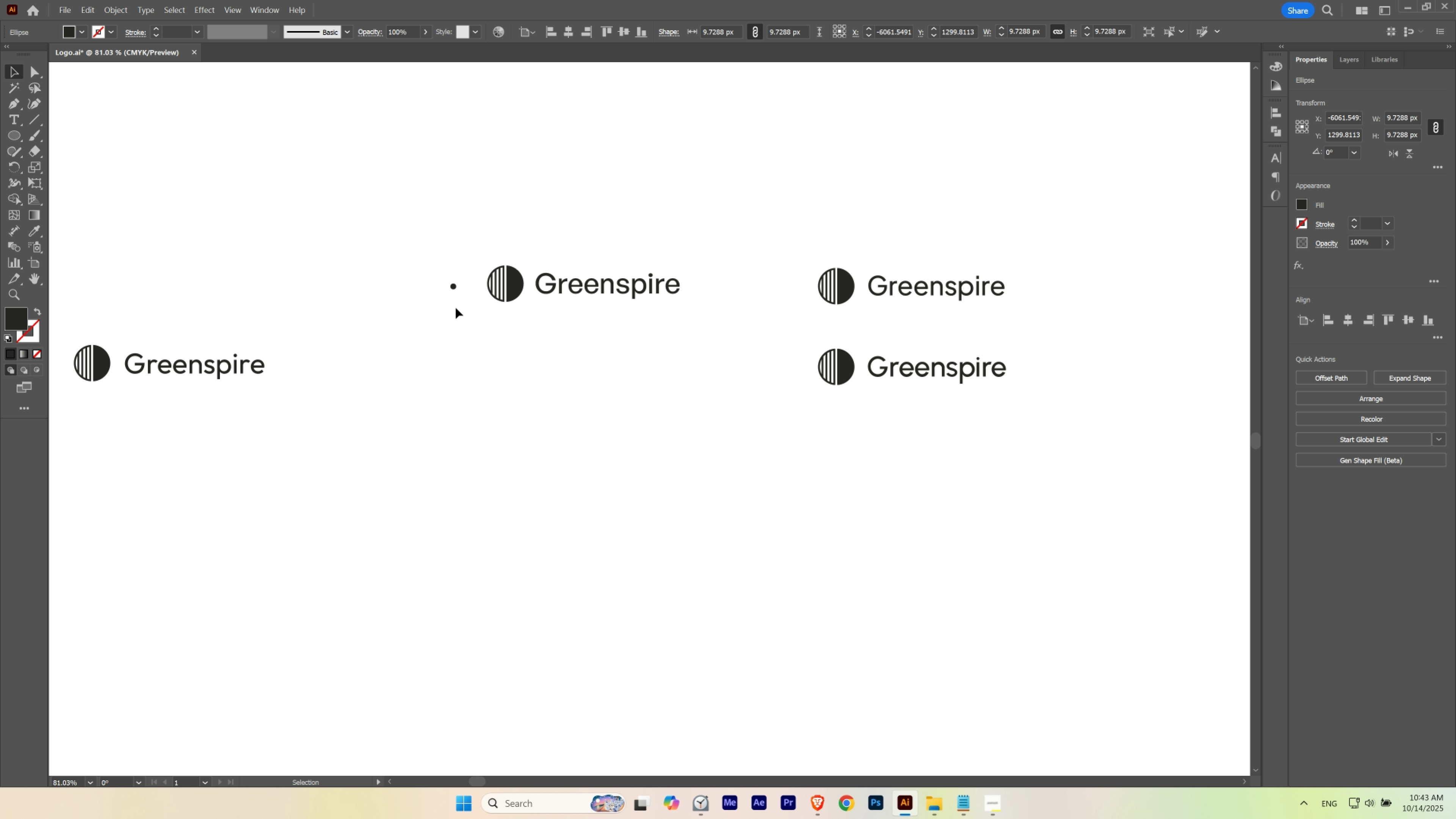 
left_click([456, 308])
 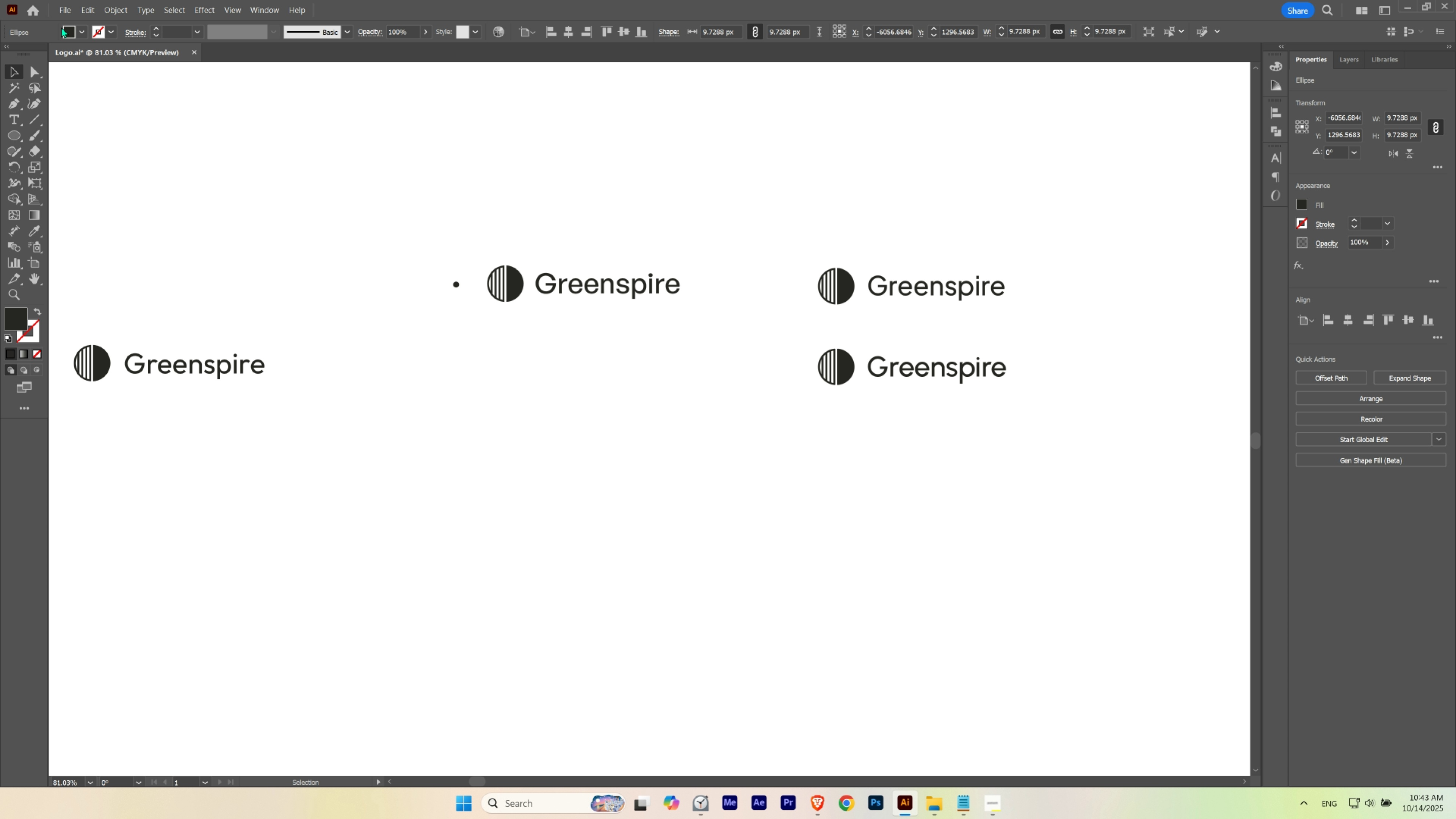 
double_click([68, 31])
 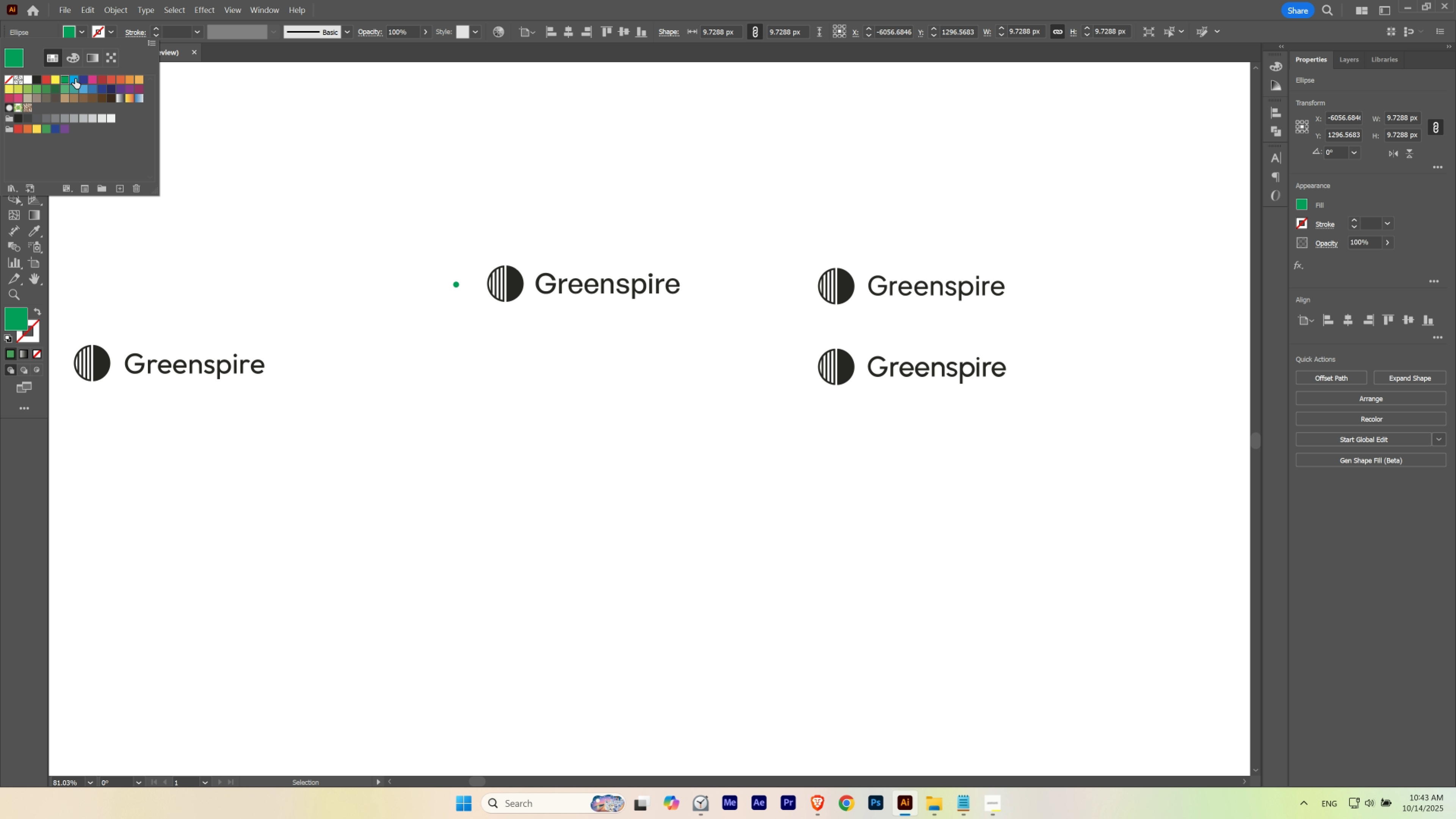 
double_click([456, 322])
 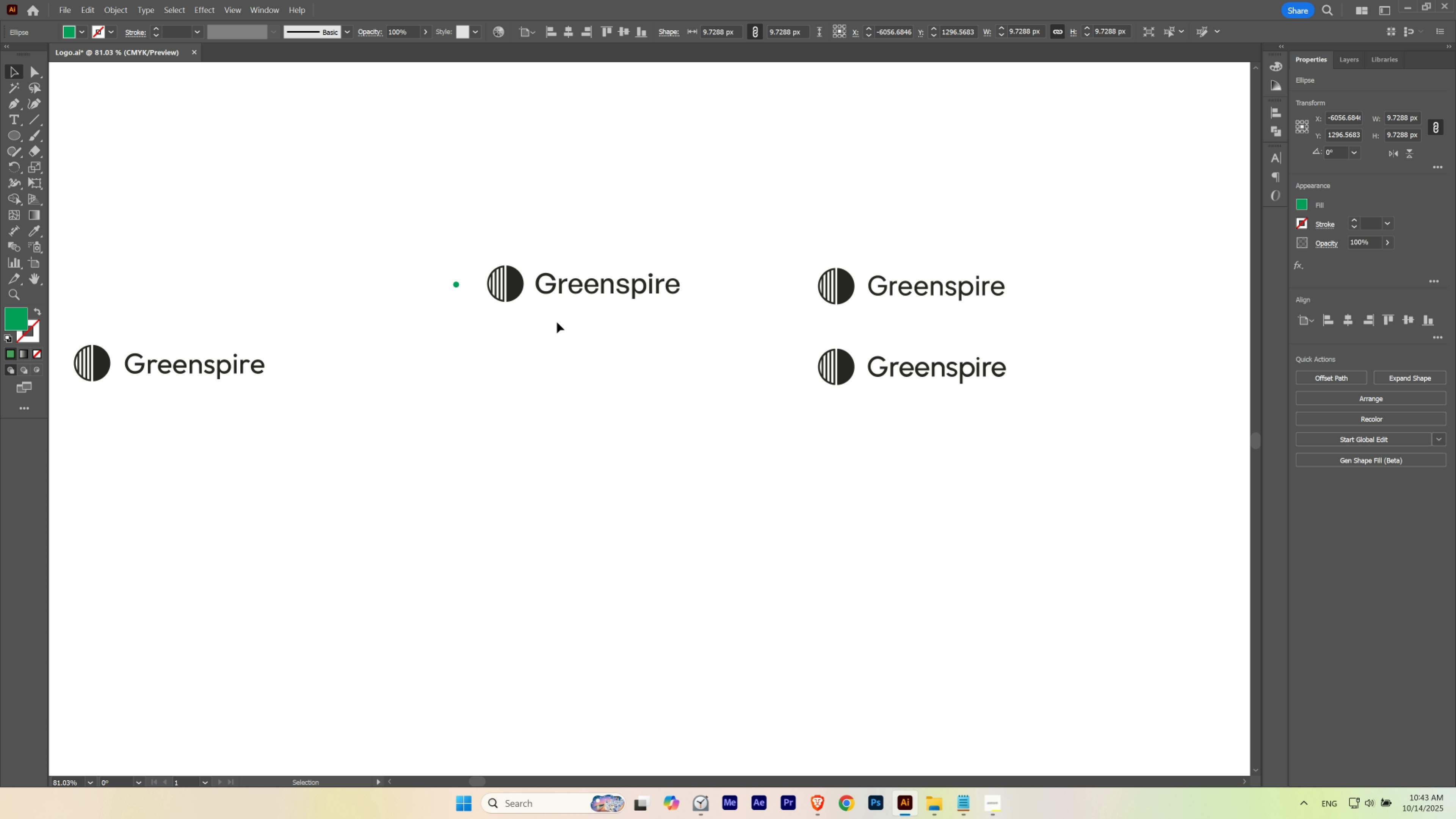 
triple_click([556, 322])
 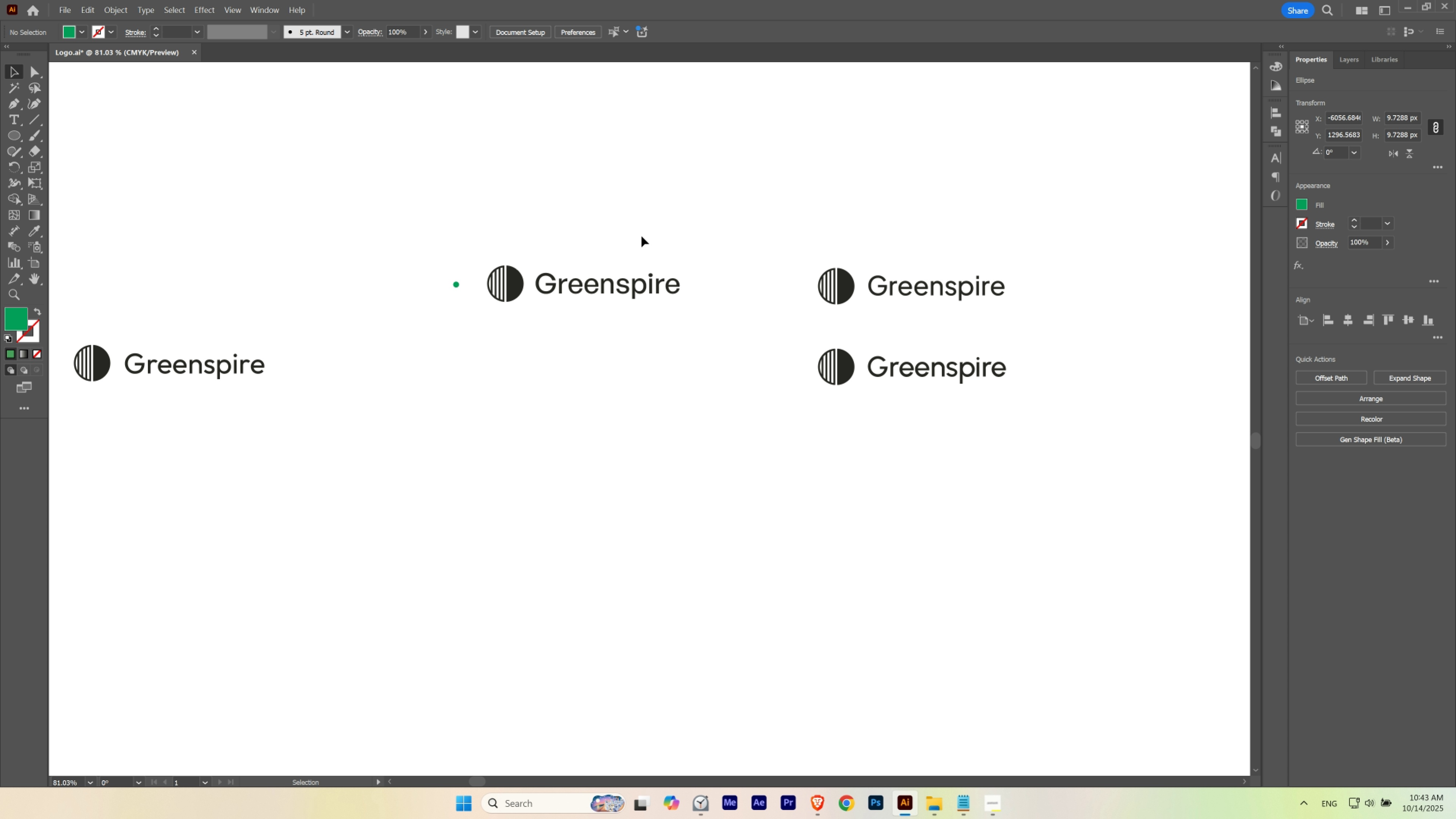 
hold_key(key=ControlLeft, duration=0.42)
 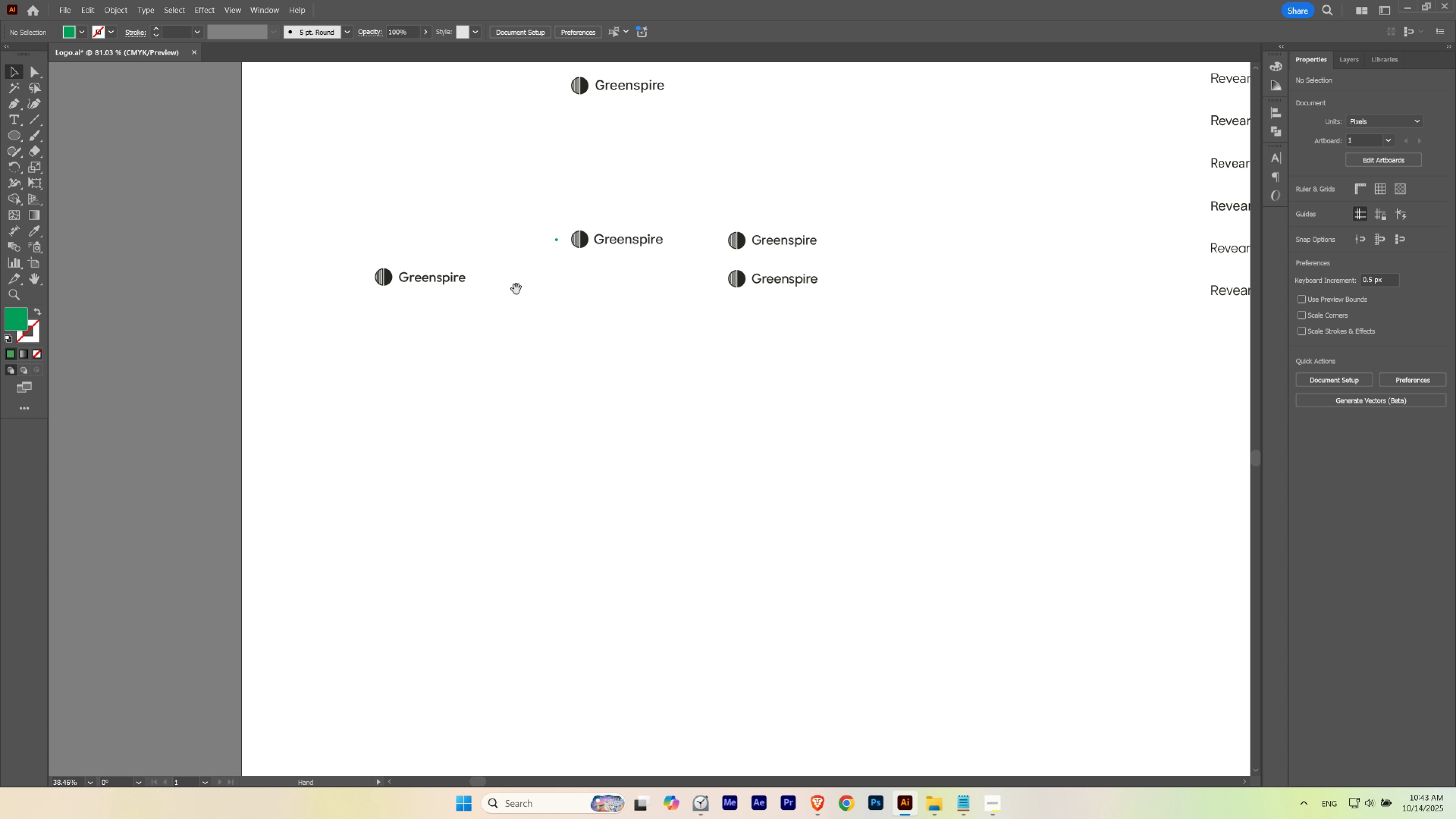 
hold_key(key=Space, duration=0.95)
 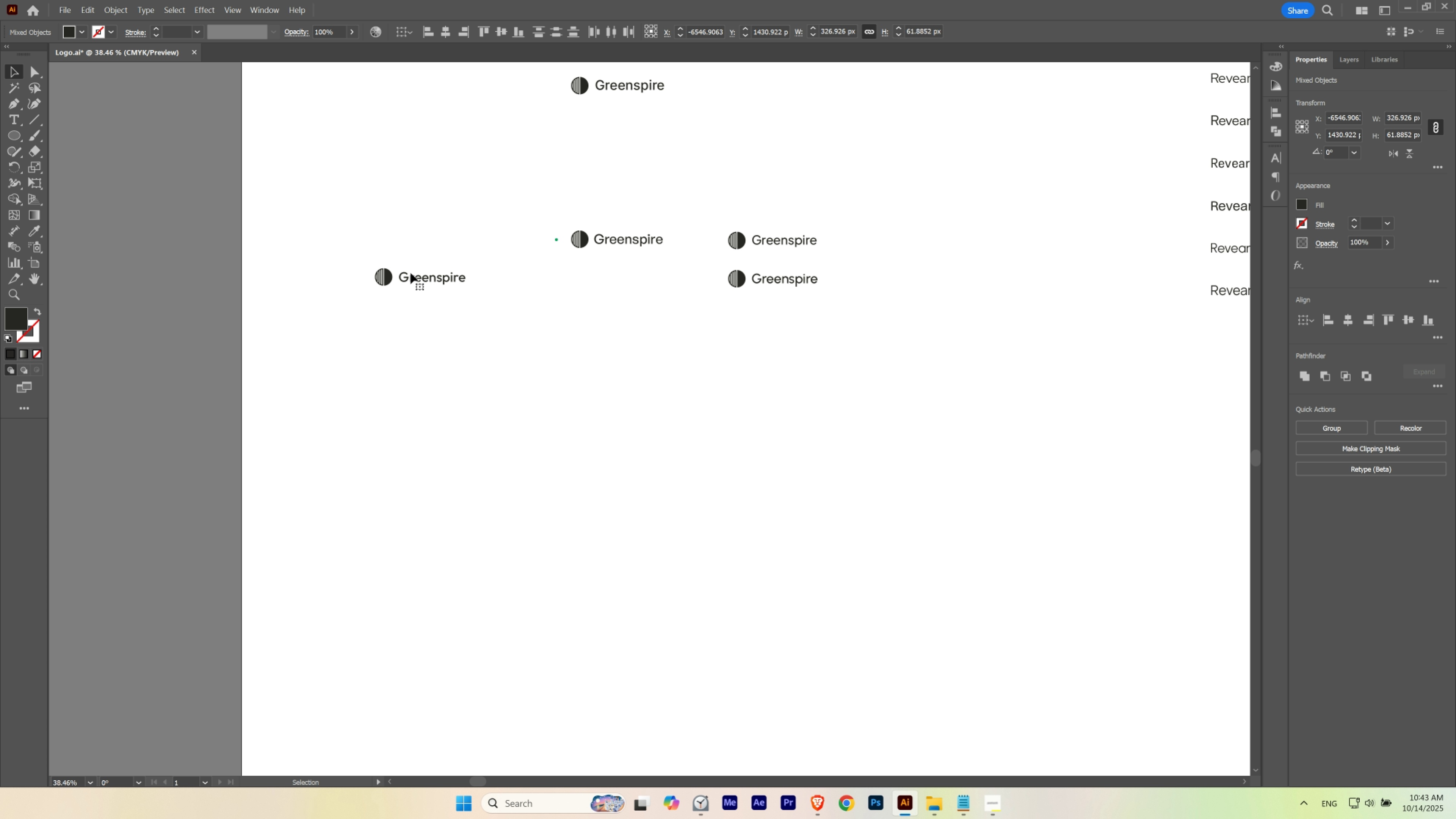 
hold_key(key=ShiftLeft, duration=1.48)
 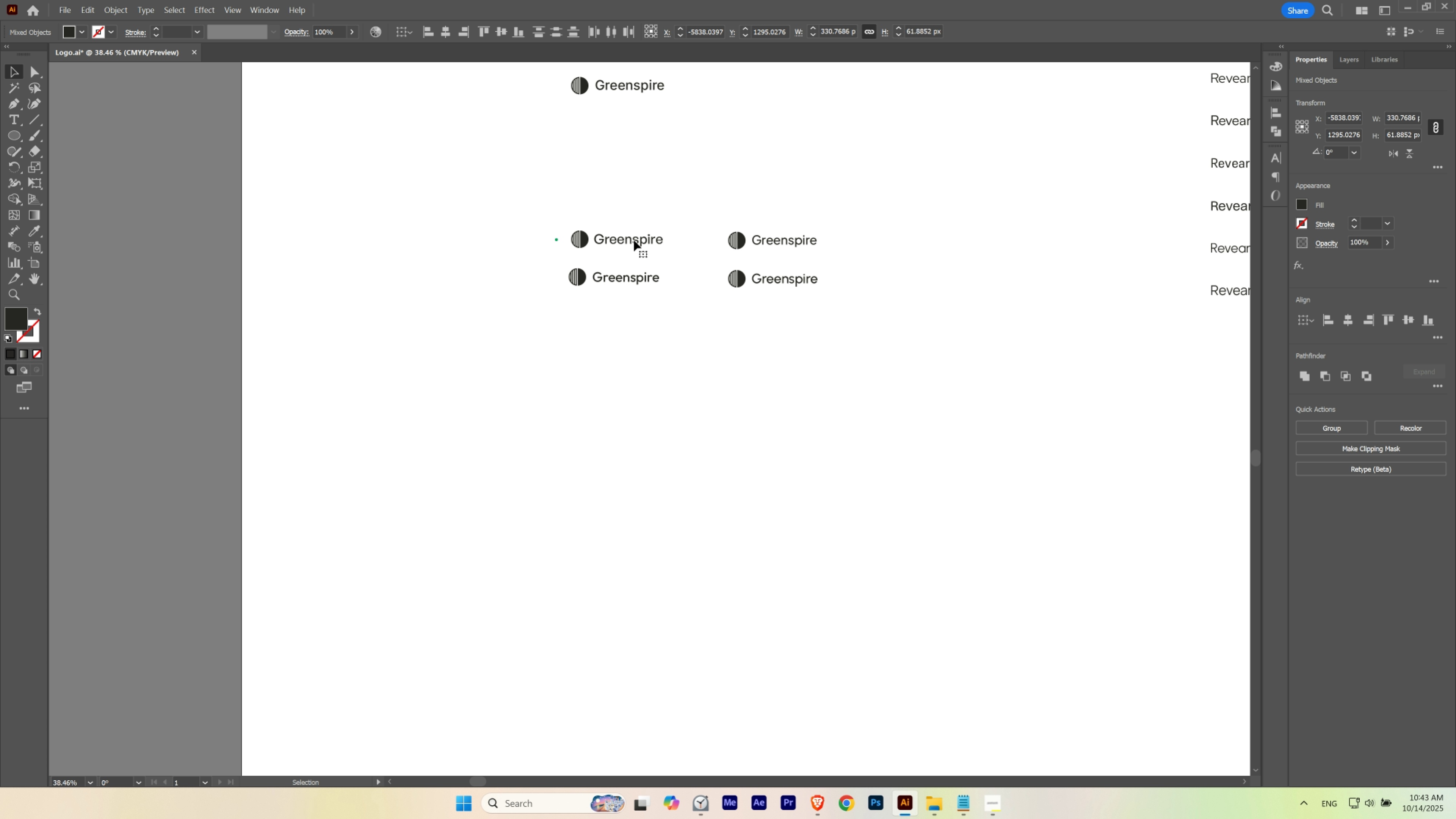 
hold_key(key=ShiftLeft, duration=0.56)
 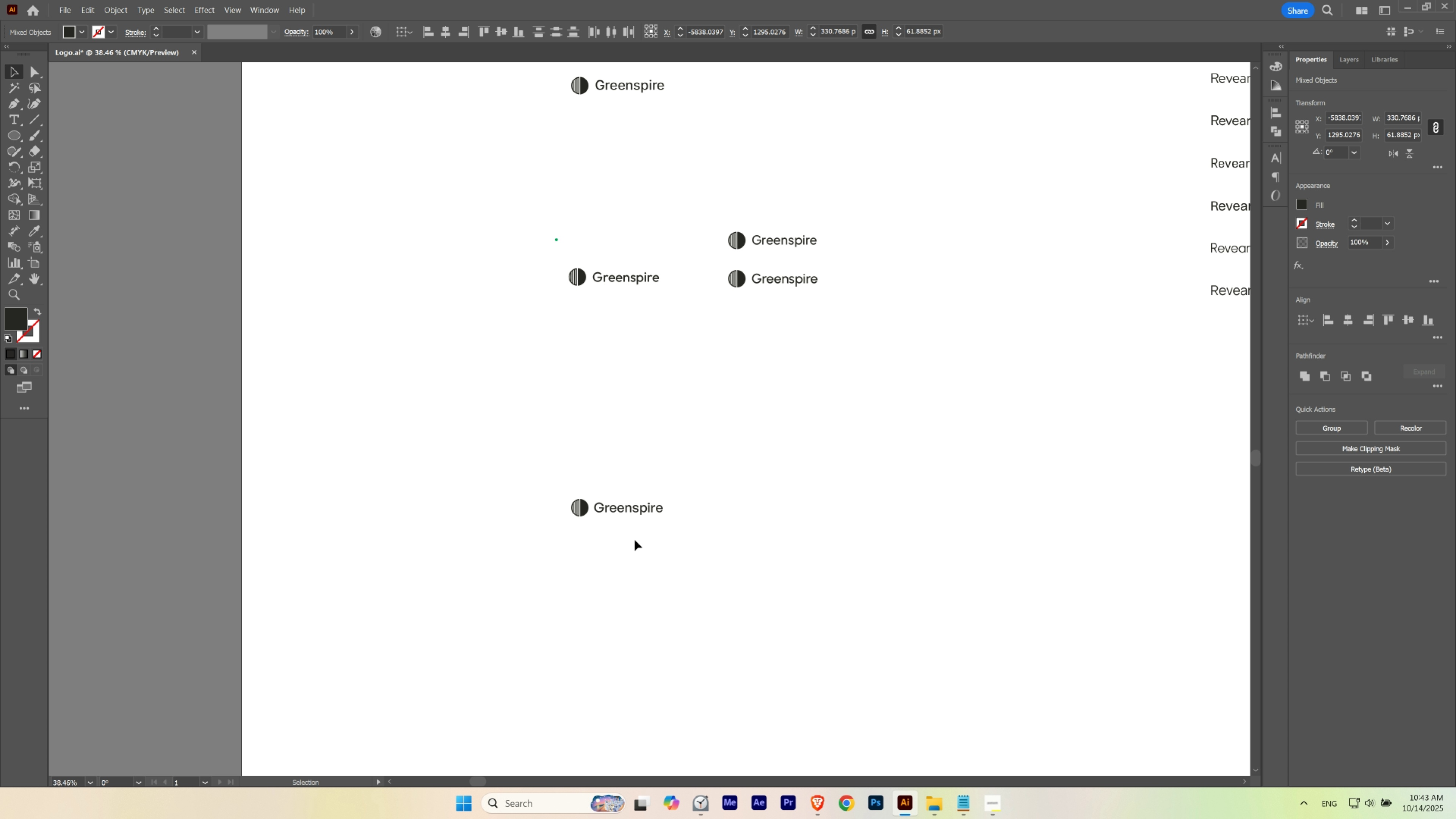 
left_click([635, 540])
 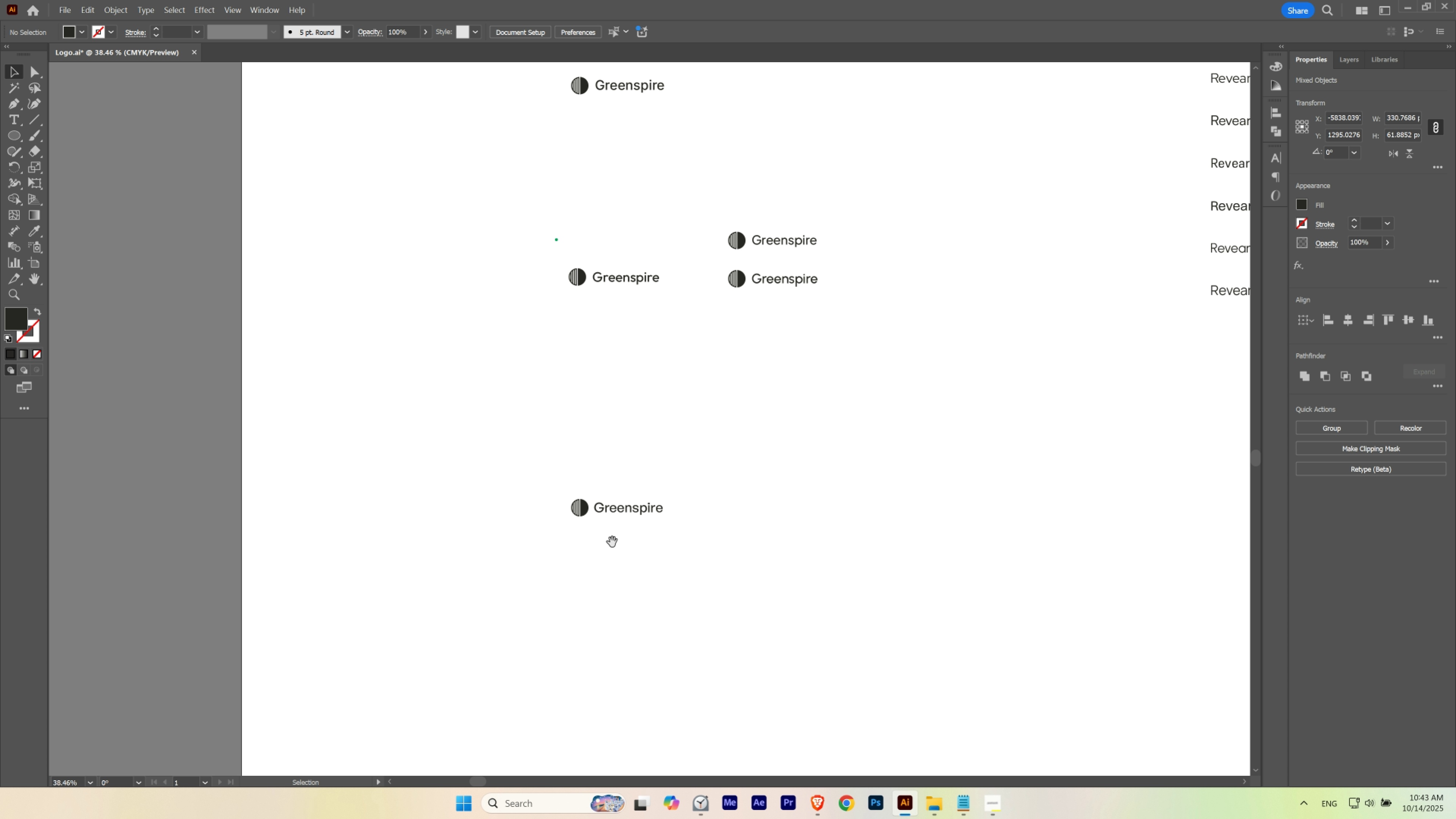 
hold_key(key=Space, duration=0.68)
 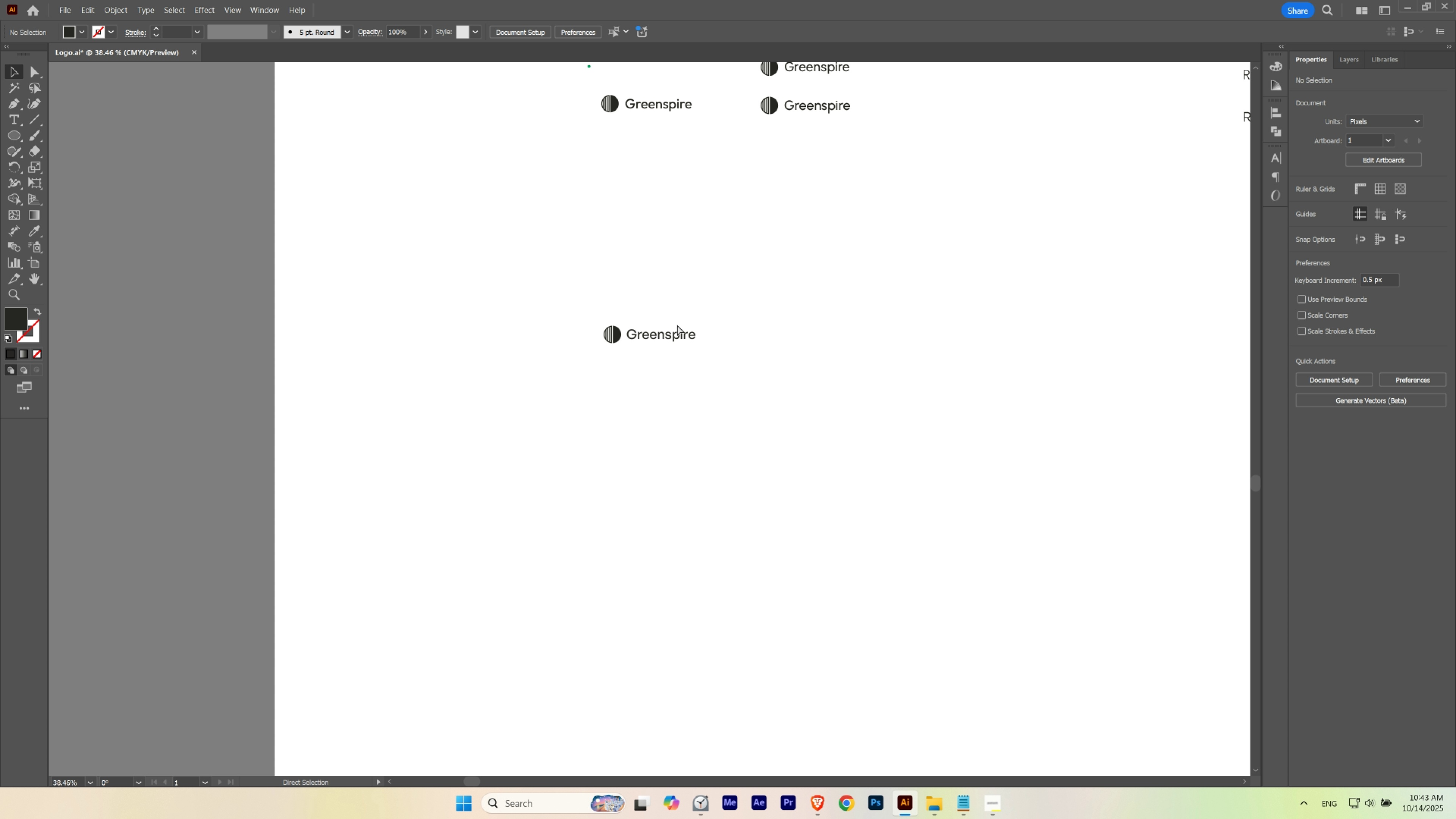 
key(Control+Z)
 